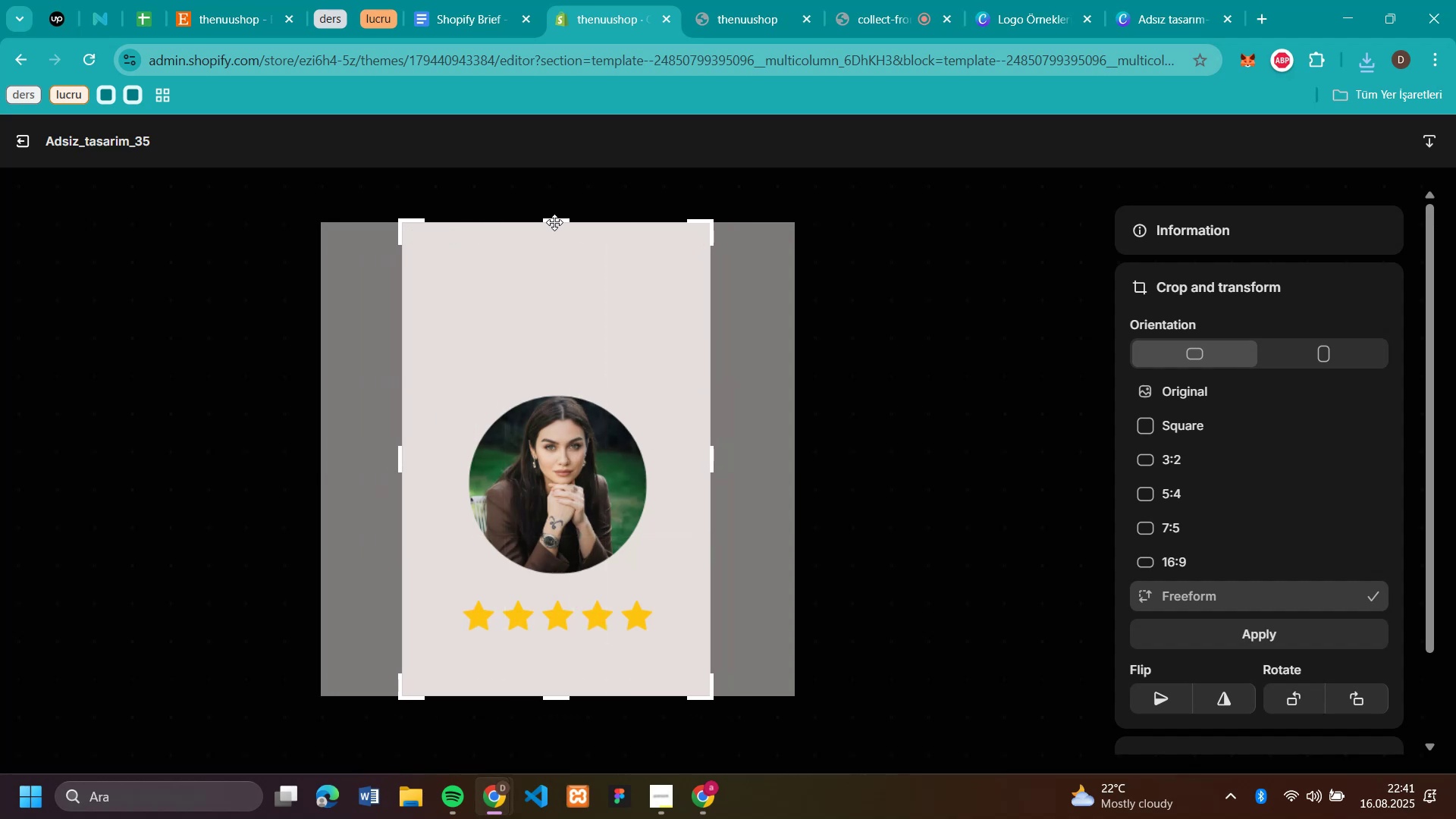 
left_click_drag(start_coordinate=[554, 221], to_coordinate=[551, 293])
 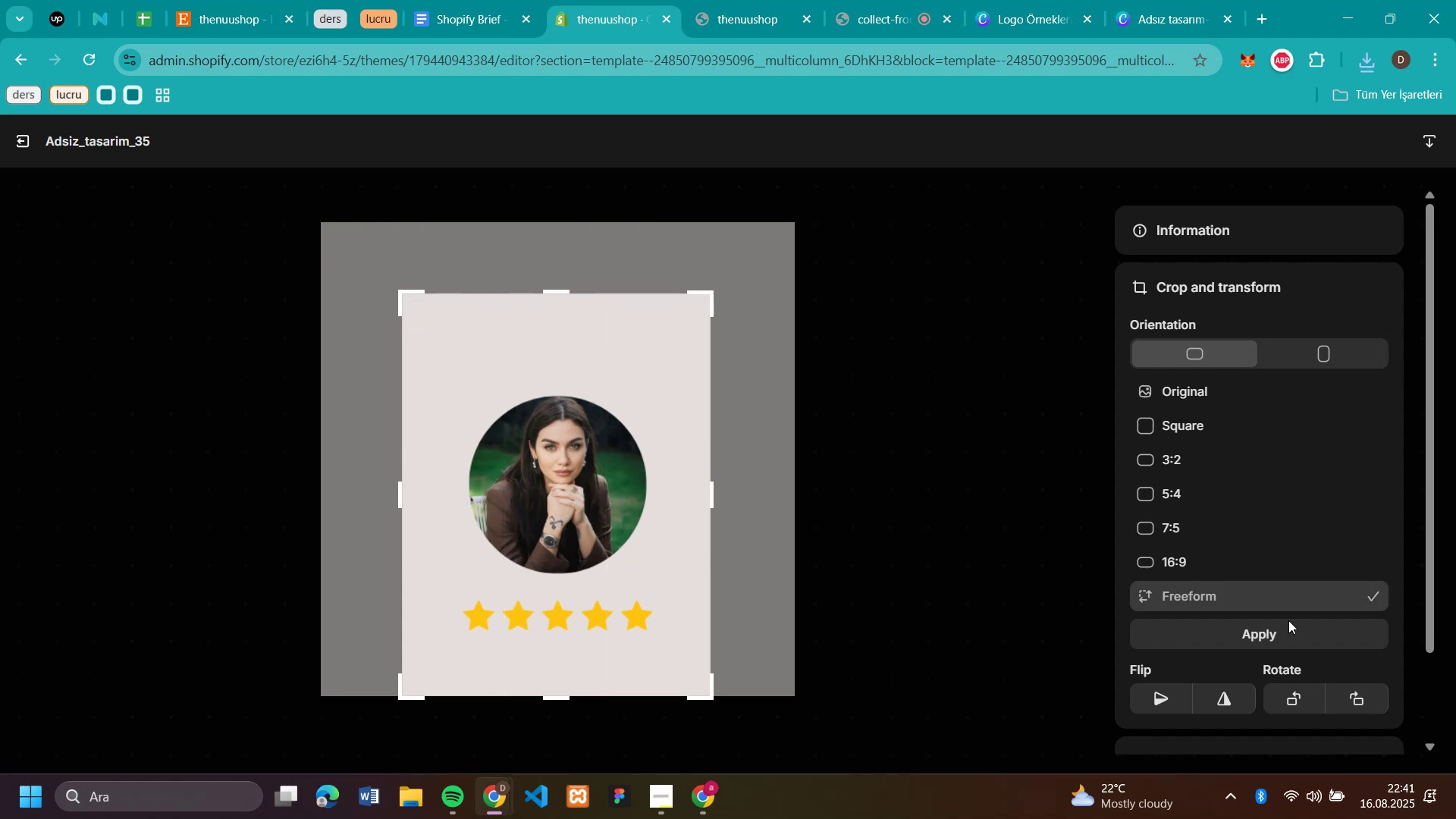 
left_click([1285, 629])
 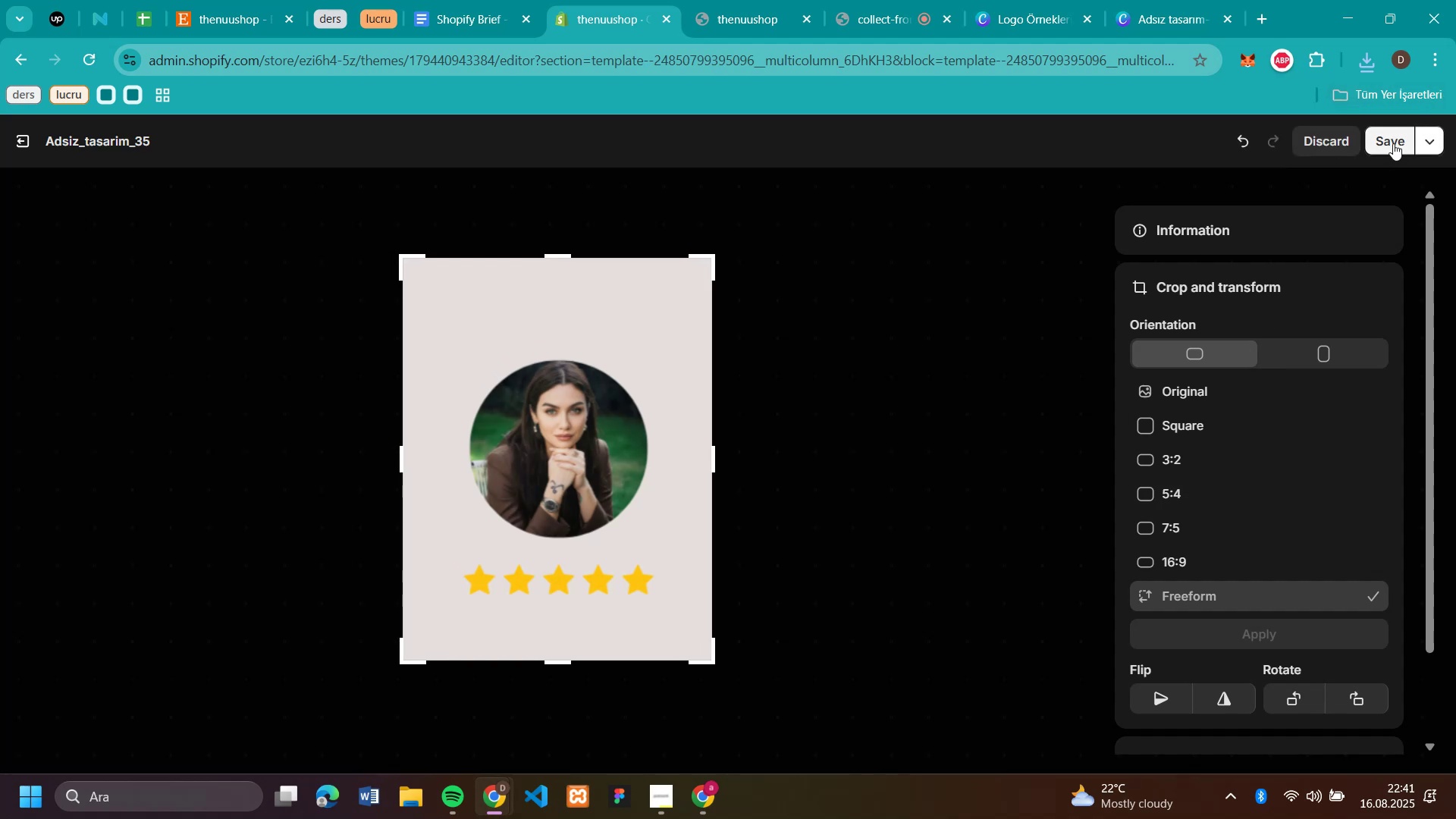 
left_click([1393, 143])
 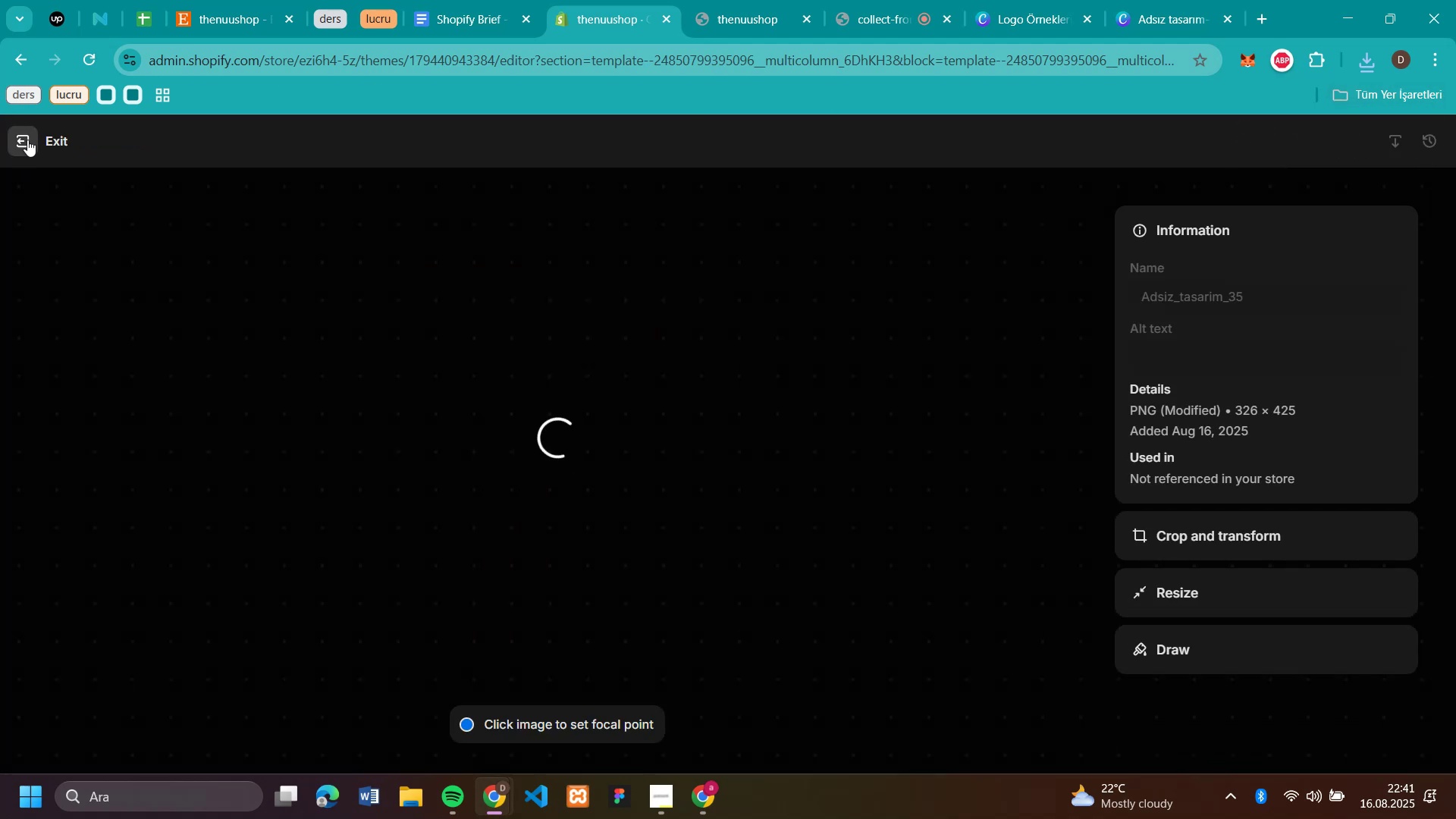 
wait(5.33)
 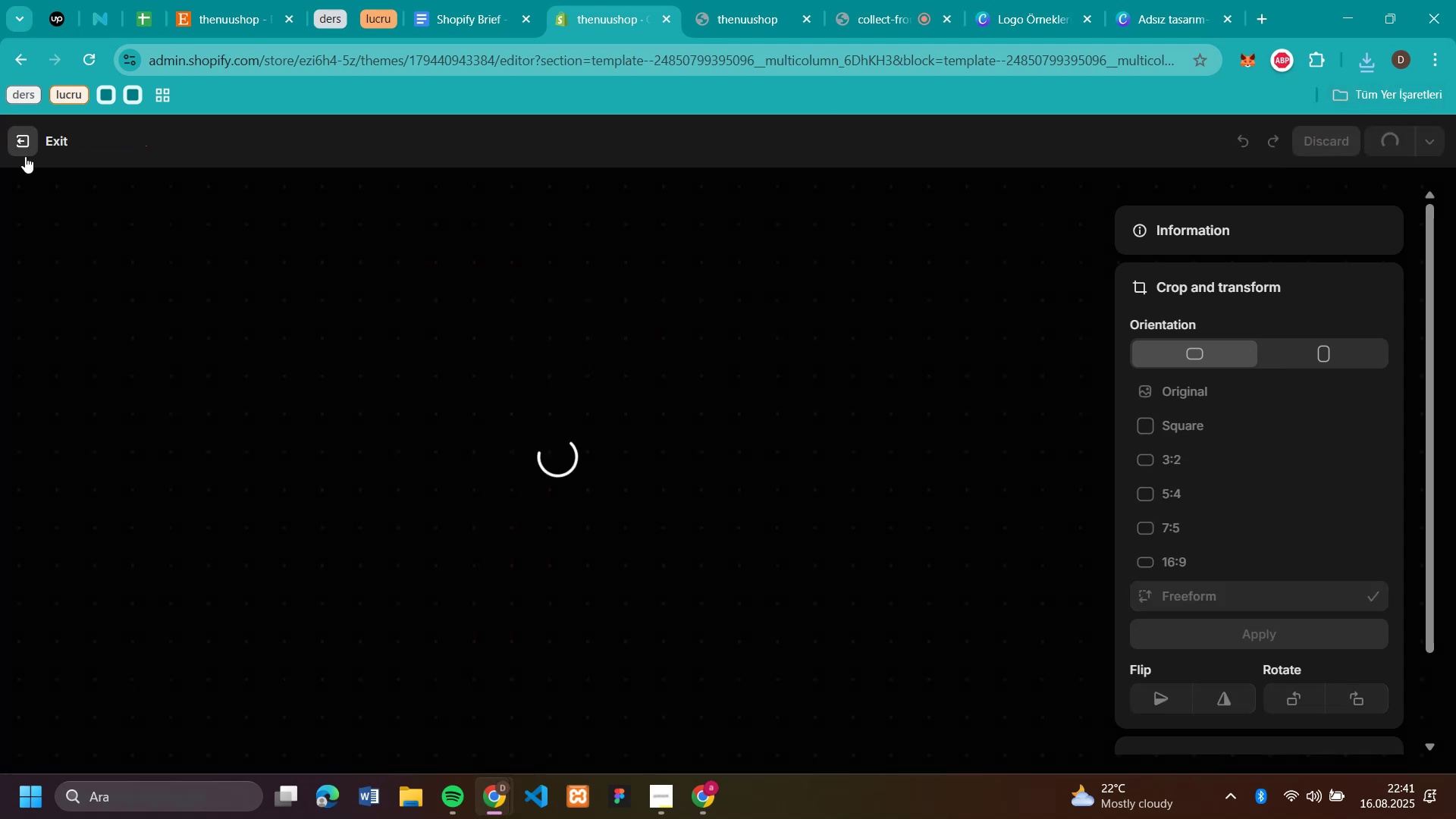 
left_click([27, 140])
 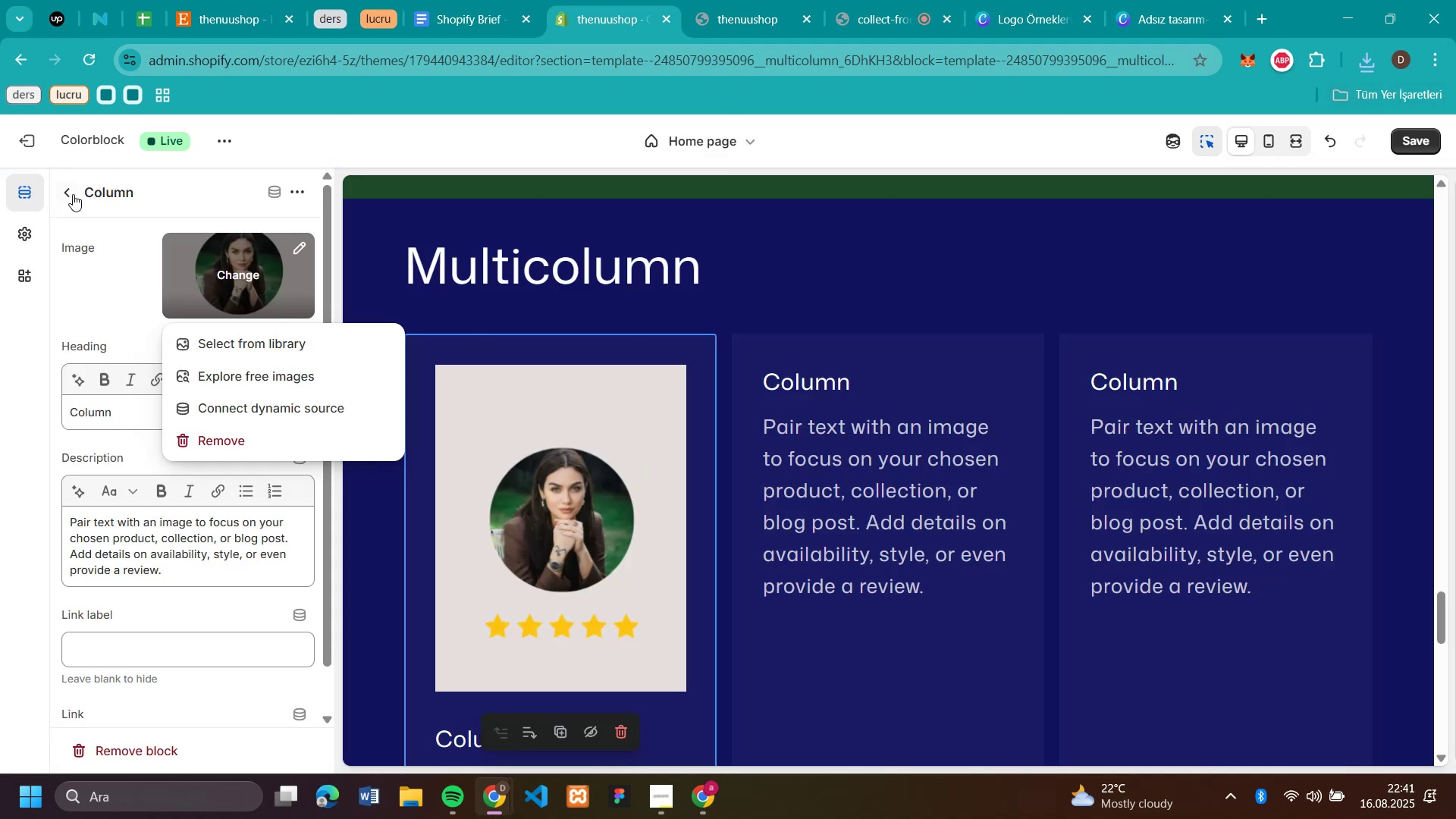 
left_click([58, 198])
 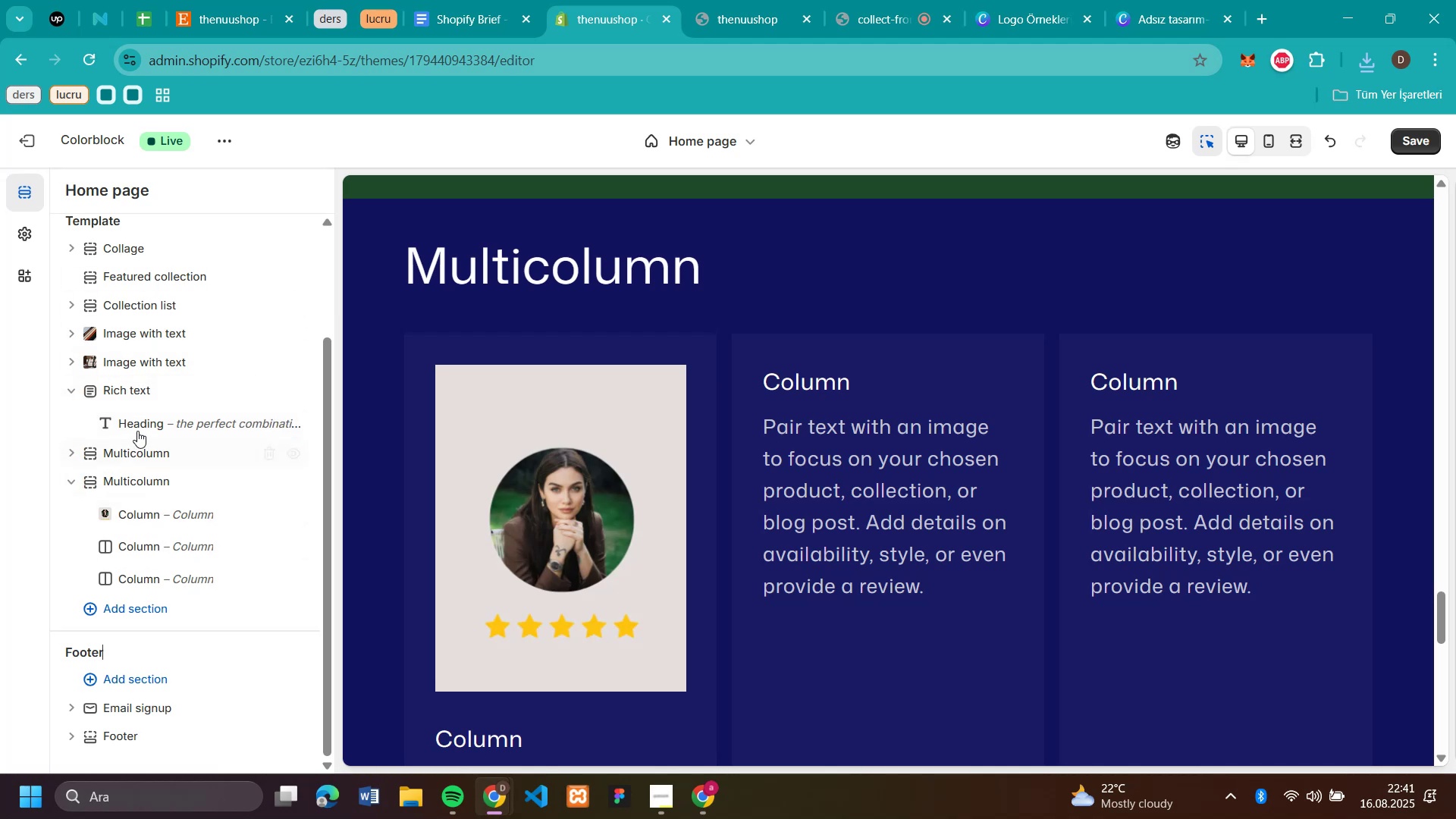 
left_click([145, 477])
 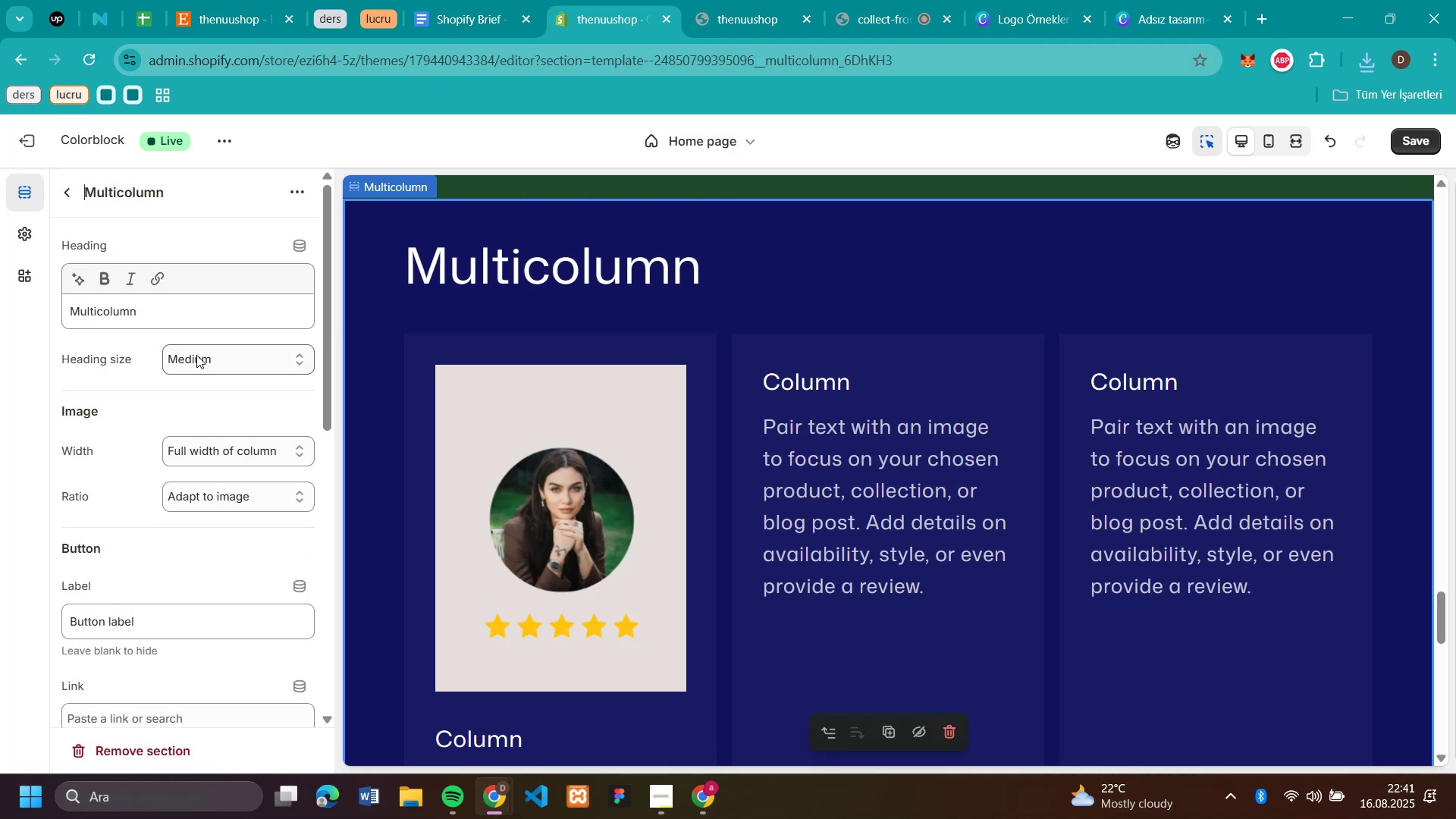 
left_click([196, 355])
 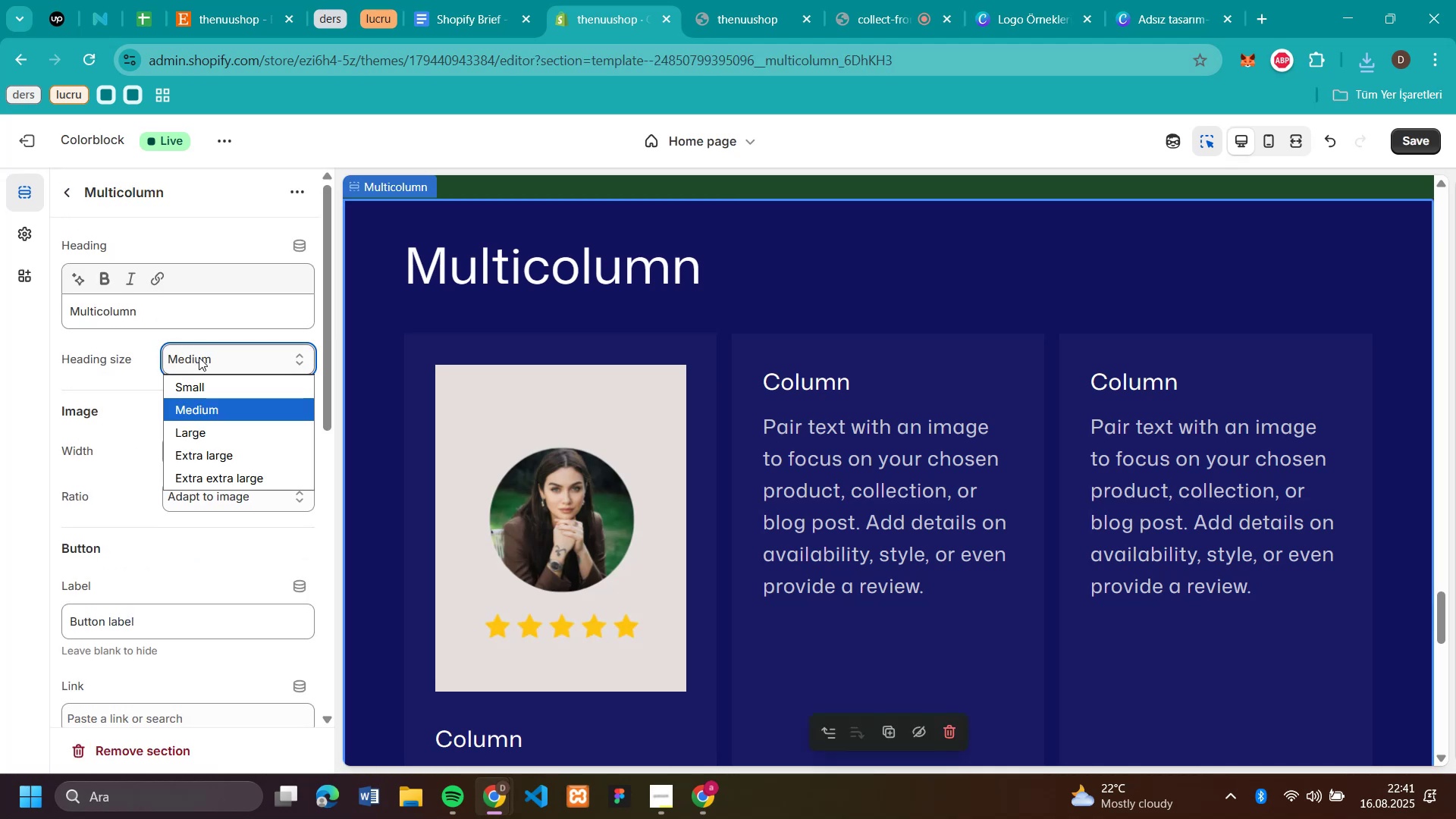 
mouse_move([219, 374])
 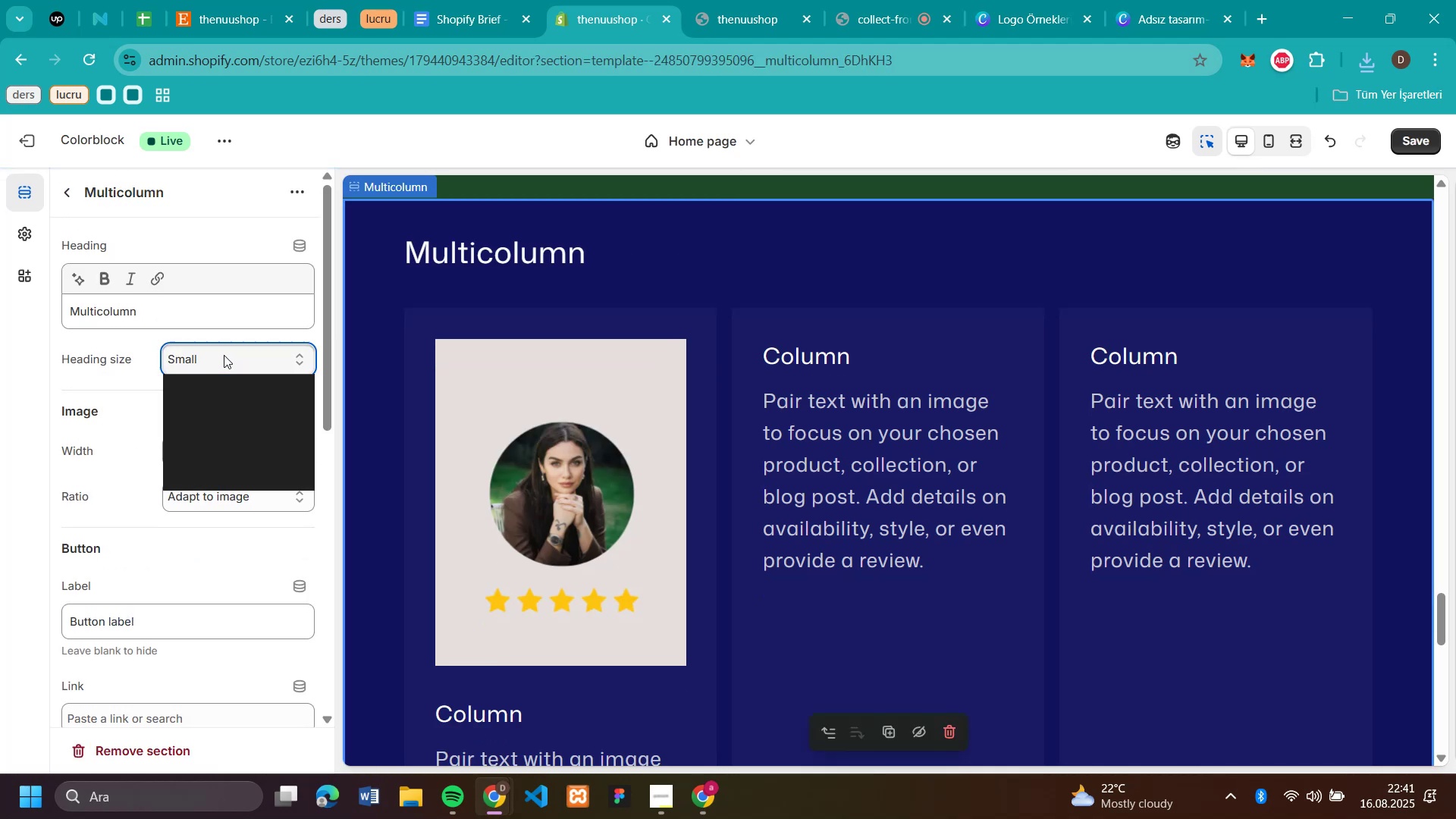 
left_click([224, 355])
 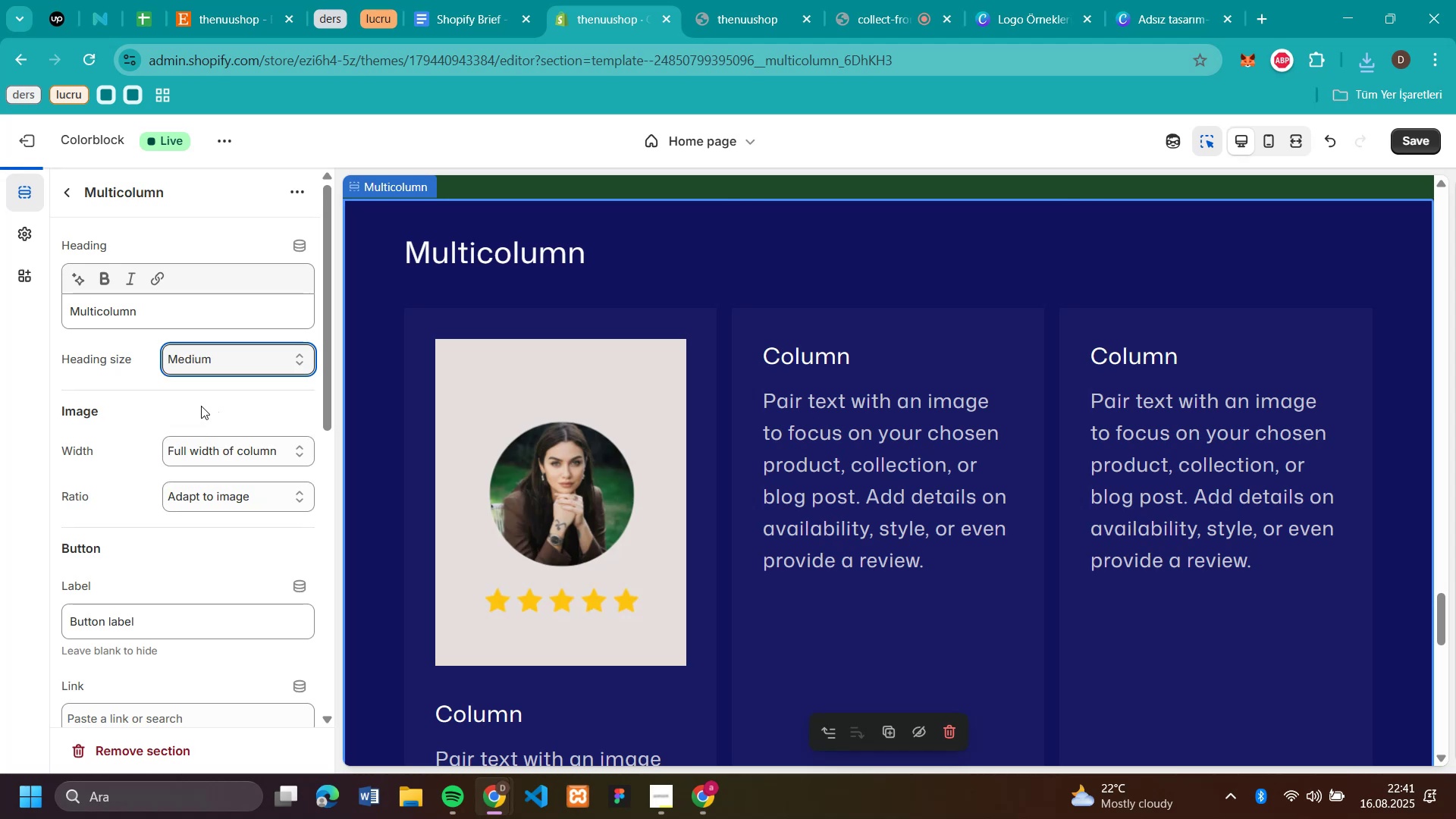 
left_click([127, 400])
 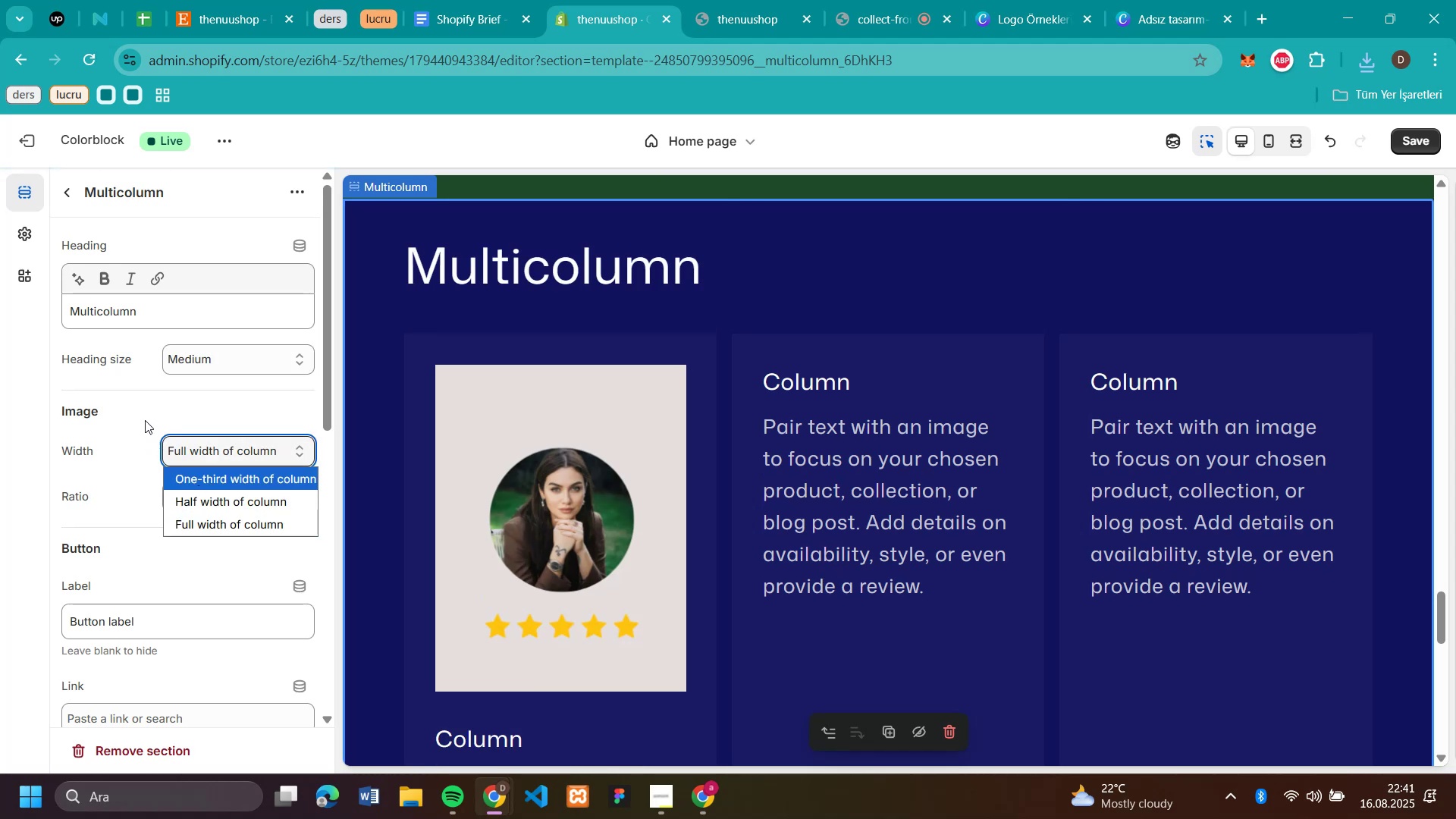 
left_click([229, 500])
 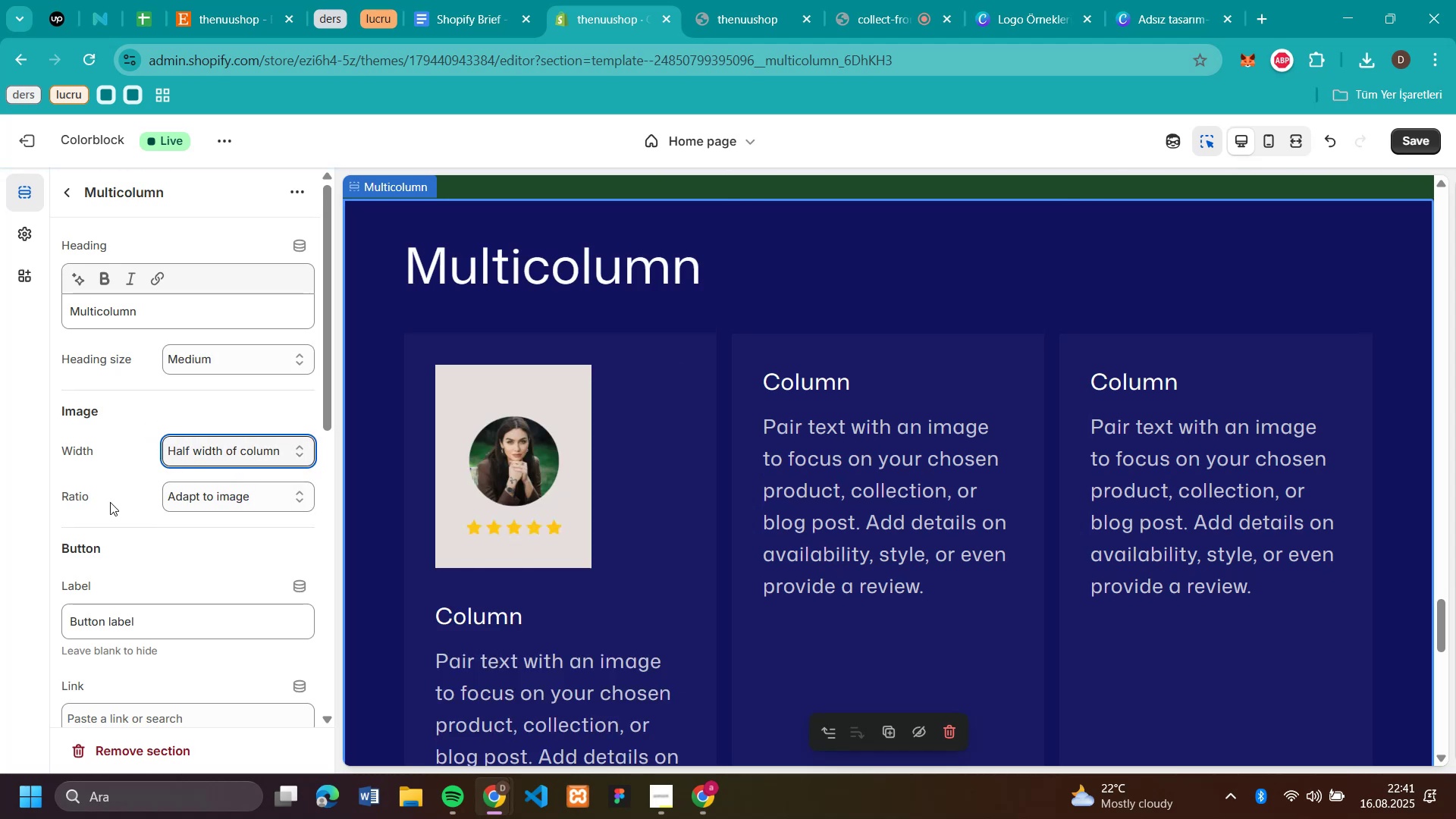 
left_click([202, 497])
 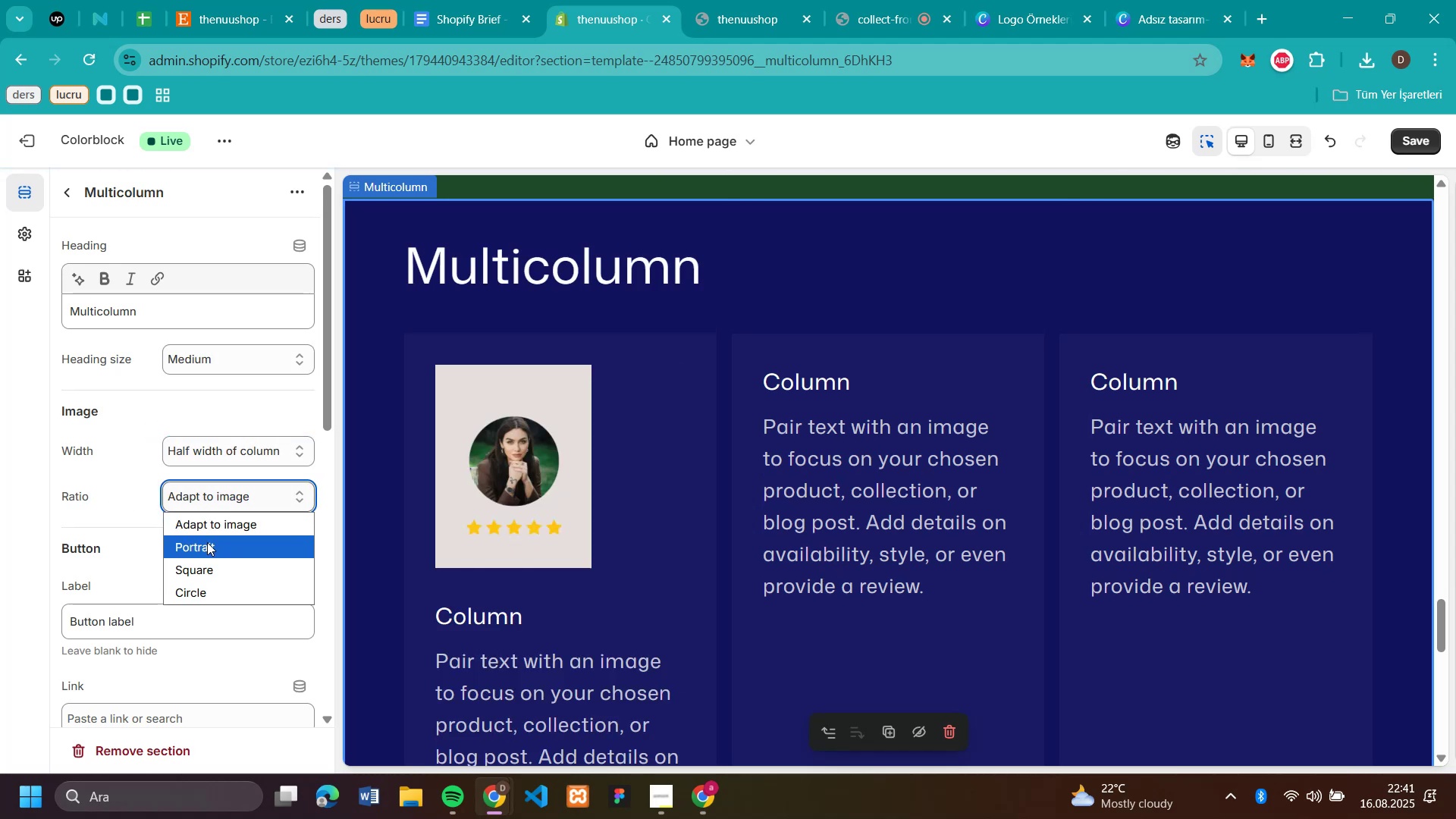 
left_click([207, 544])
 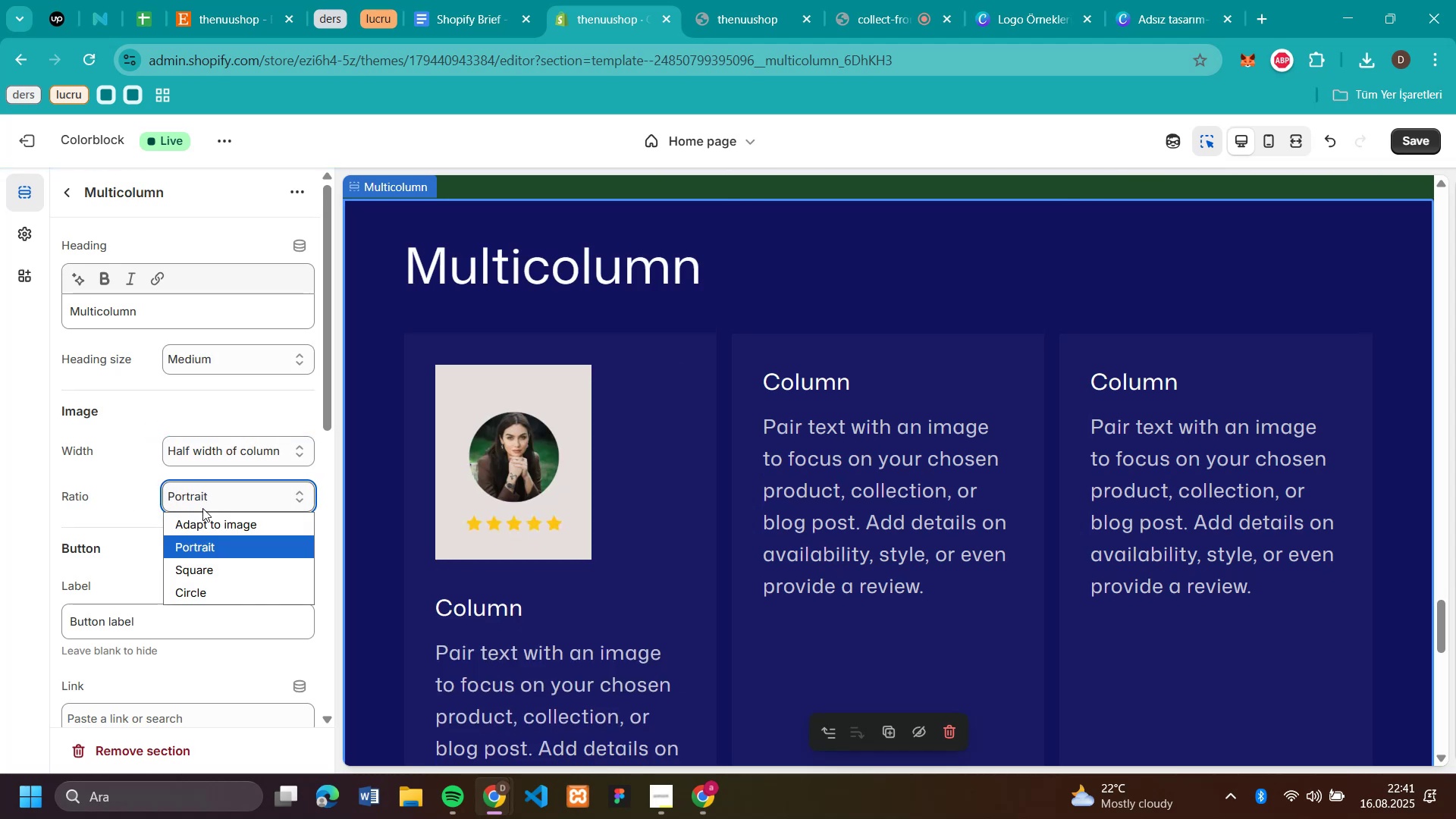 
left_click([218, 566])
 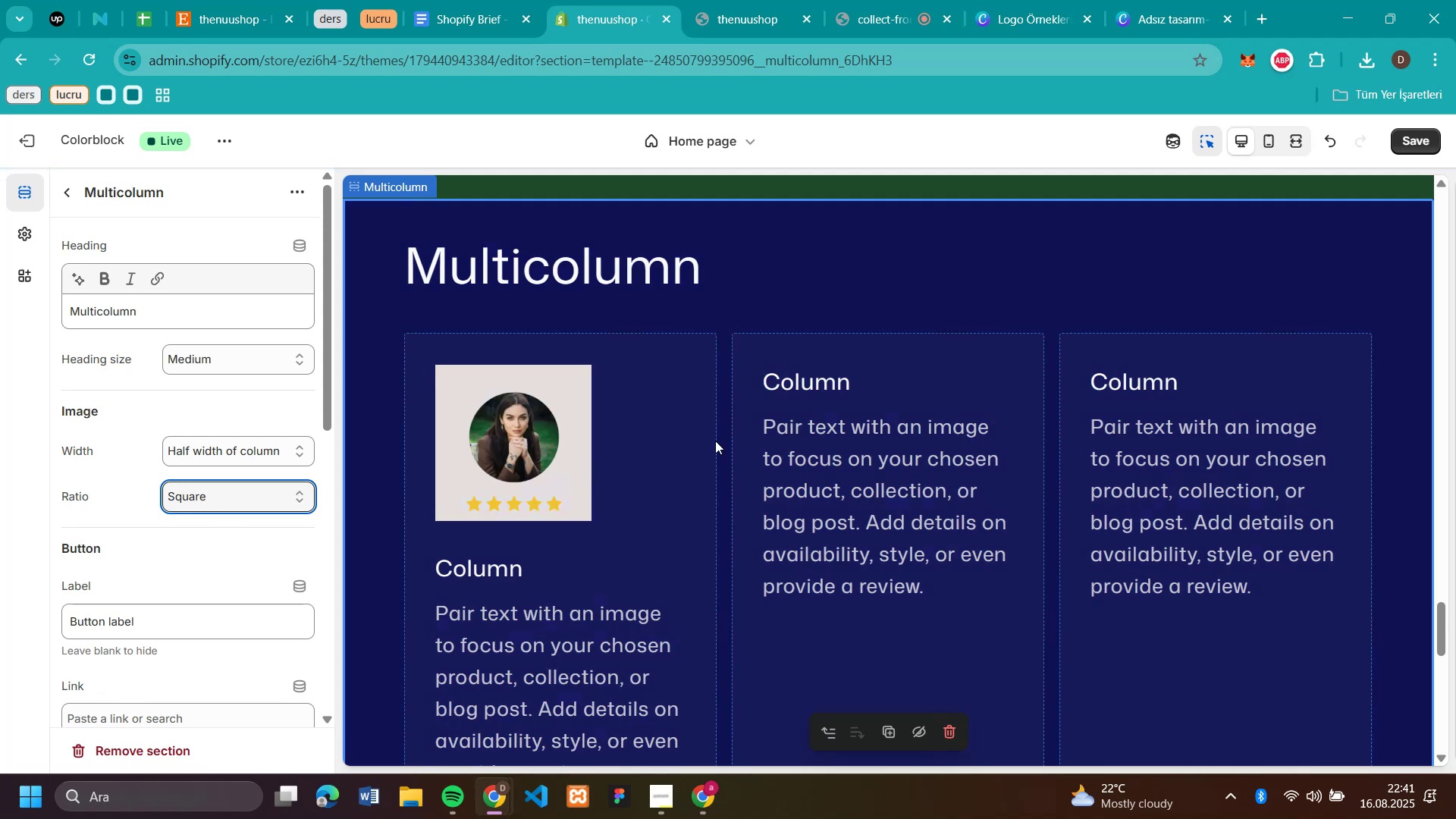 
left_click([216, 491])
 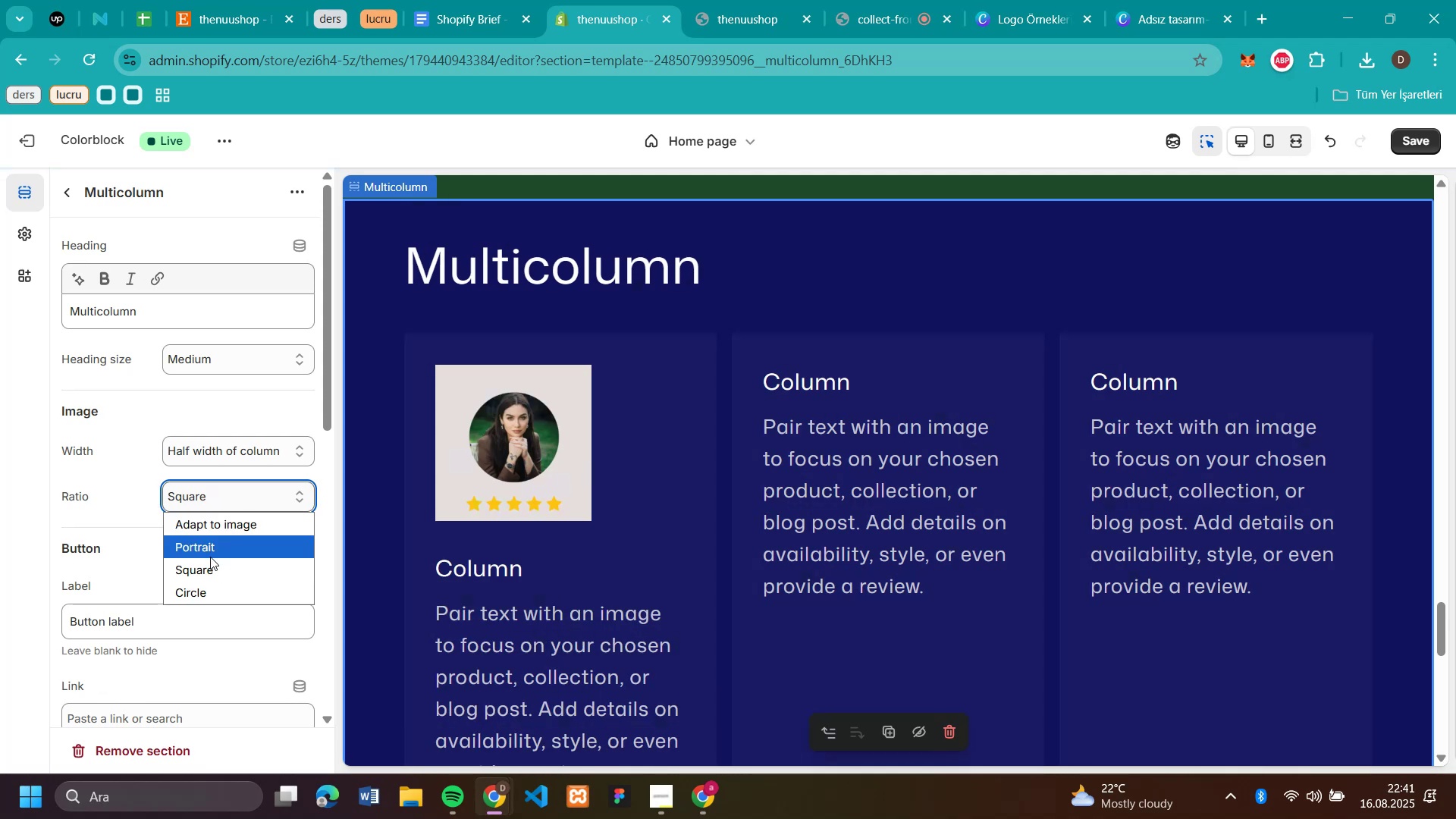 
left_click([210, 557])
 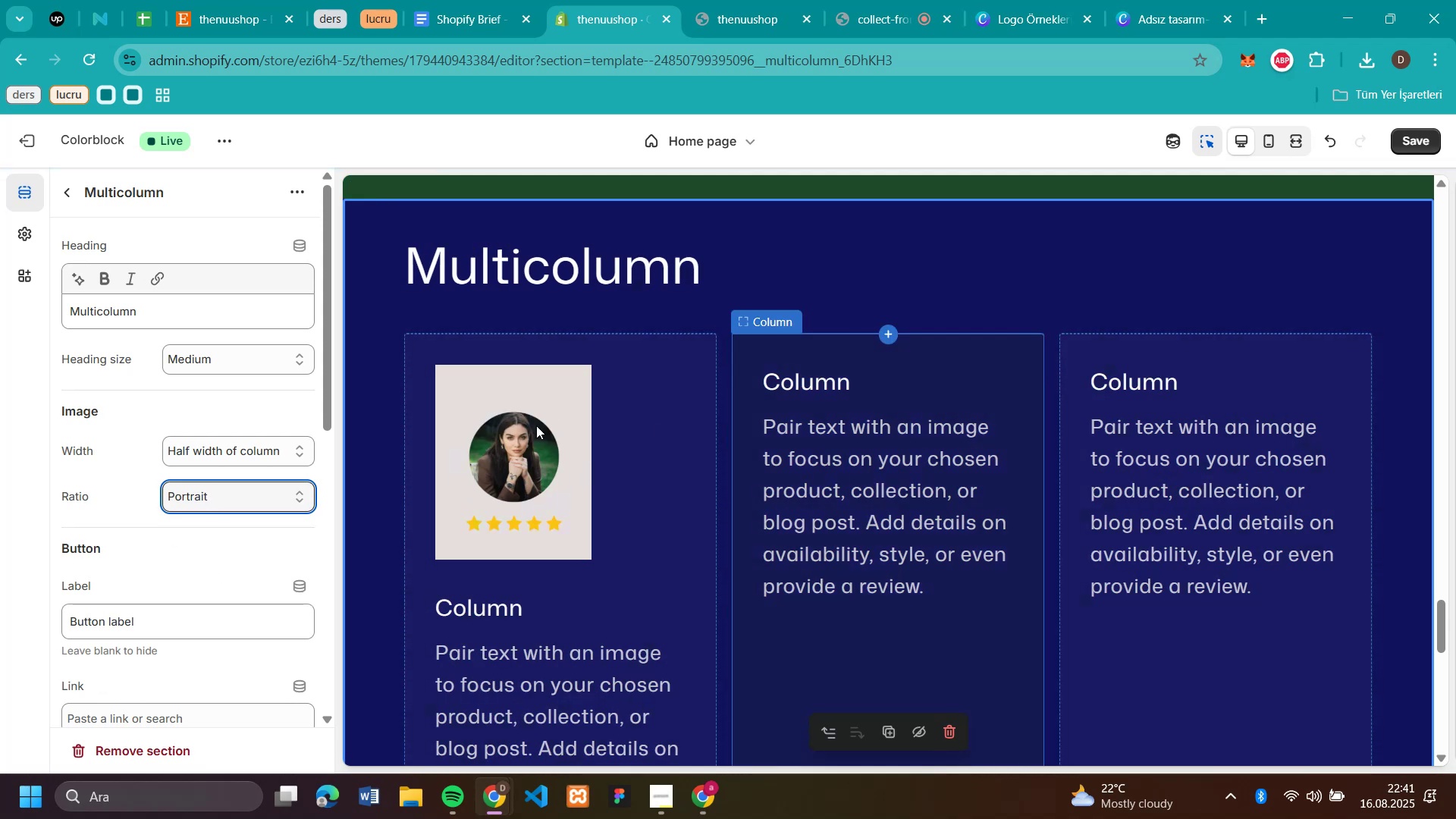 
scroll: coordinate [222, 524], scroll_direction: down, amount: 2.0
 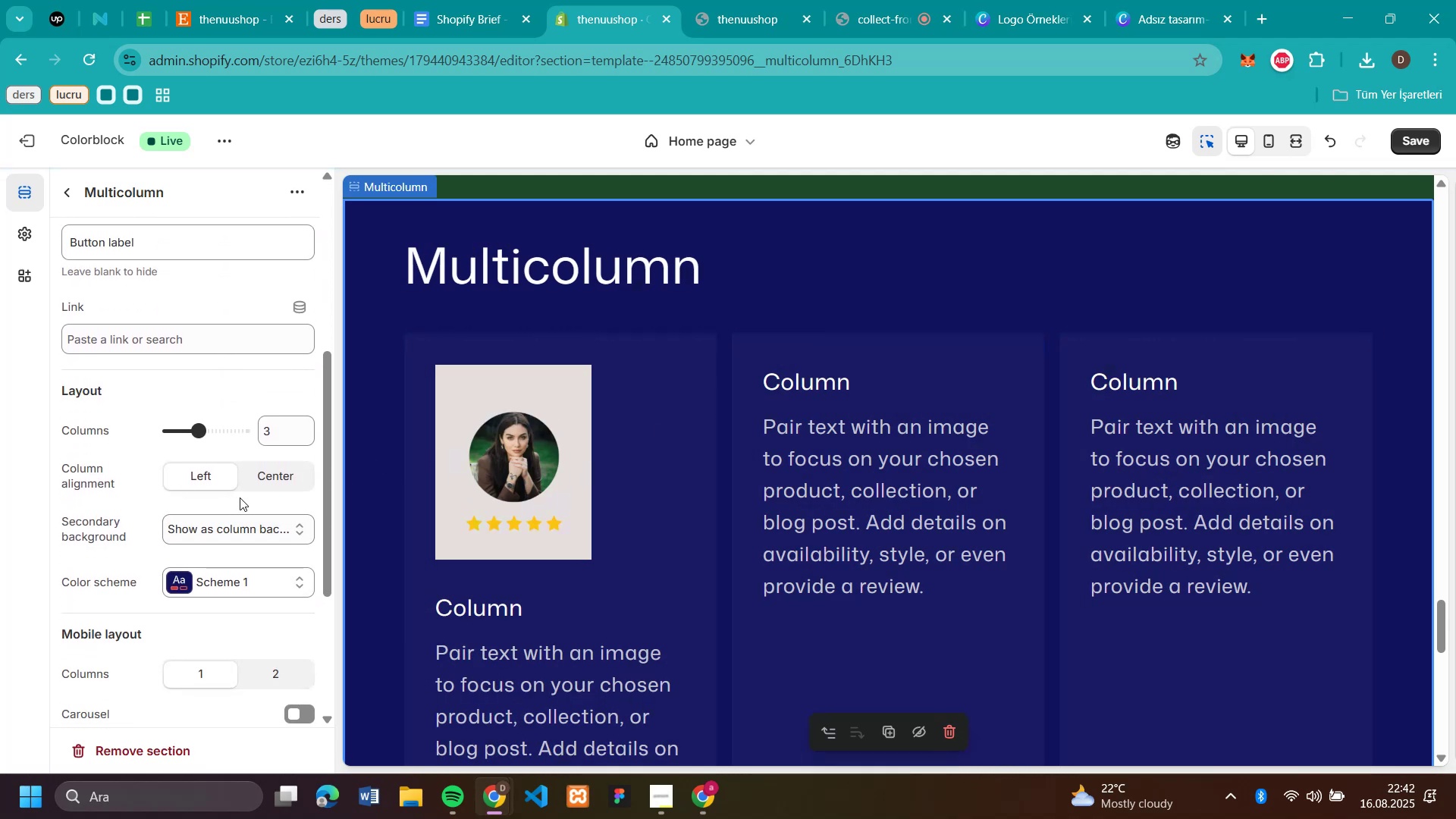 
left_click([291, 479])
 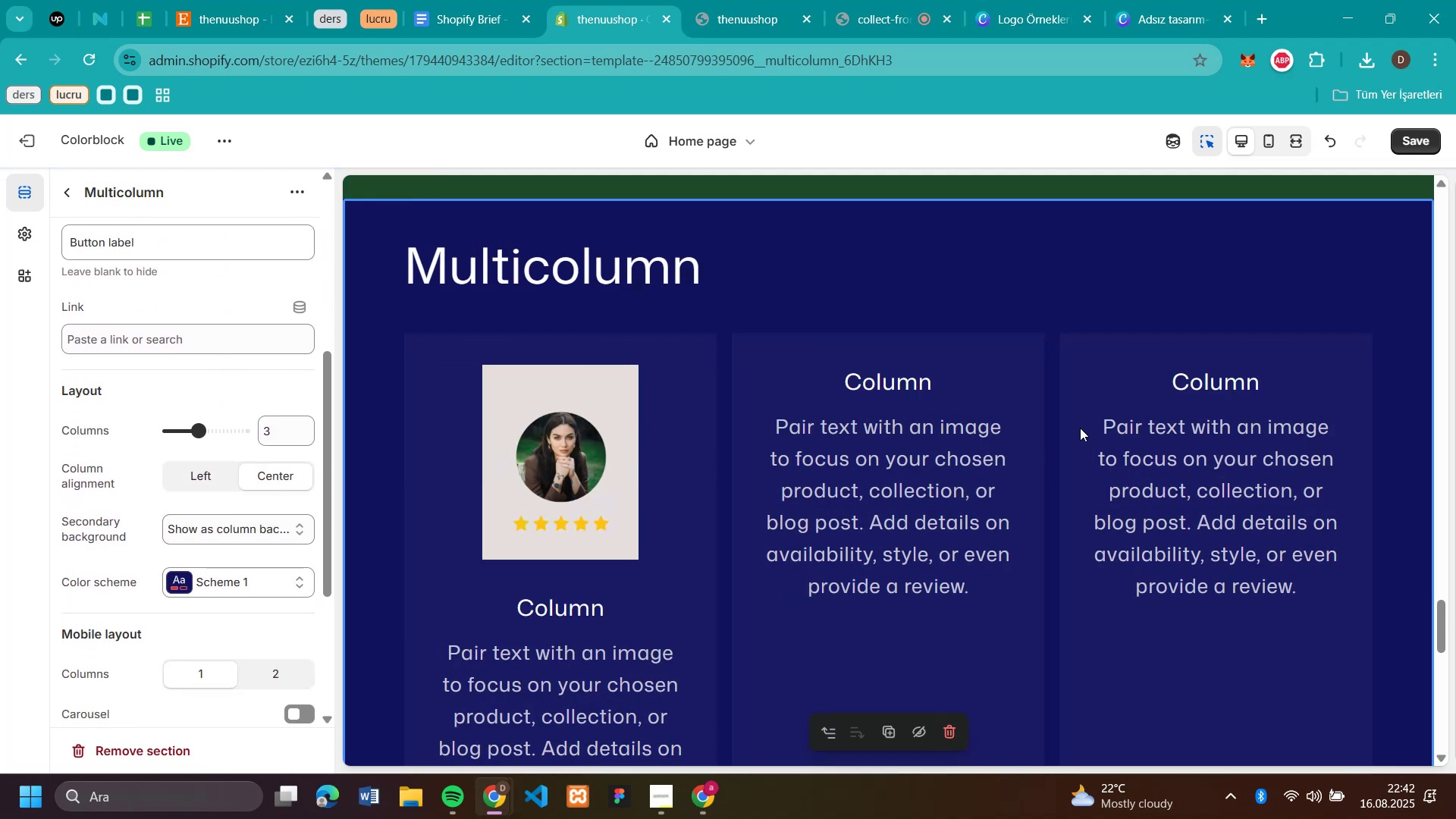 
scroll: coordinate [1165, 402], scroll_direction: down, amount: 3.0
 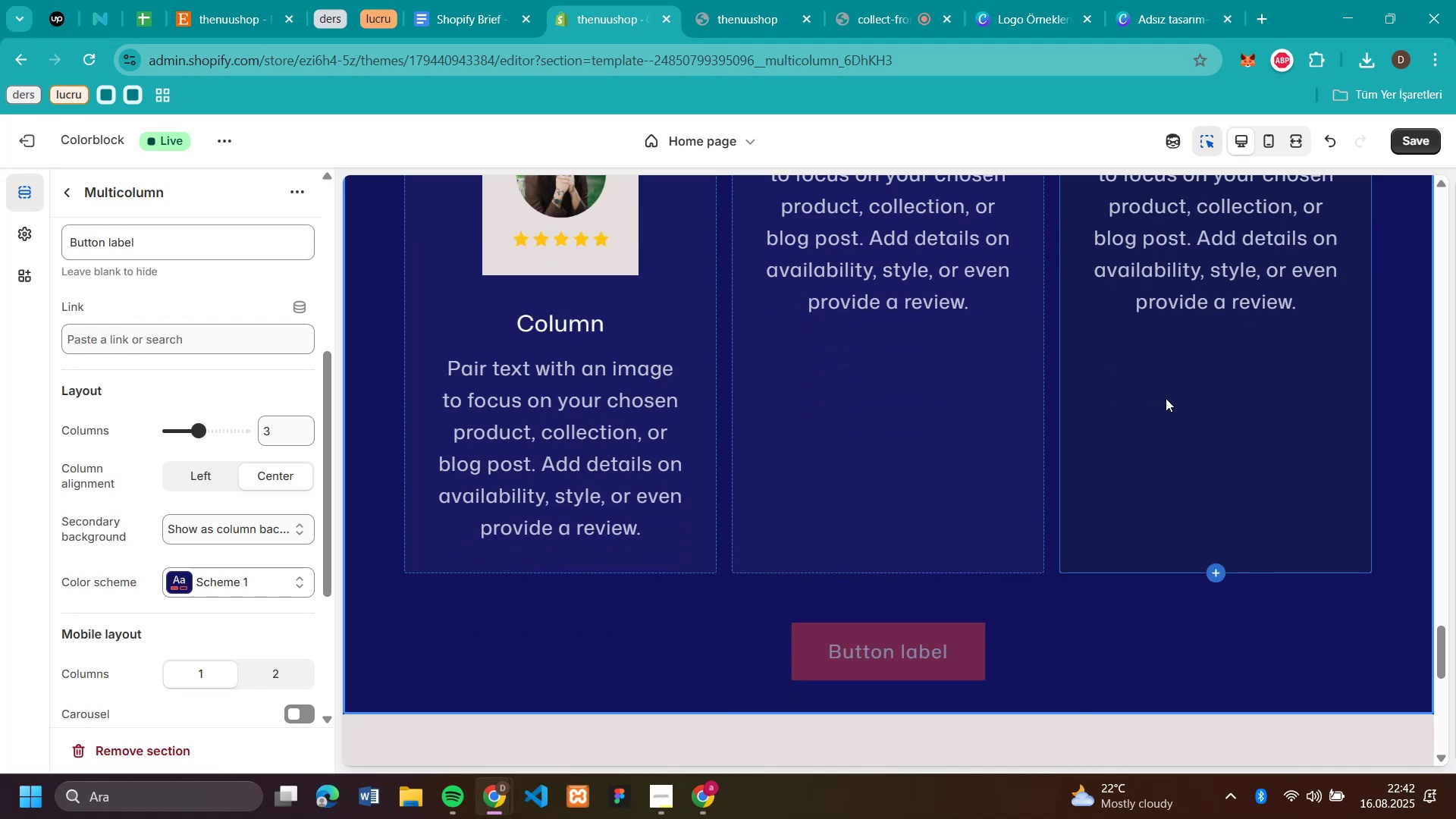 
scroll: coordinate [1161, 391], scroll_direction: up, amount: 3.0
 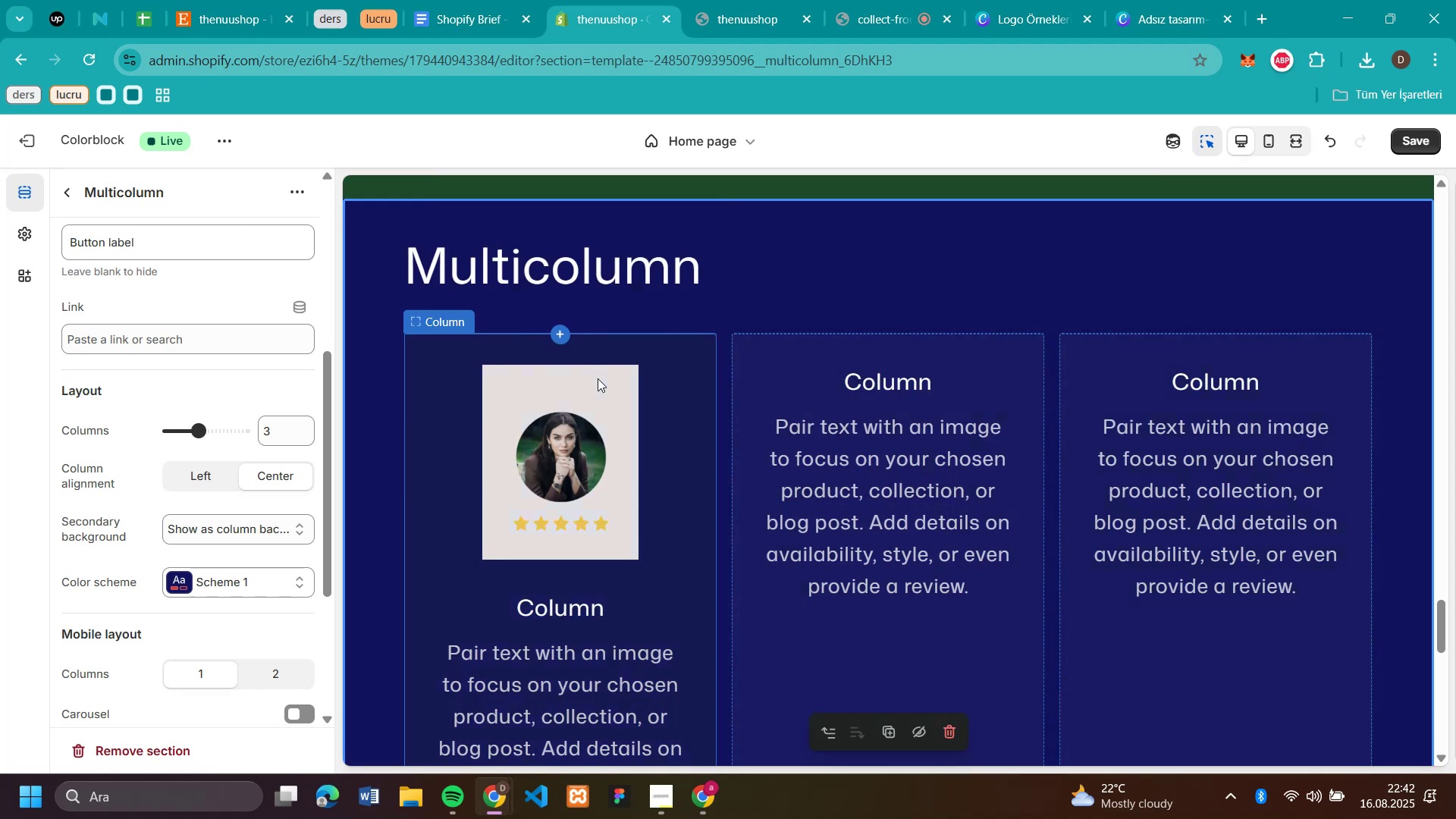 
wait(6.32)
 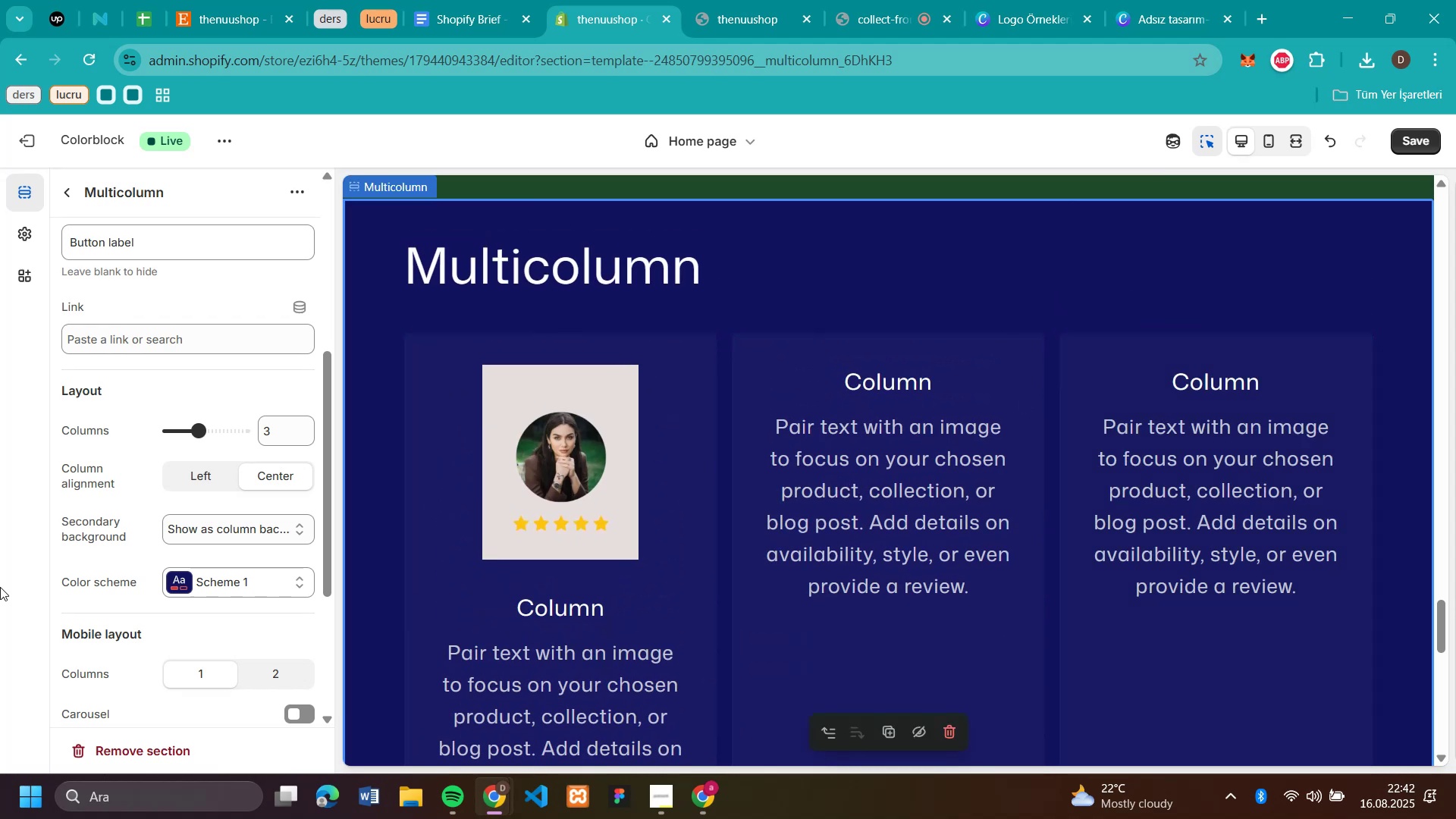 
left_click([843, 360])
 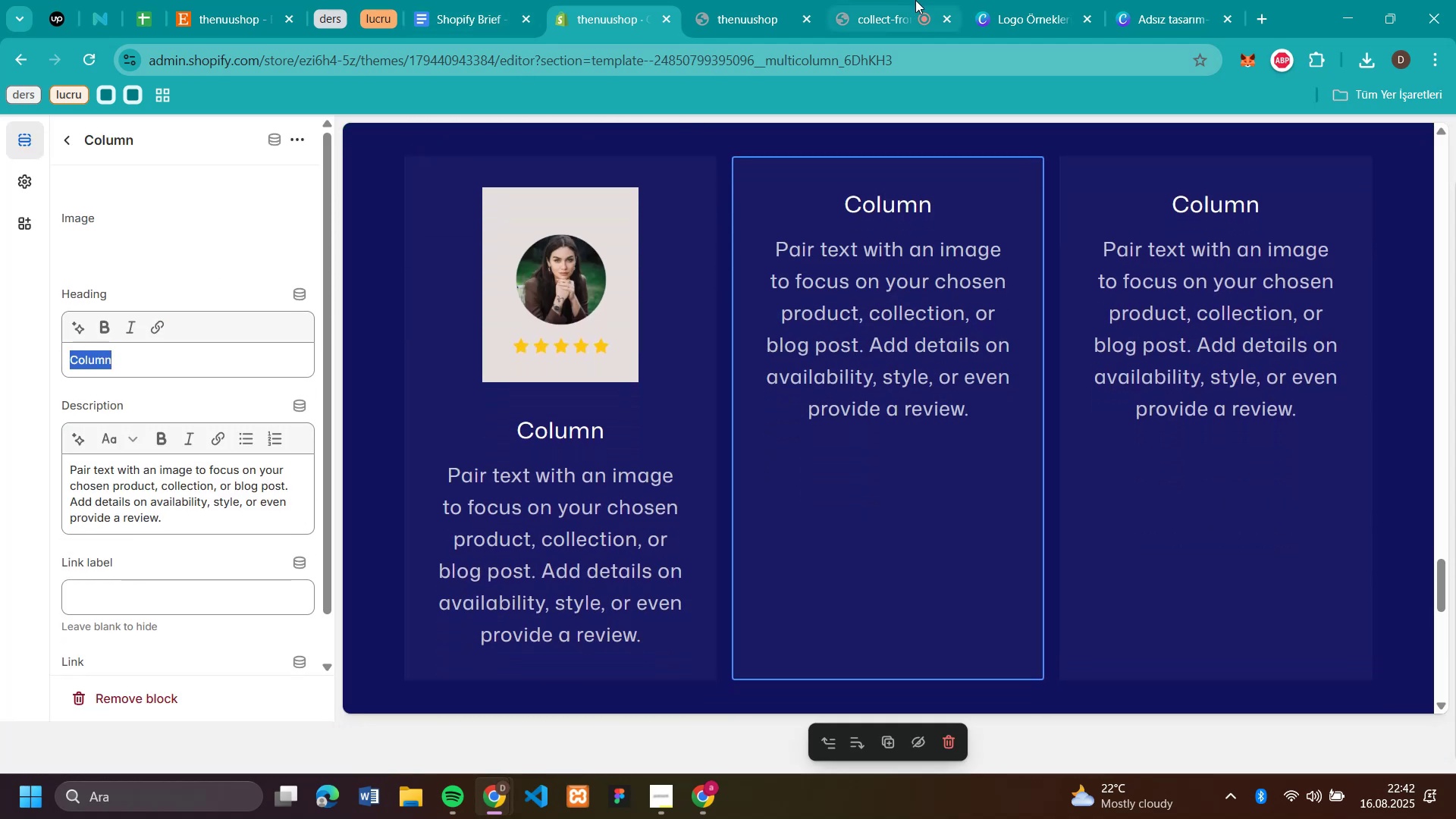 
mouse_move([832, 16])
 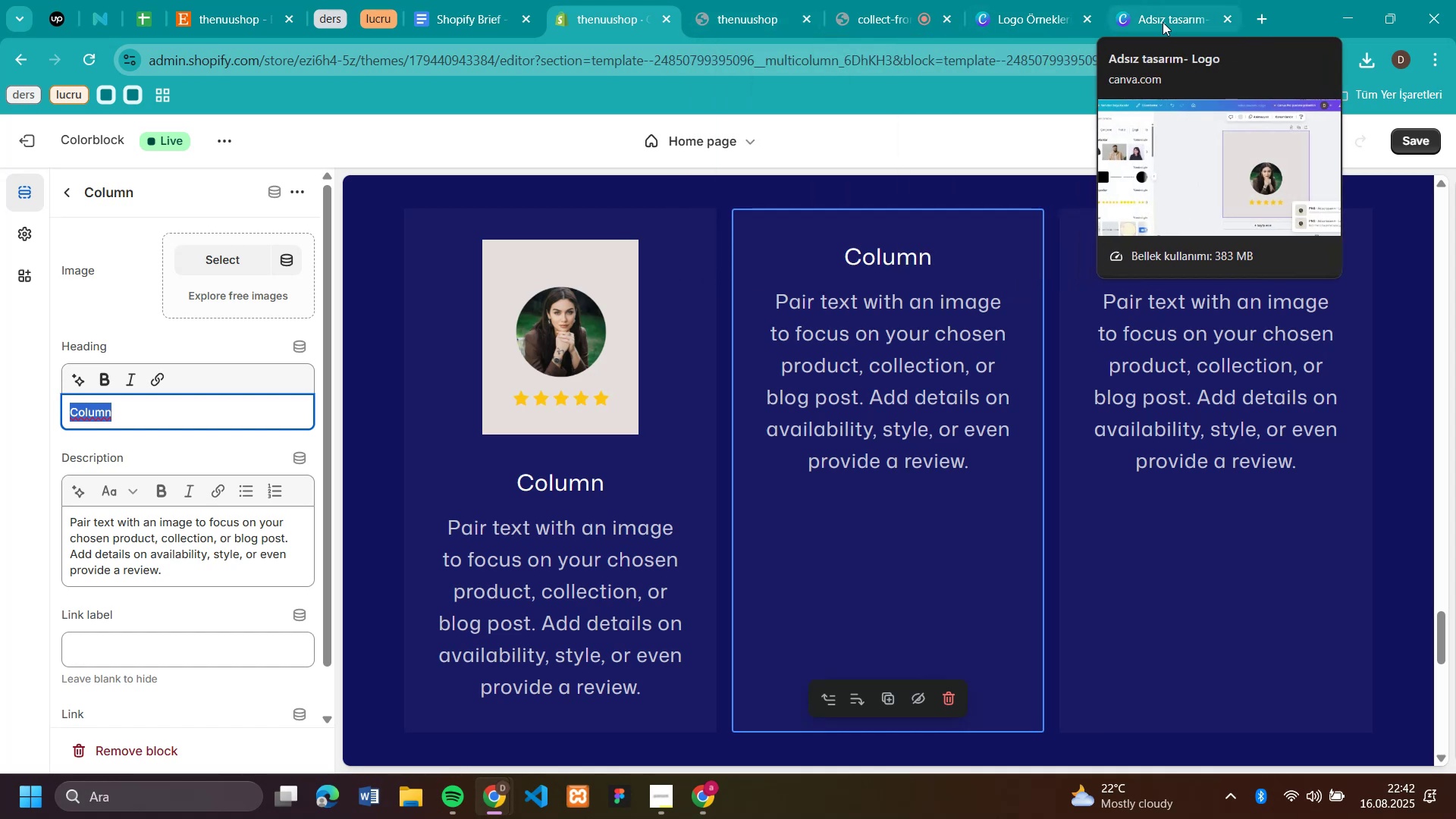 
left_click([1163, 22])
 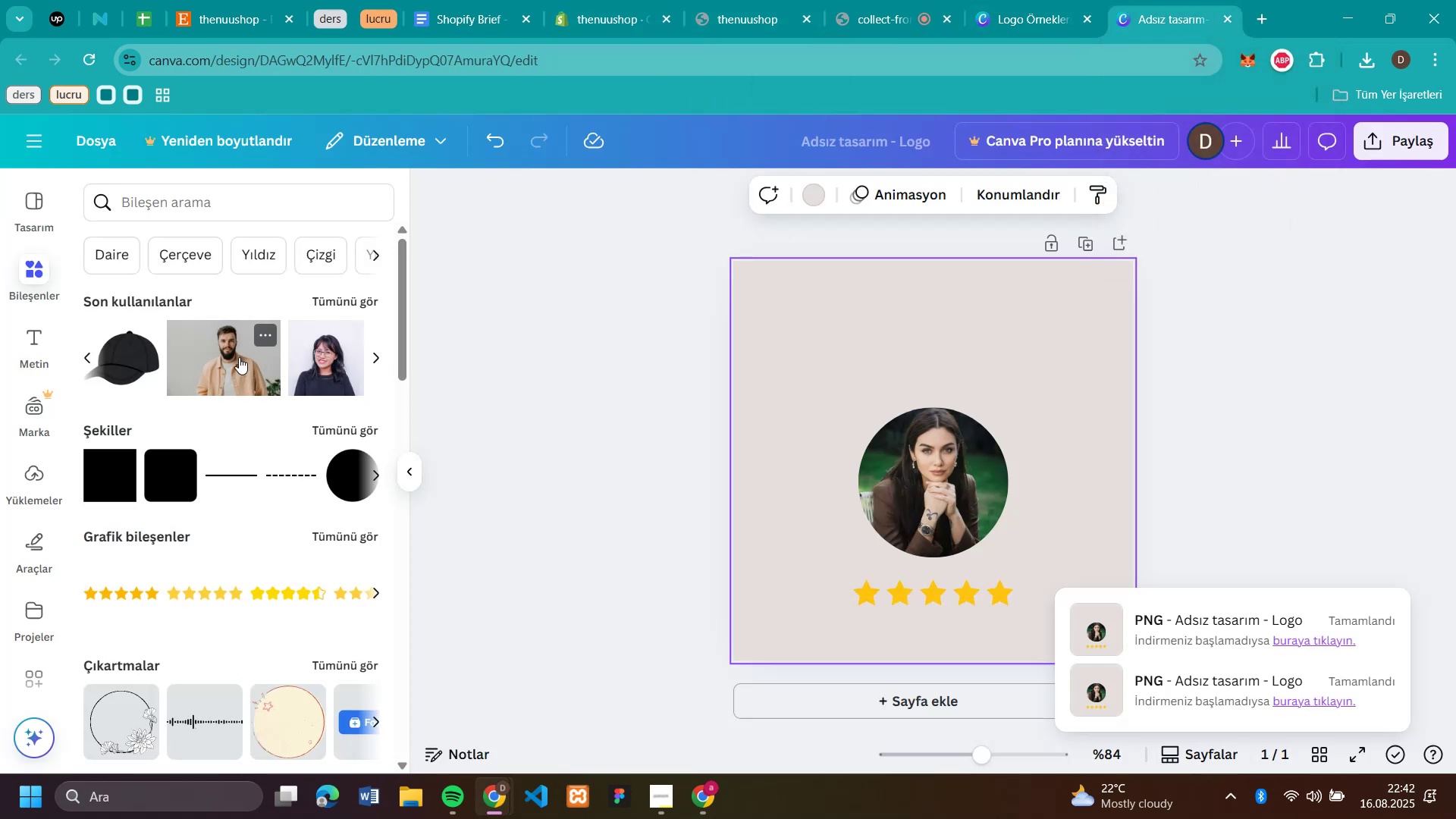 
left_click_drag(start_coordinate=[237, 357], to_coordinate=[455, 385])
 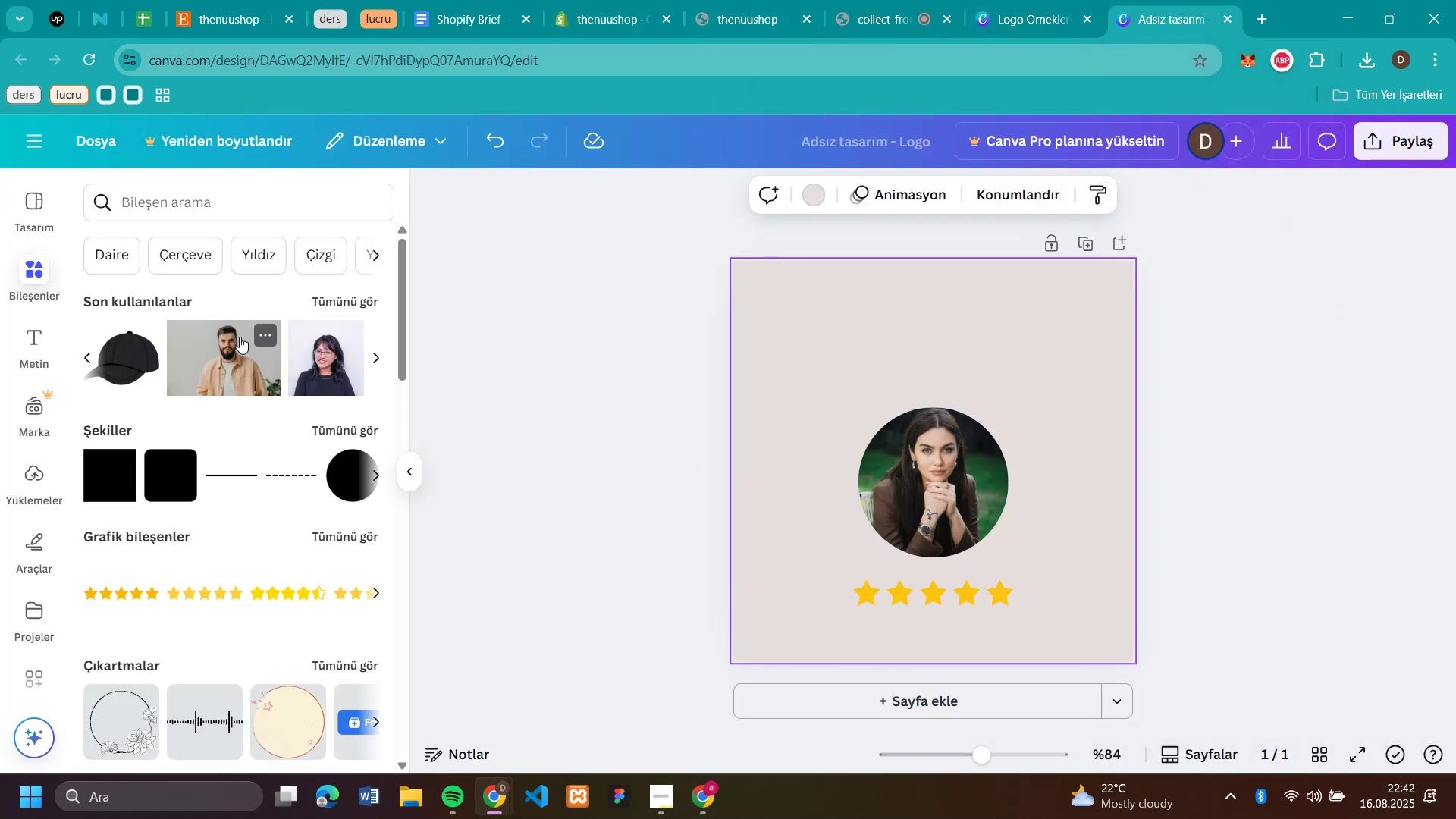 
left_click_drag(start_coordinate=[233, 344], to_coordinate=[894, 450])
 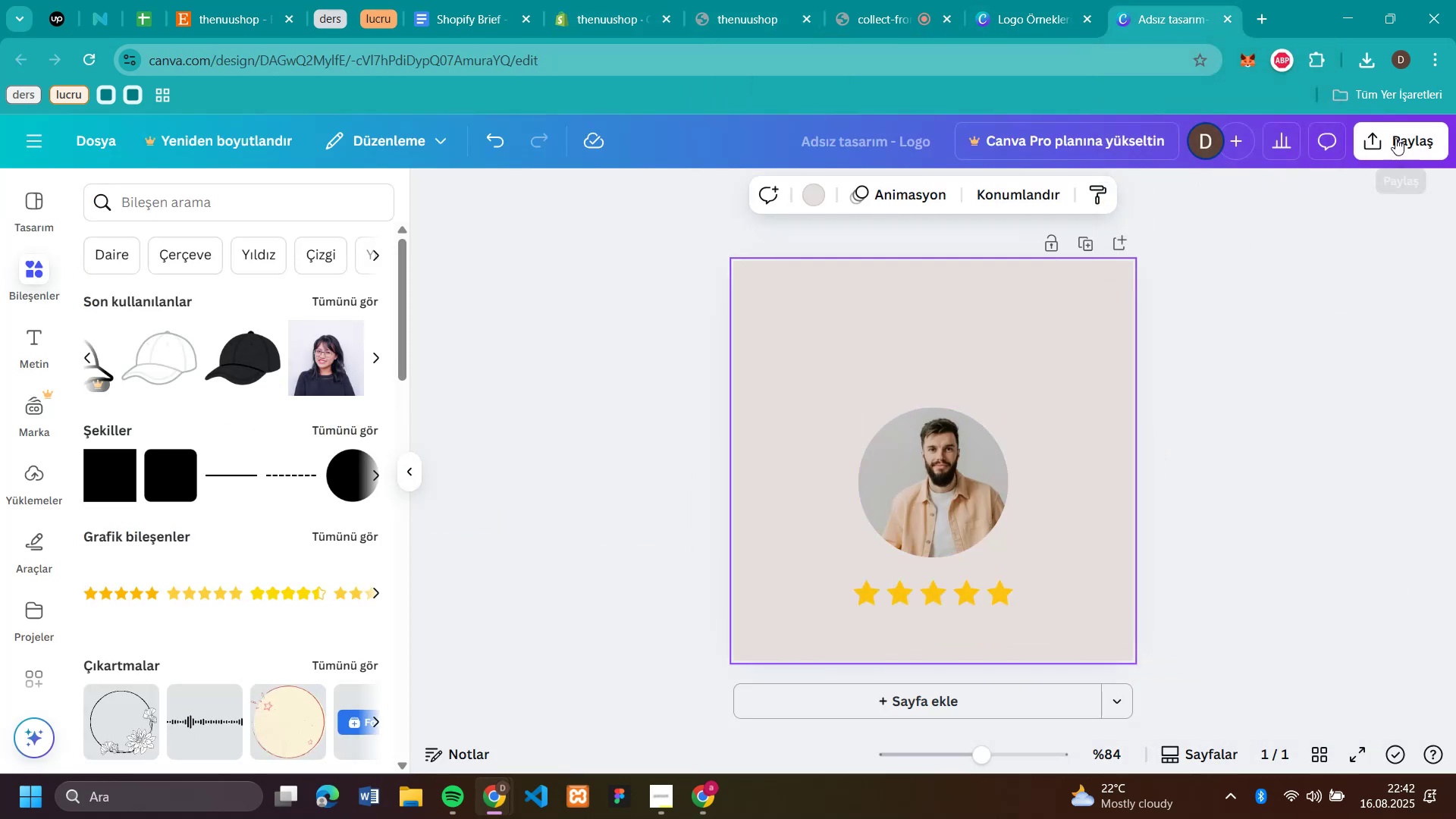 
left_click([1395, 138])
 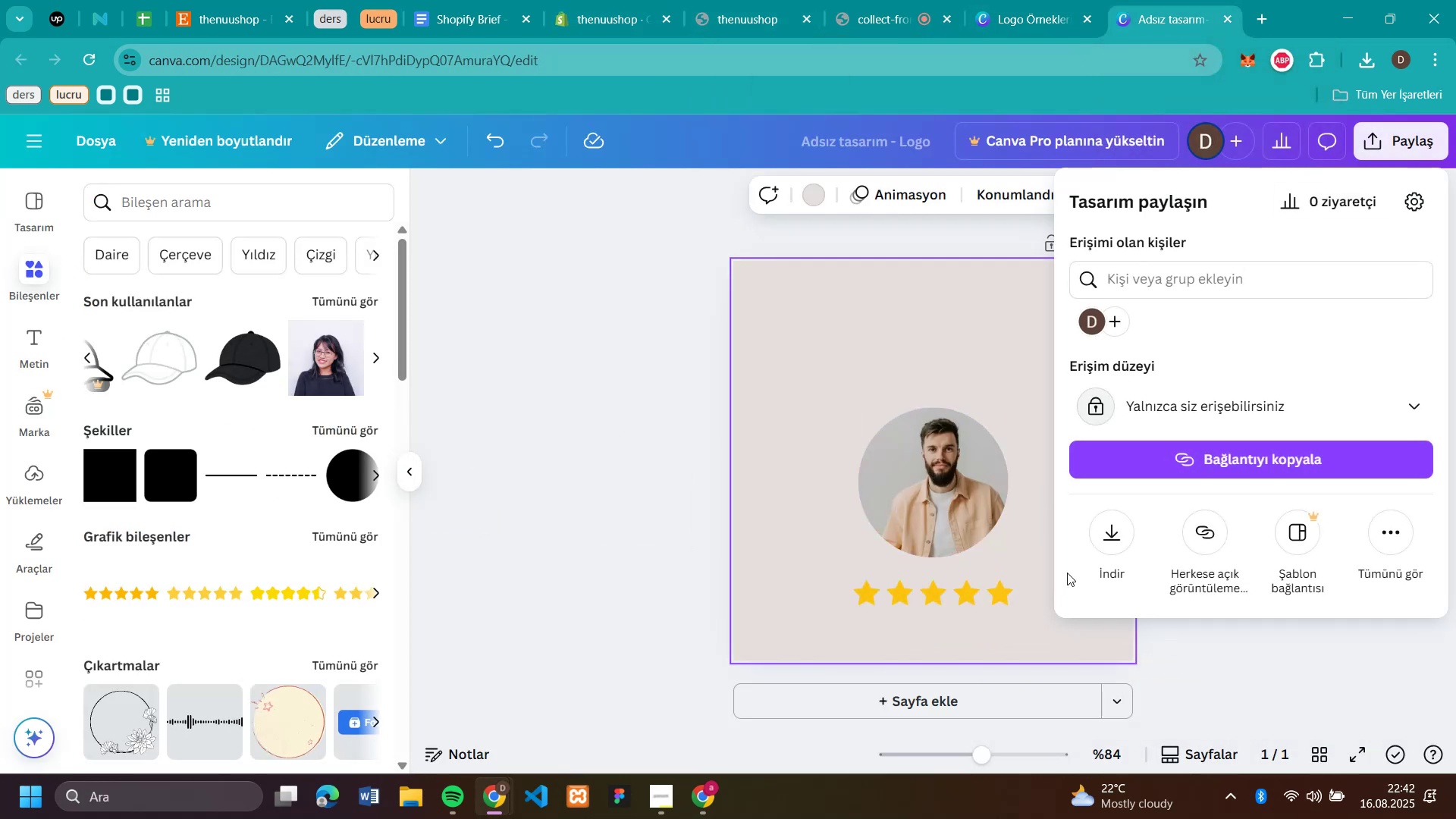 
left_click([1106, 541])
 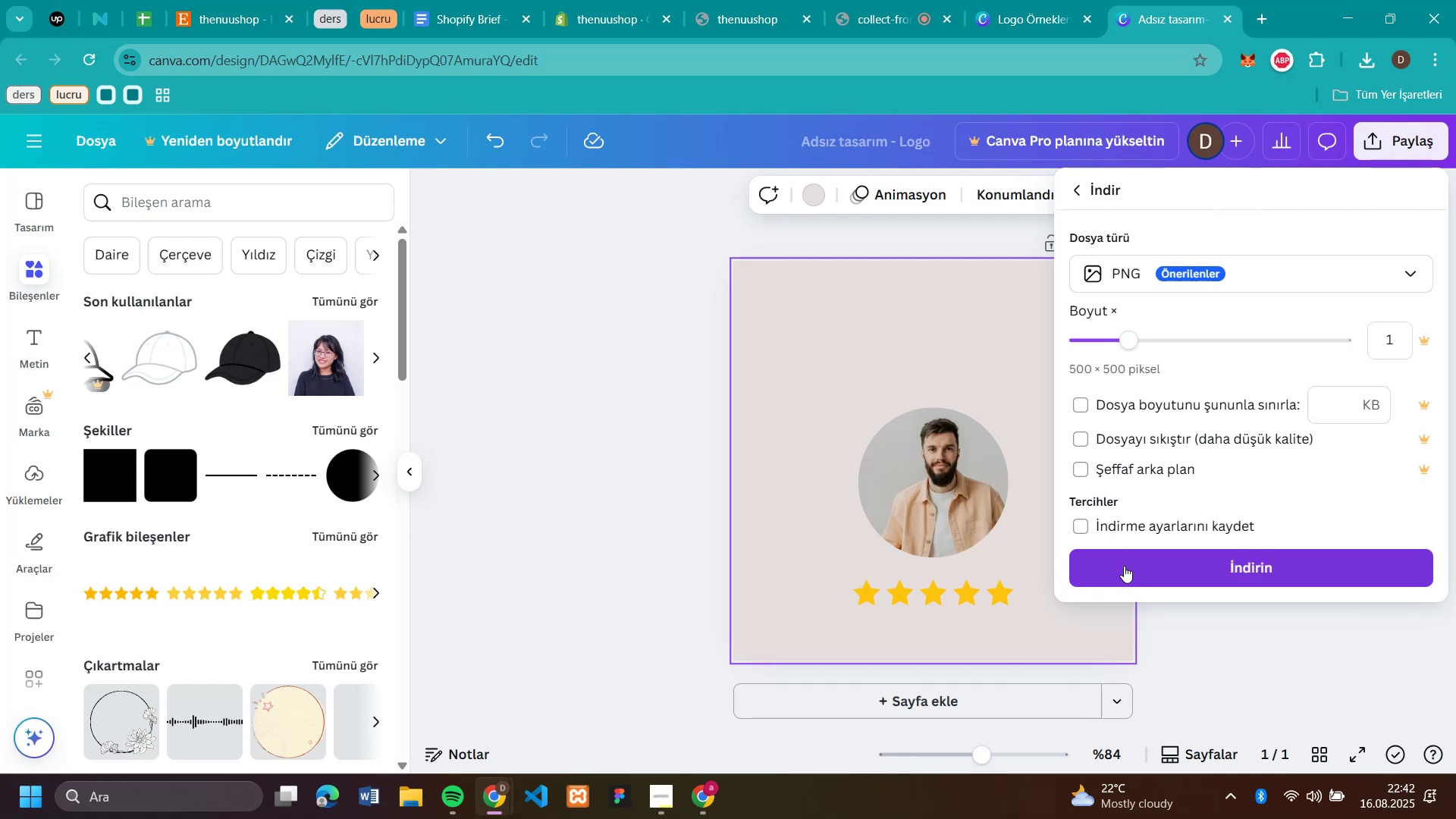 
left_click([1124, 566])
 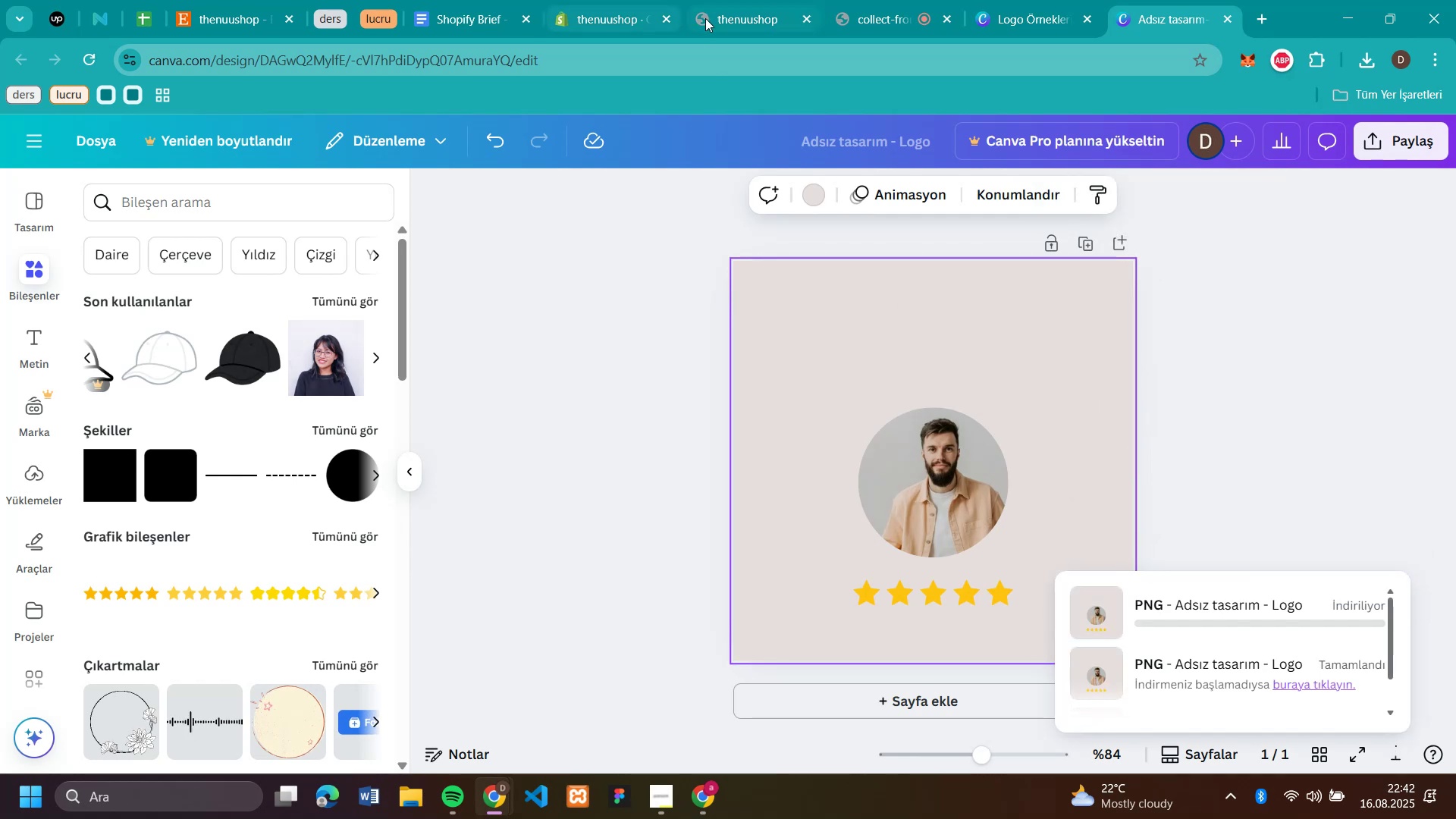 
left_click([600, 32])
 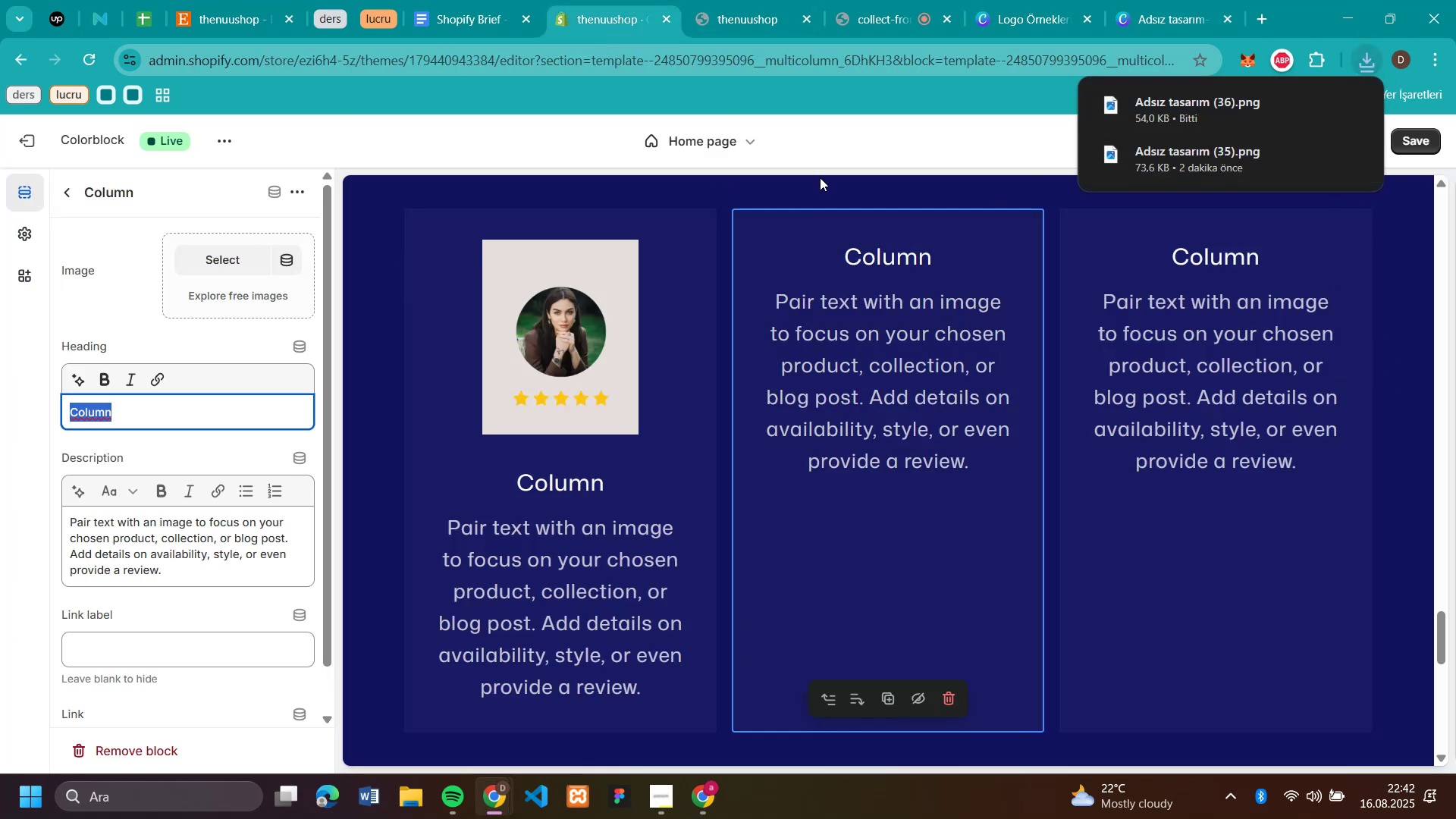 
left_click_drag(start_coordinate=[1128, 107], to_coordinate=[224, 262])
 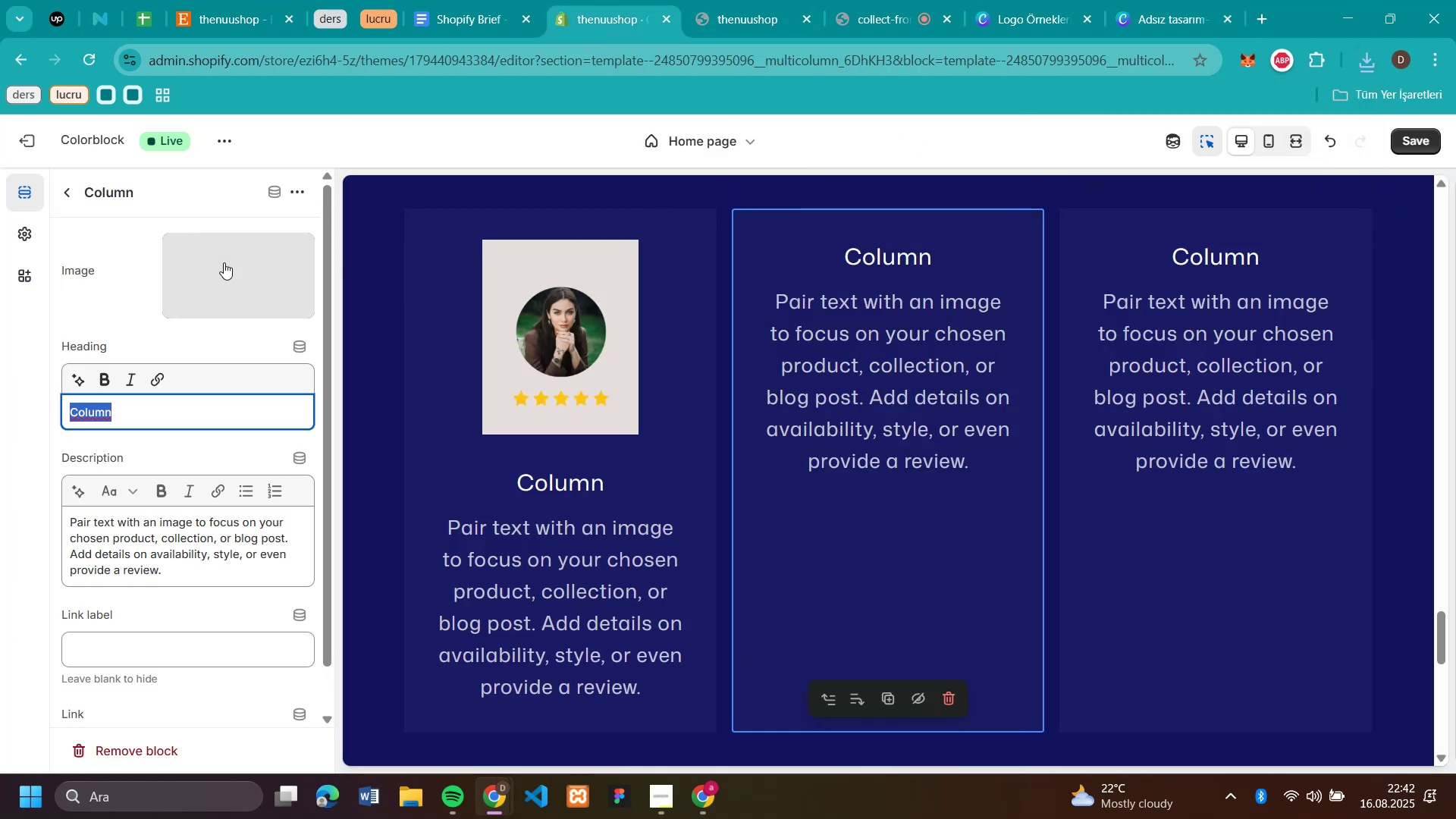 
mouse_move([275, 254])
 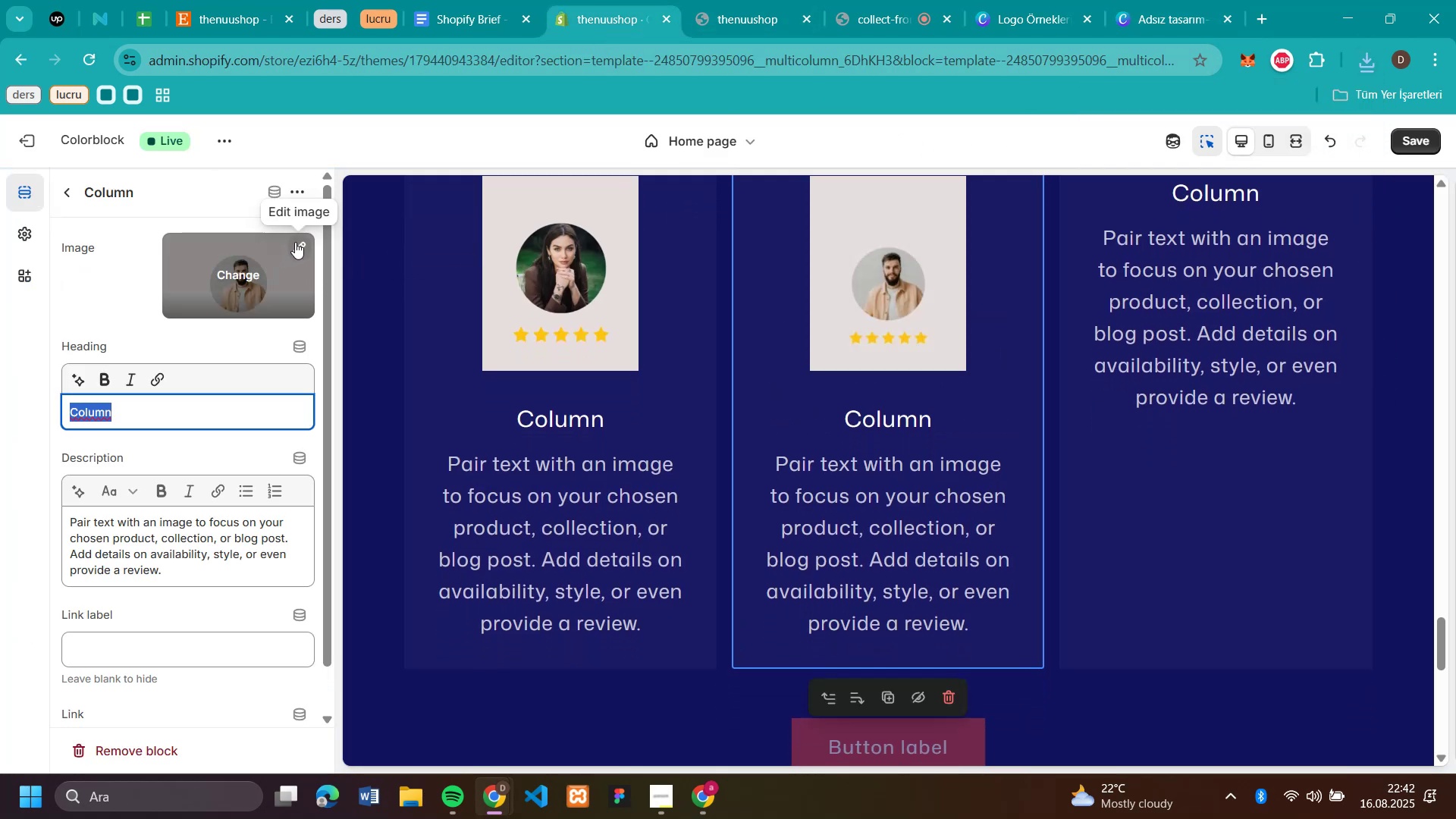 
left_click([295, 242])
 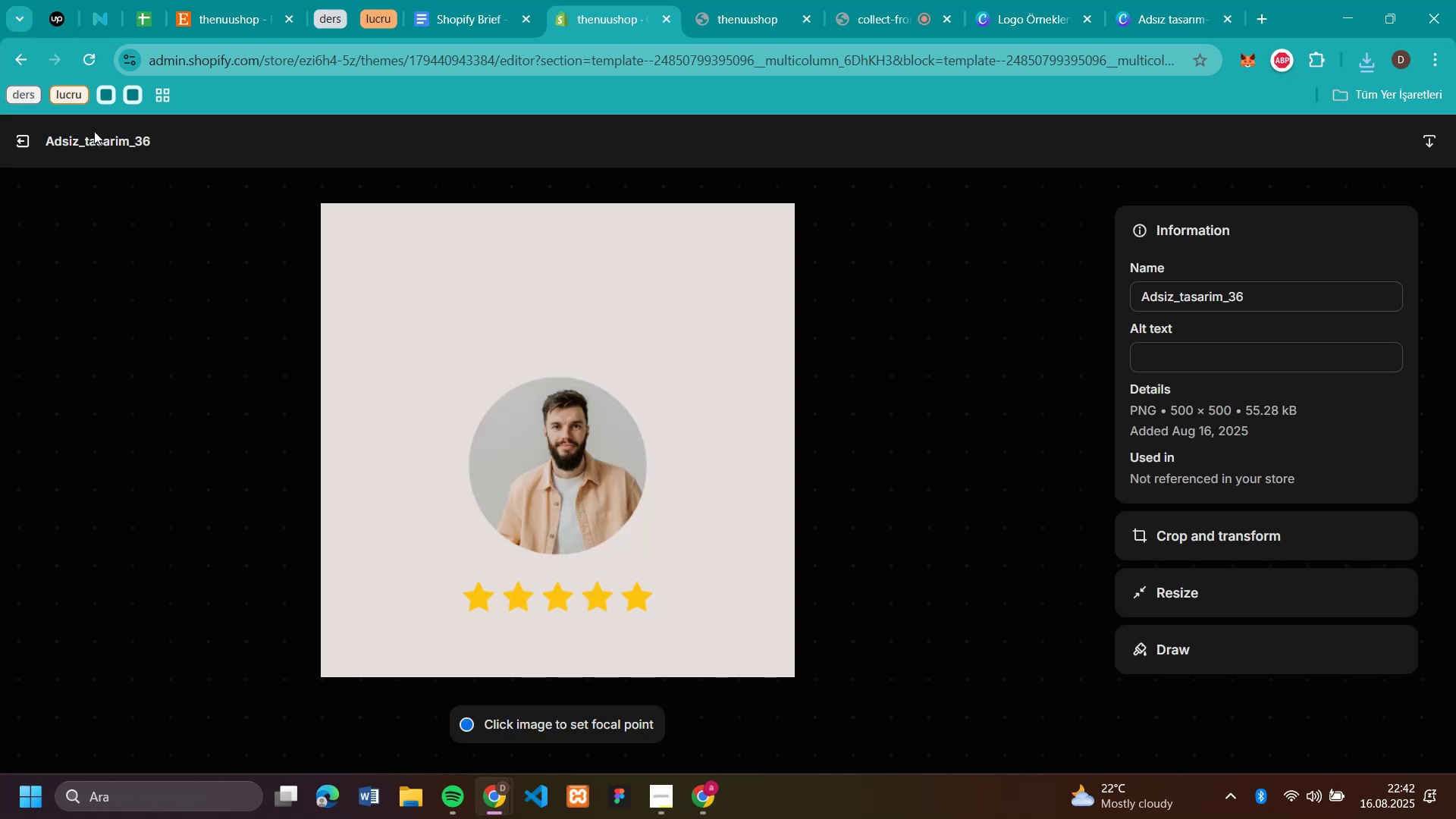 
left_click([23, 145])
 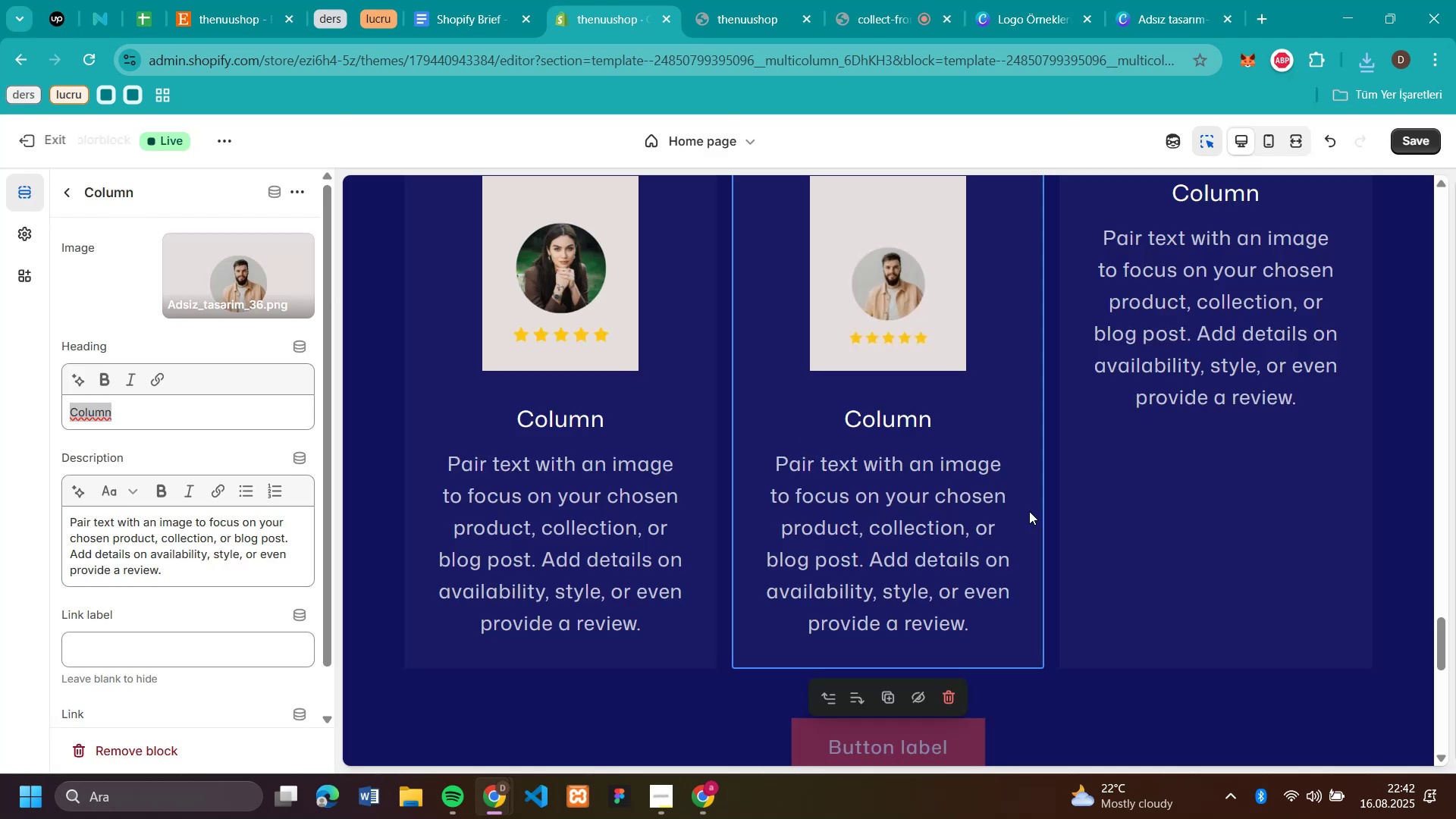 
scroll: coordinate [1061, 518], scroll_direction: up, amount: 2.0
 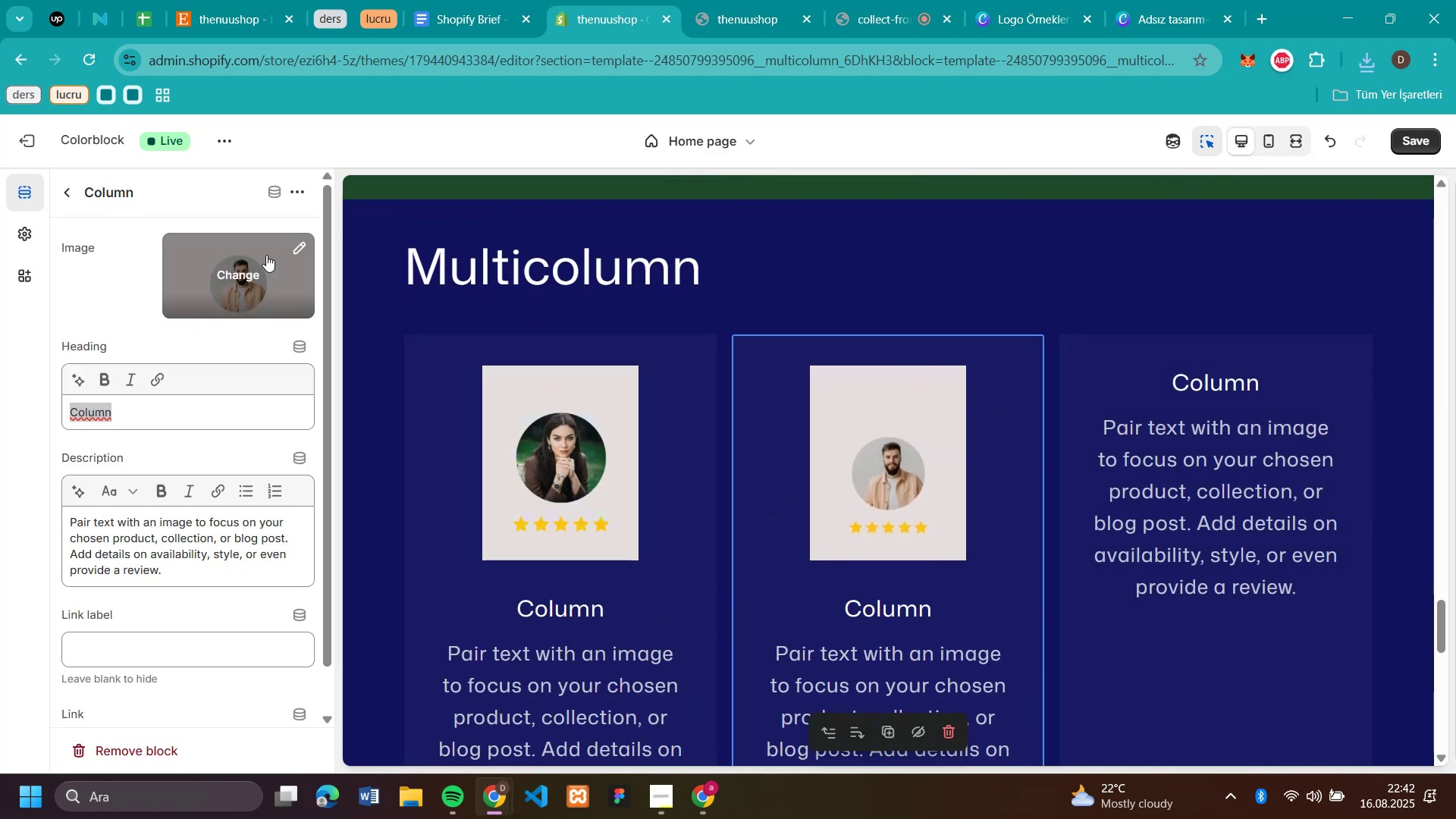 
left_click([293, 250])
 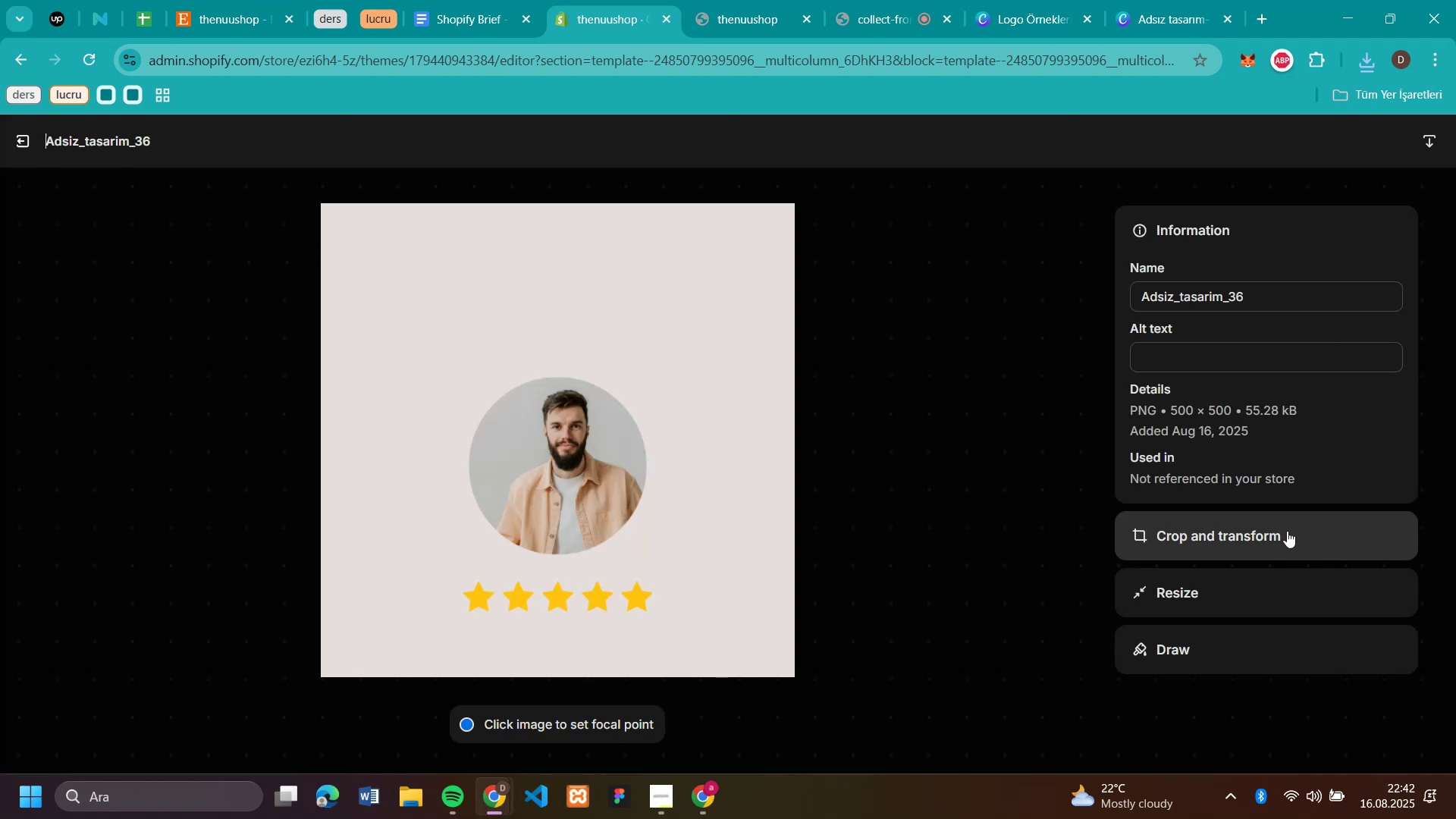 
left_click([1267, 542])
 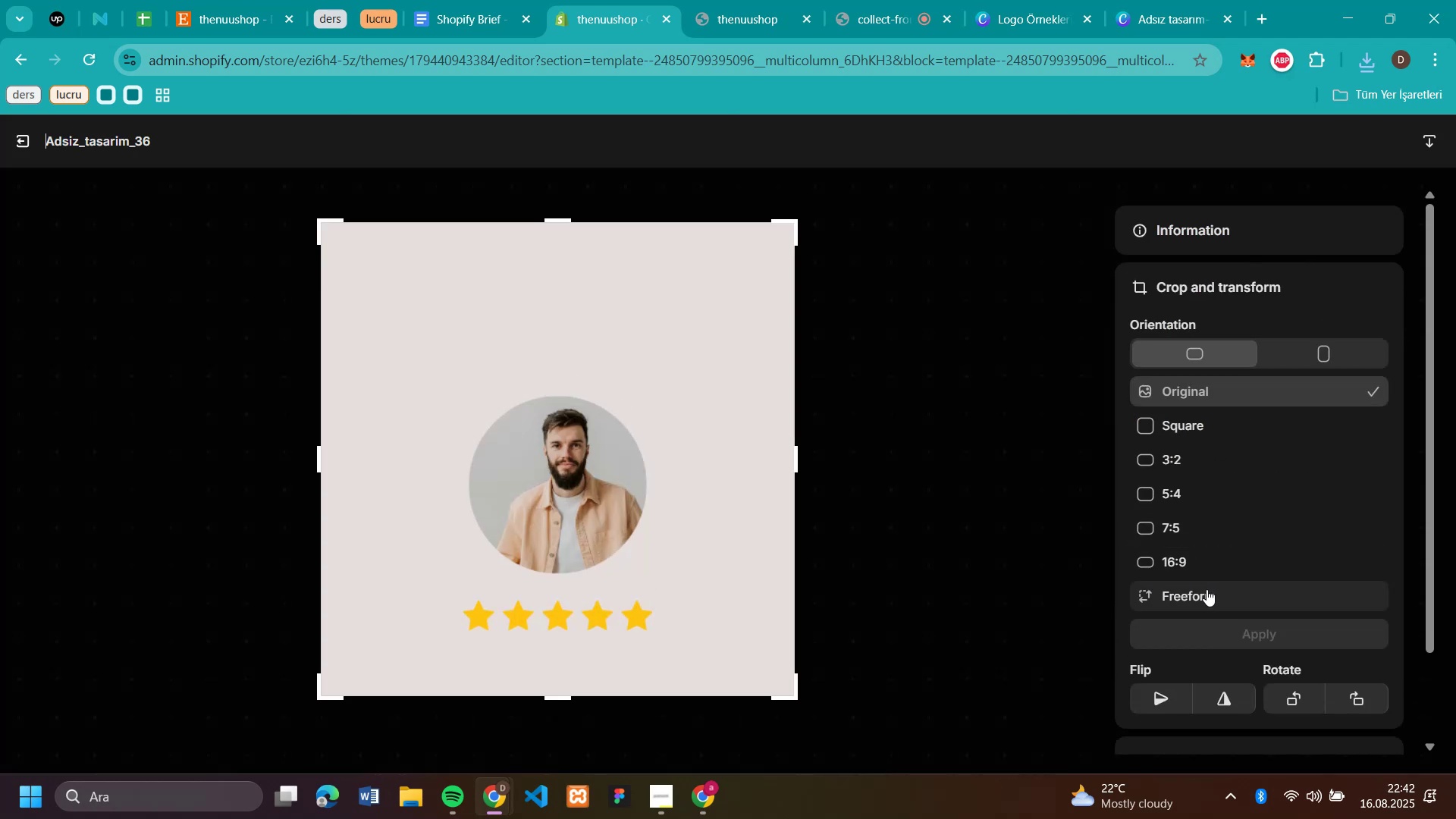 
left_click([1207, 589])
 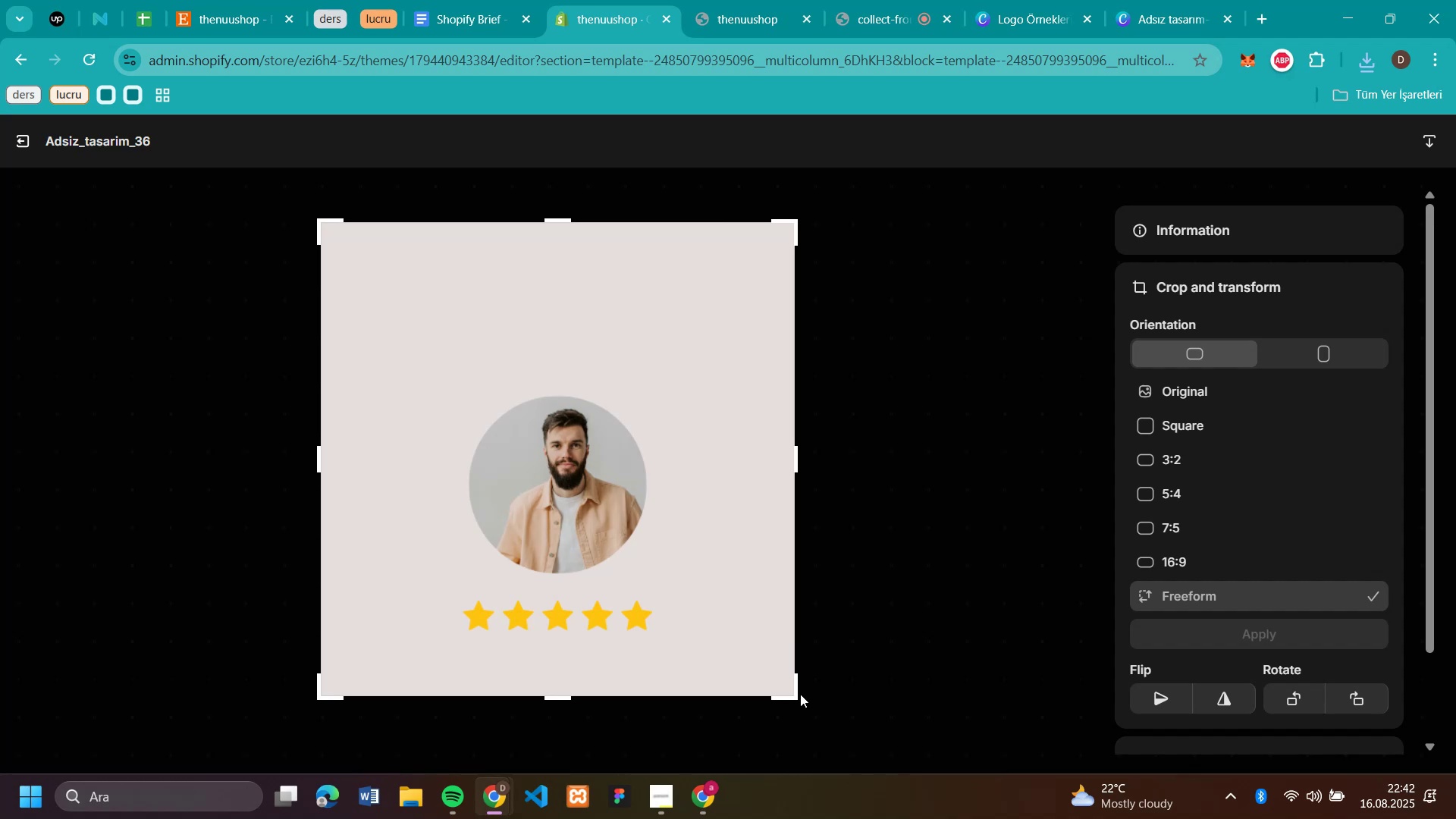 
left_click_drag(start_coordinate=[794, 694], to_coordinate=[723, 604])
 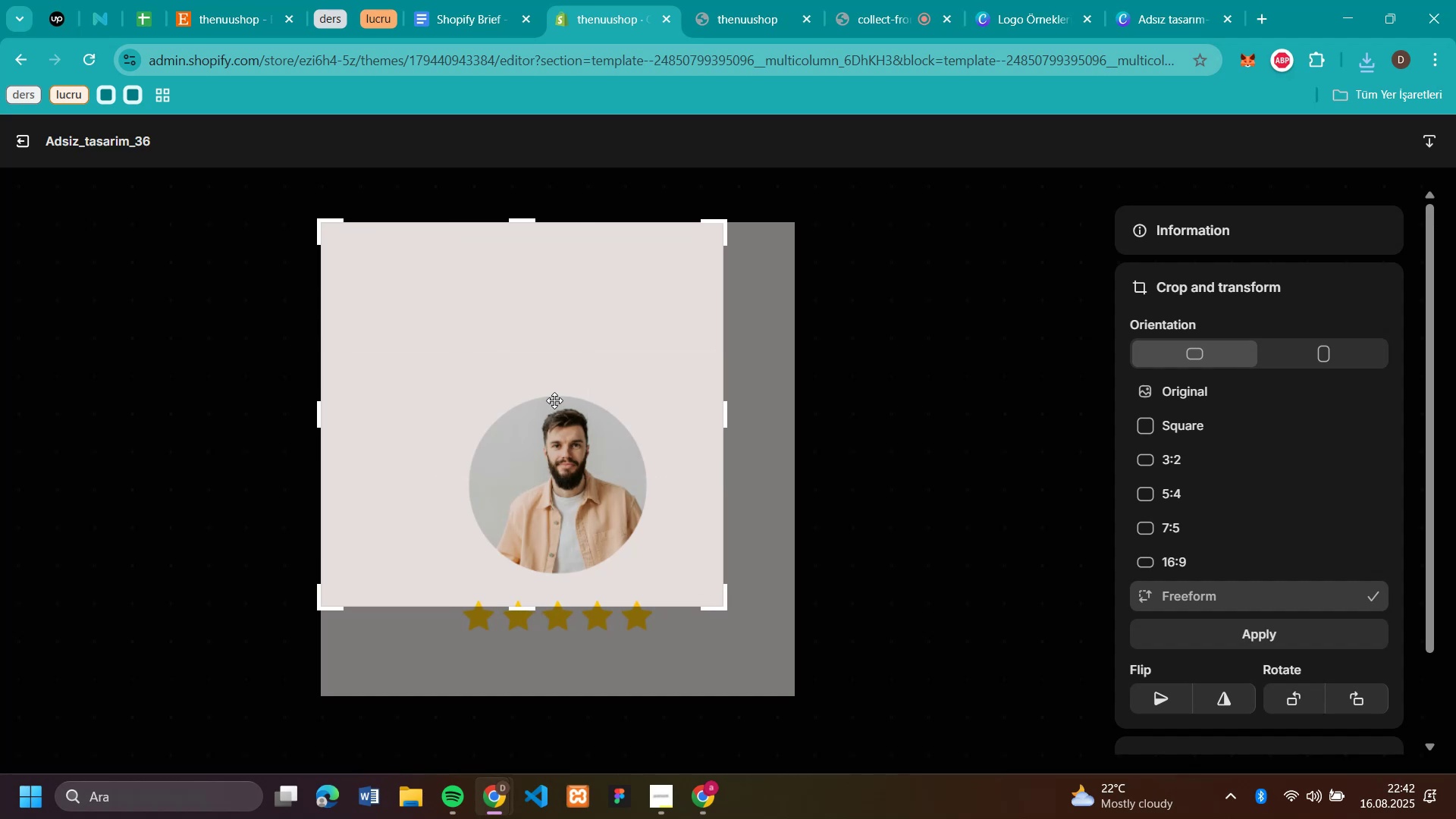 
left_click_drag(start_coordinate=[562, 341], to_coordinate=[653, 410])
 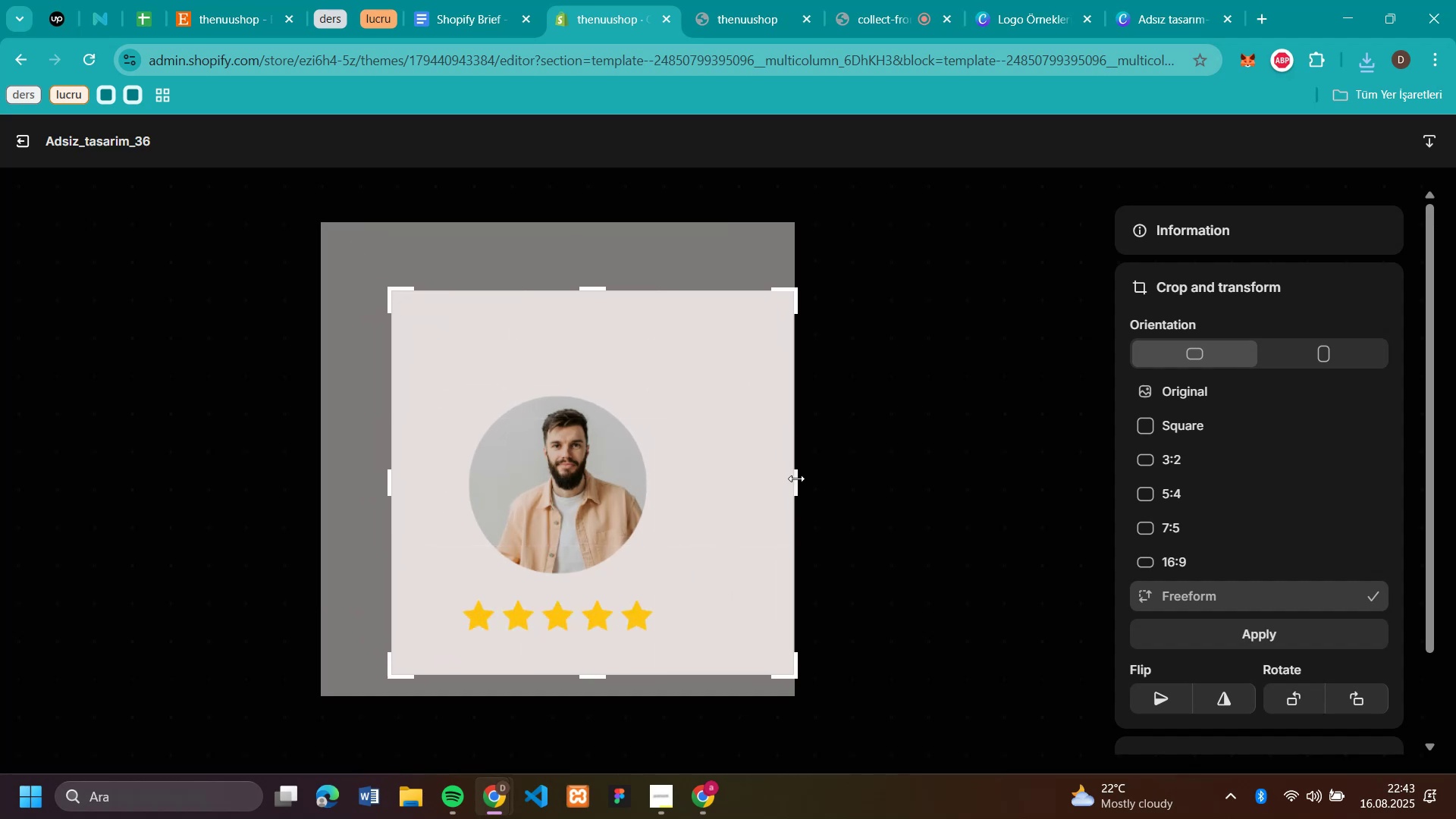 
left_click_drag(start_coordinate=[796, 479], to_coordinate=[701, 459])
 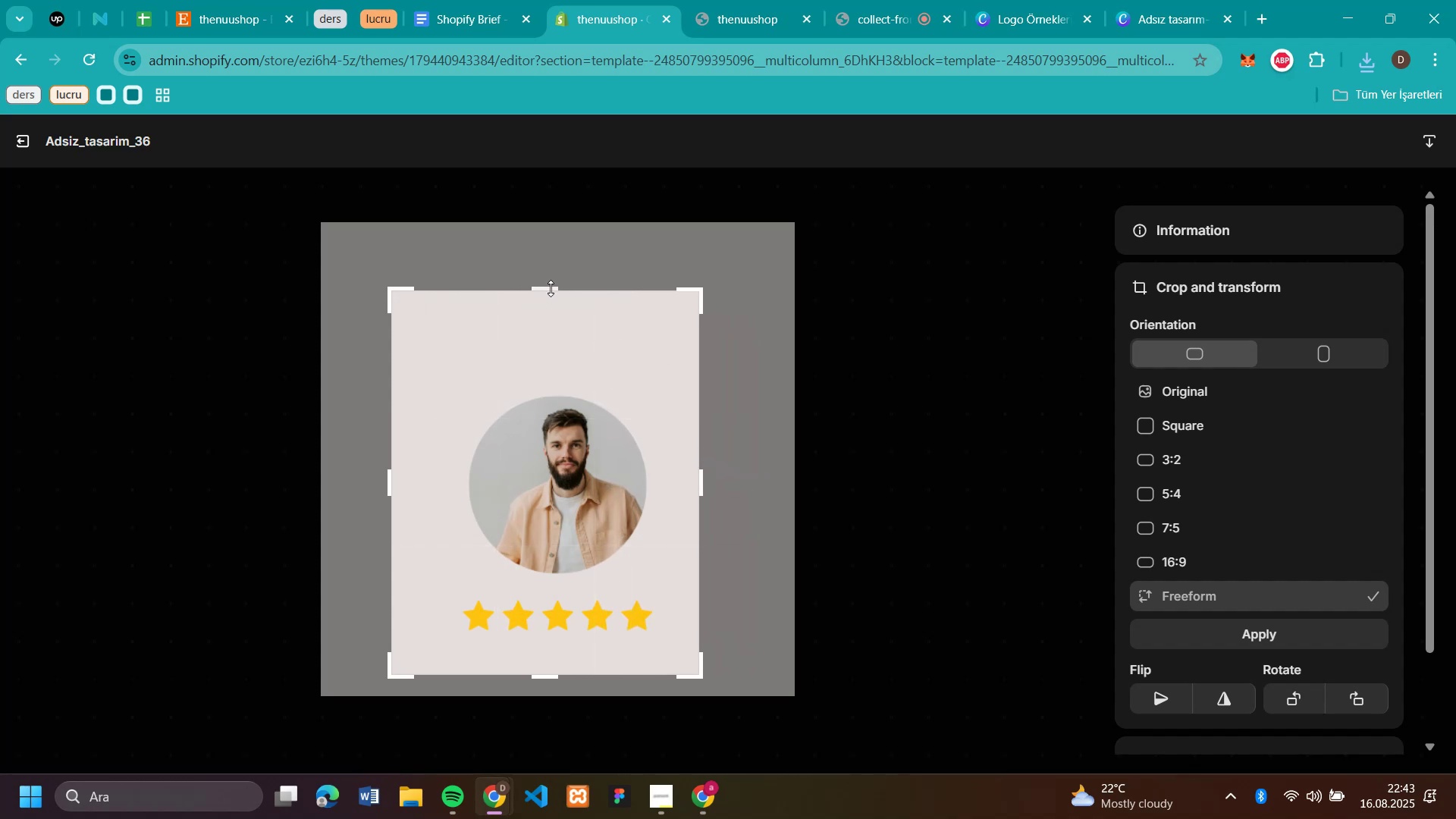 
left_click_drag(start_coordinate=[550, 287], to_coordinate=[565, 270])
 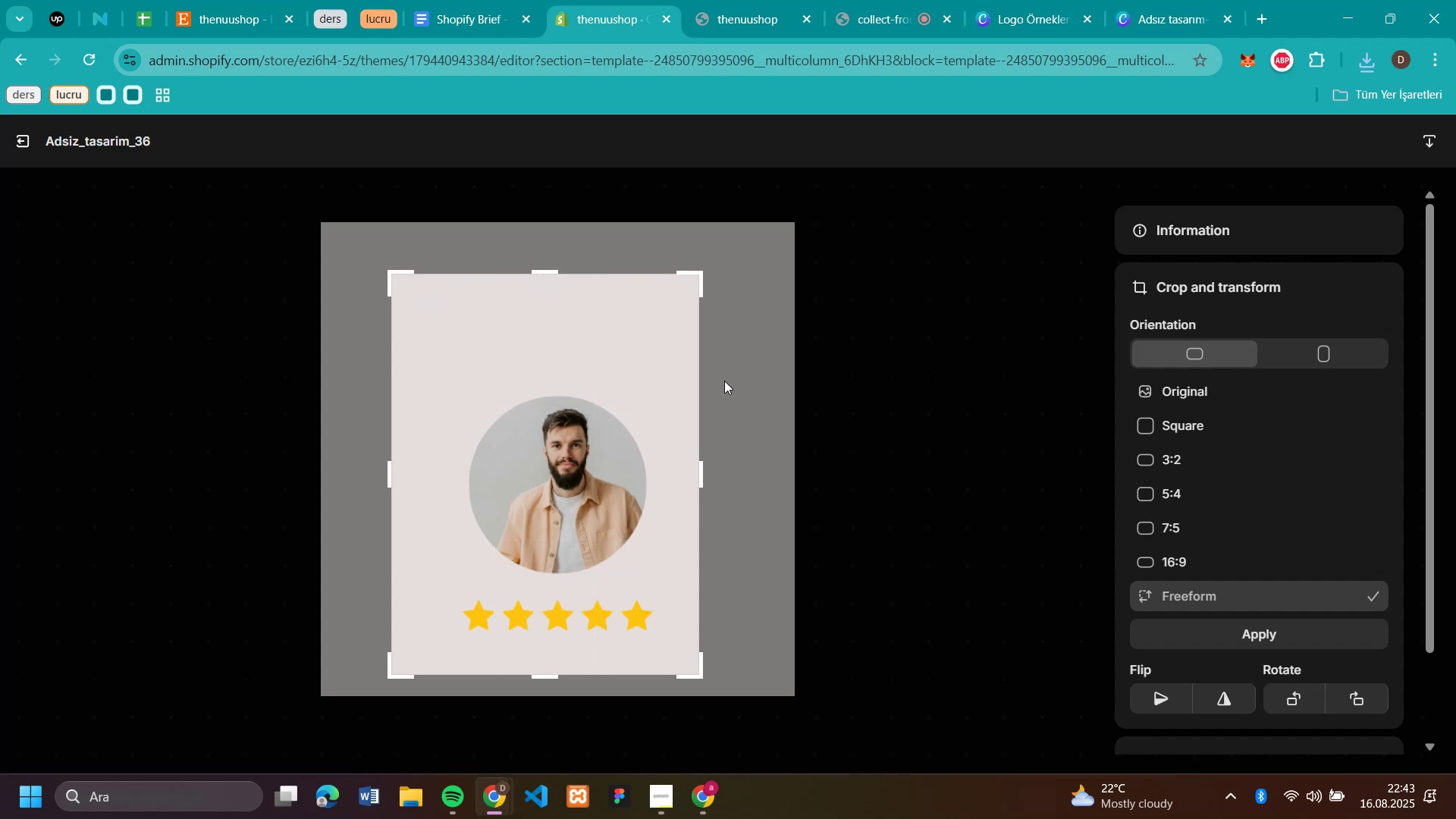 
left_click_drag(start_coordinate=[577, 444], to_coordinate=[595, 443])
 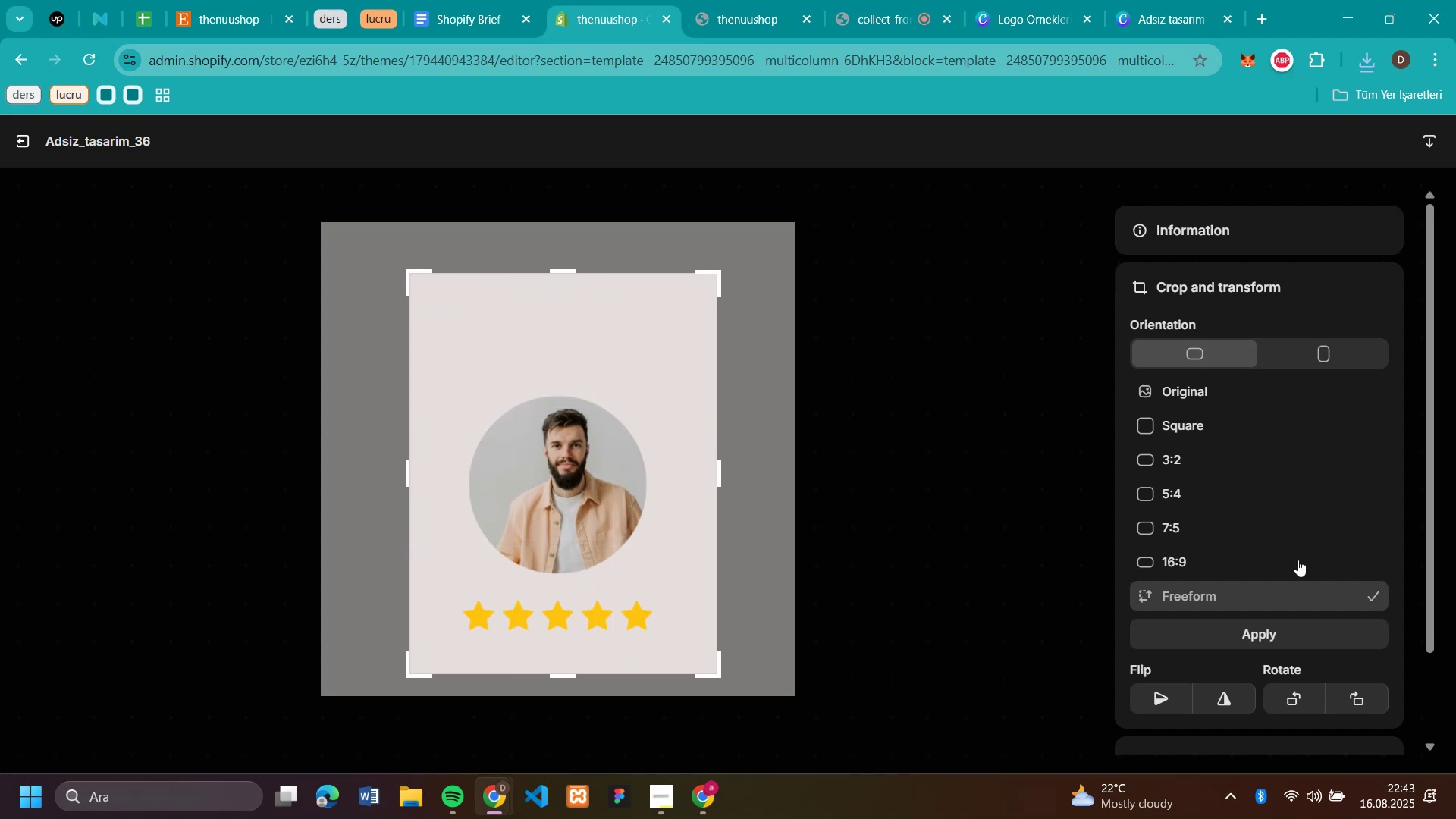 
left_click([1287, 639])
 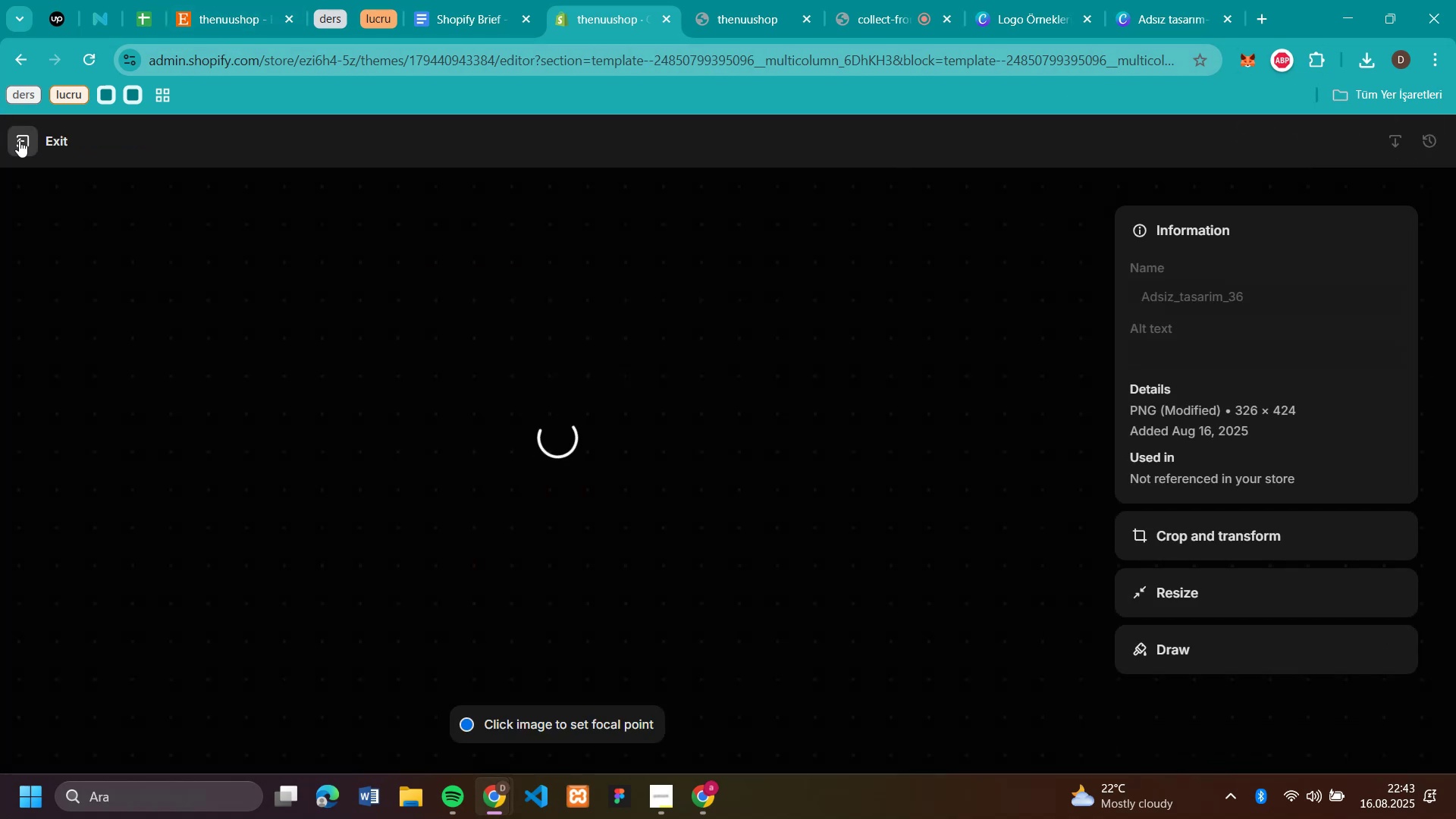 
wait(7.6)
 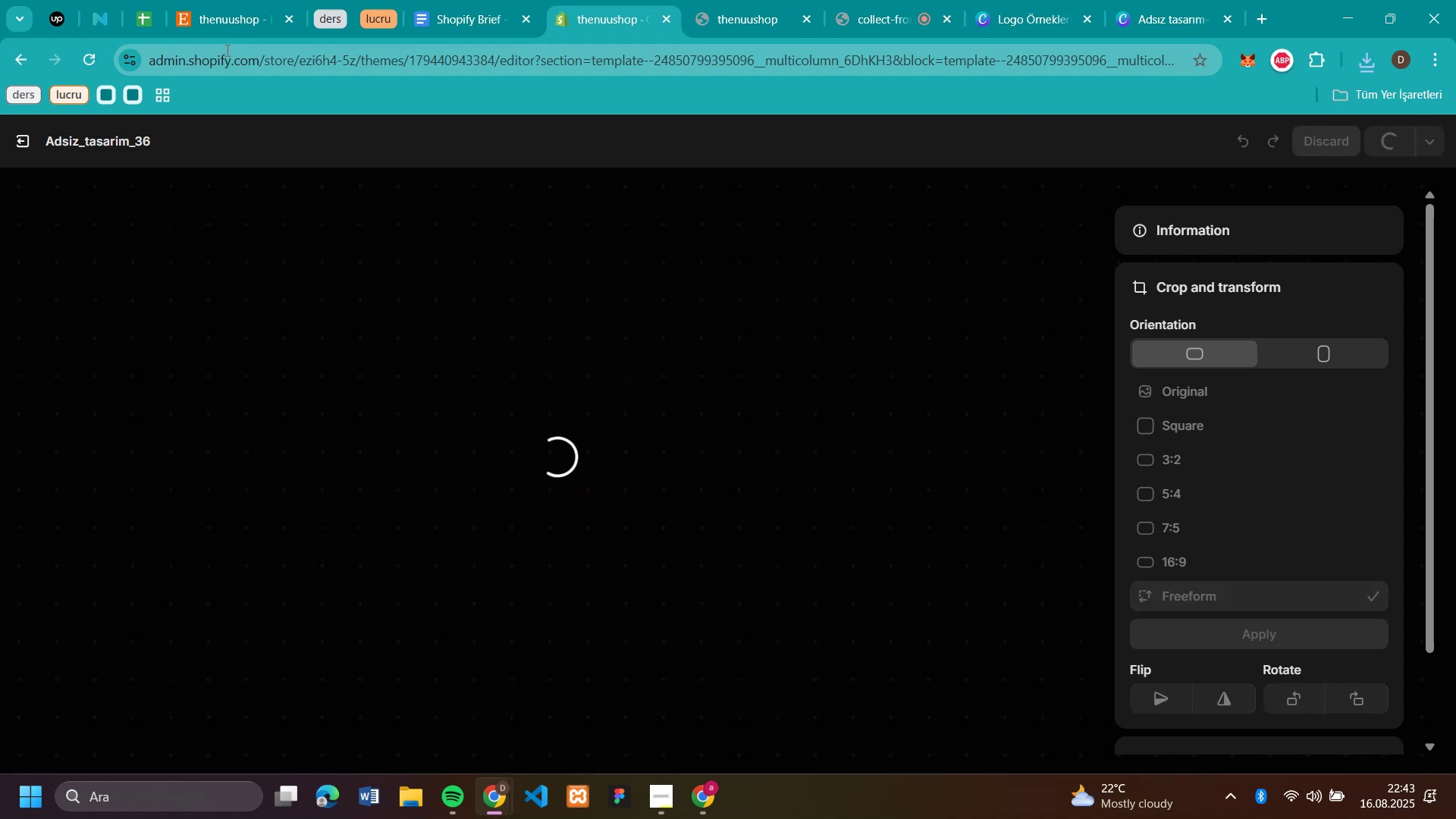 
left_click([19, 140])
 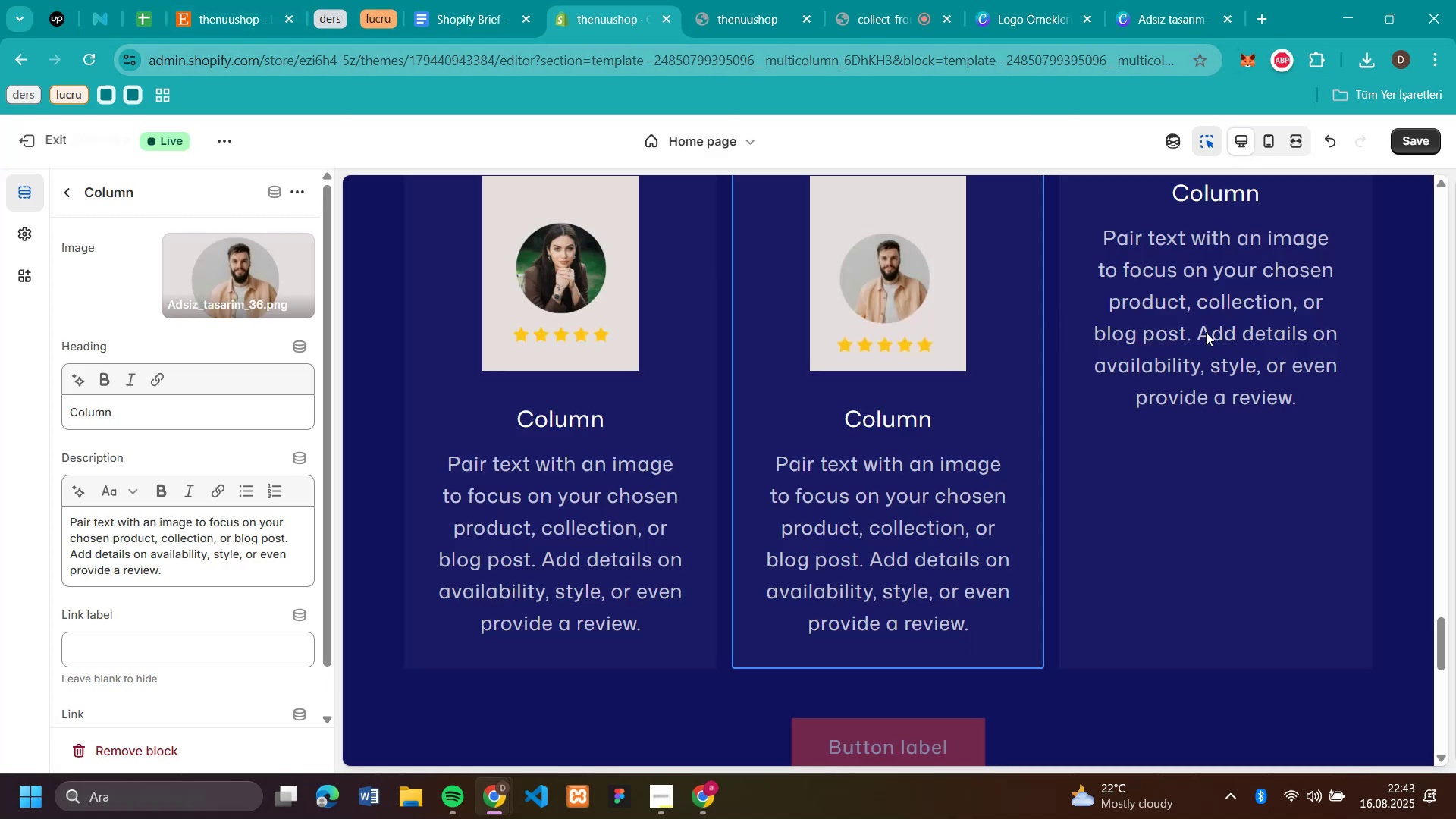 
scroll: coordinate [1211, 334], scroll_direction: up, amount: 1.0
 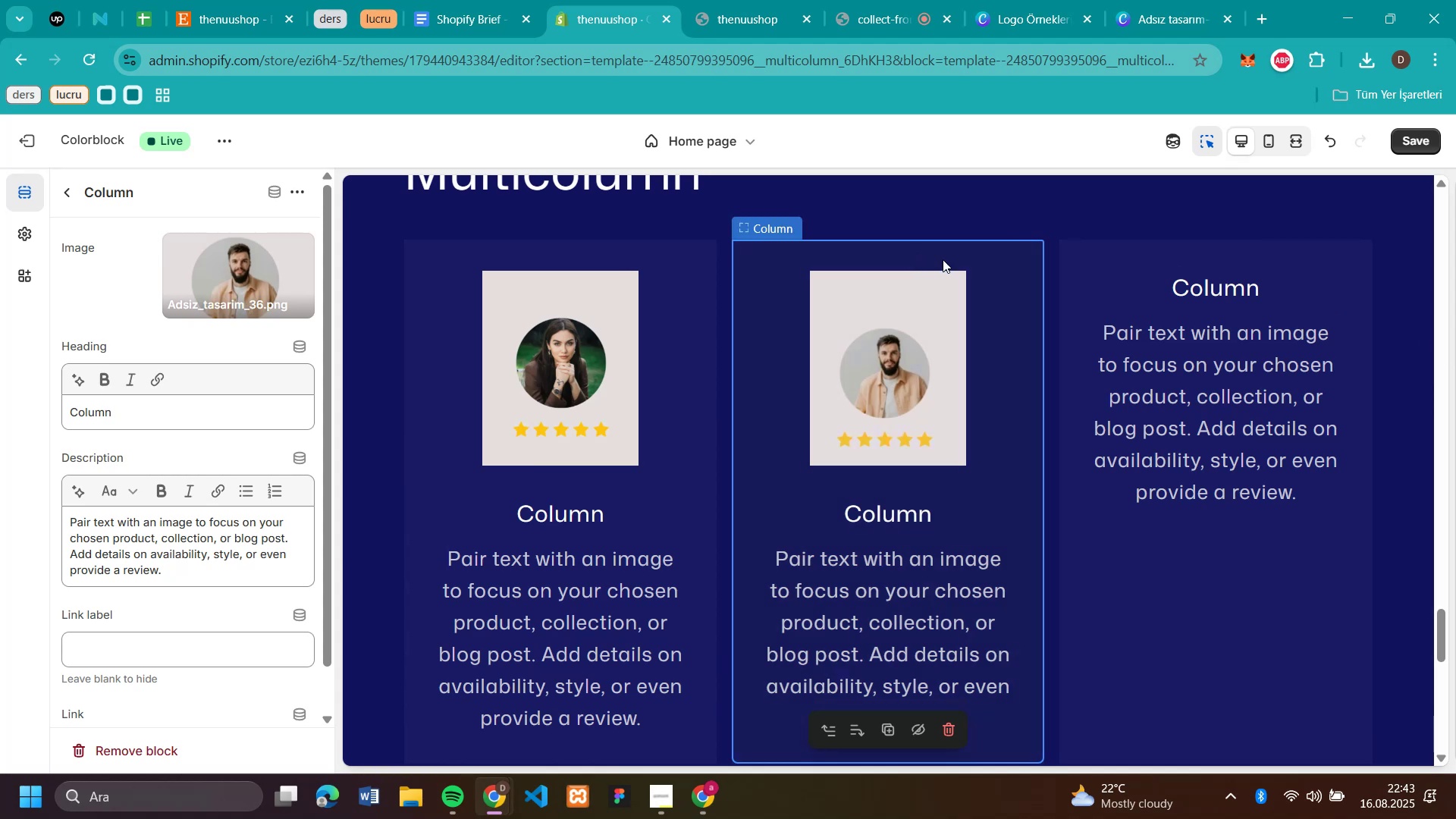 
wait(5.1)
 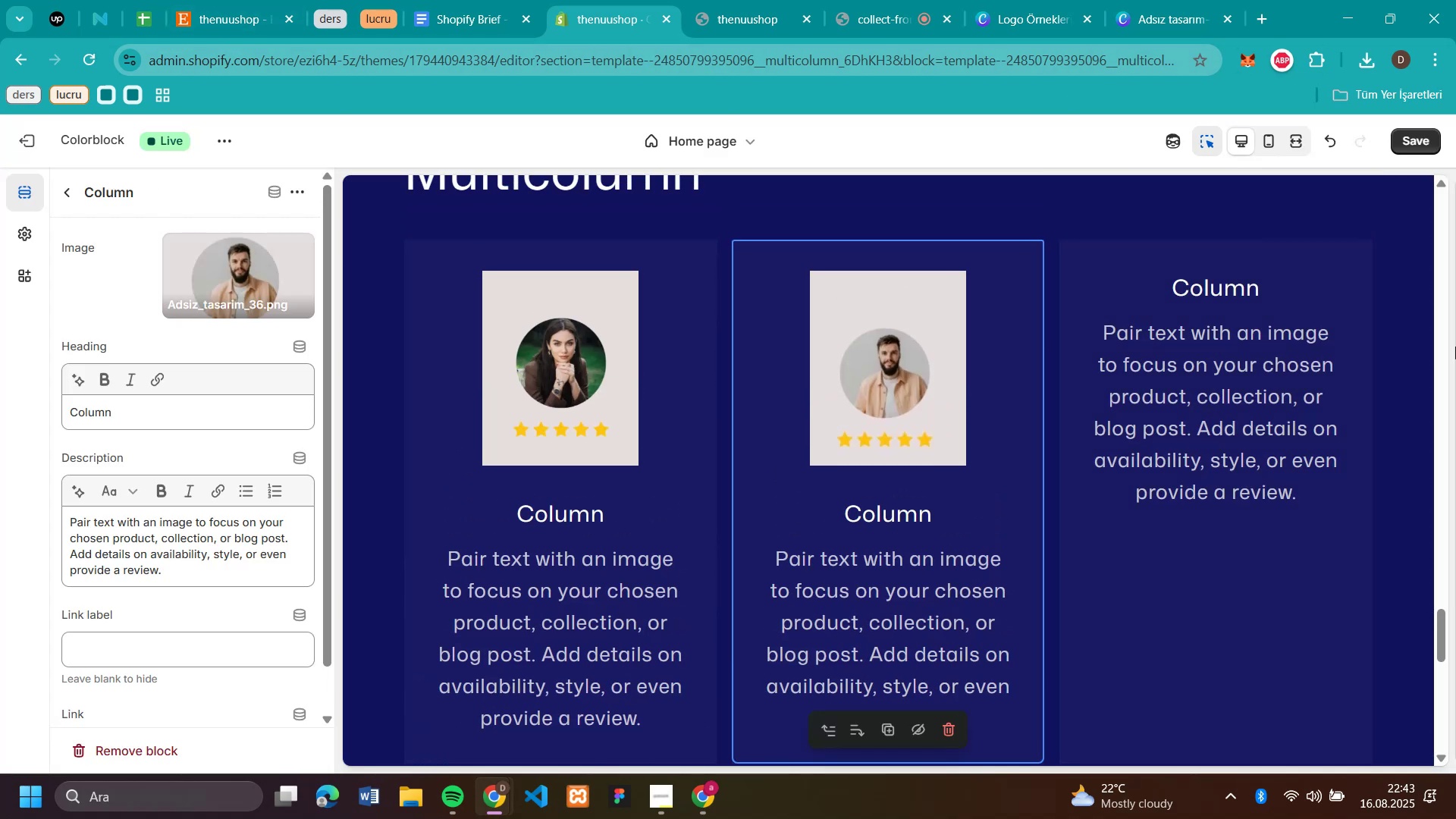 
scroll: coordinate [1178, 364], scroll_direction: up, amount: 4.0
 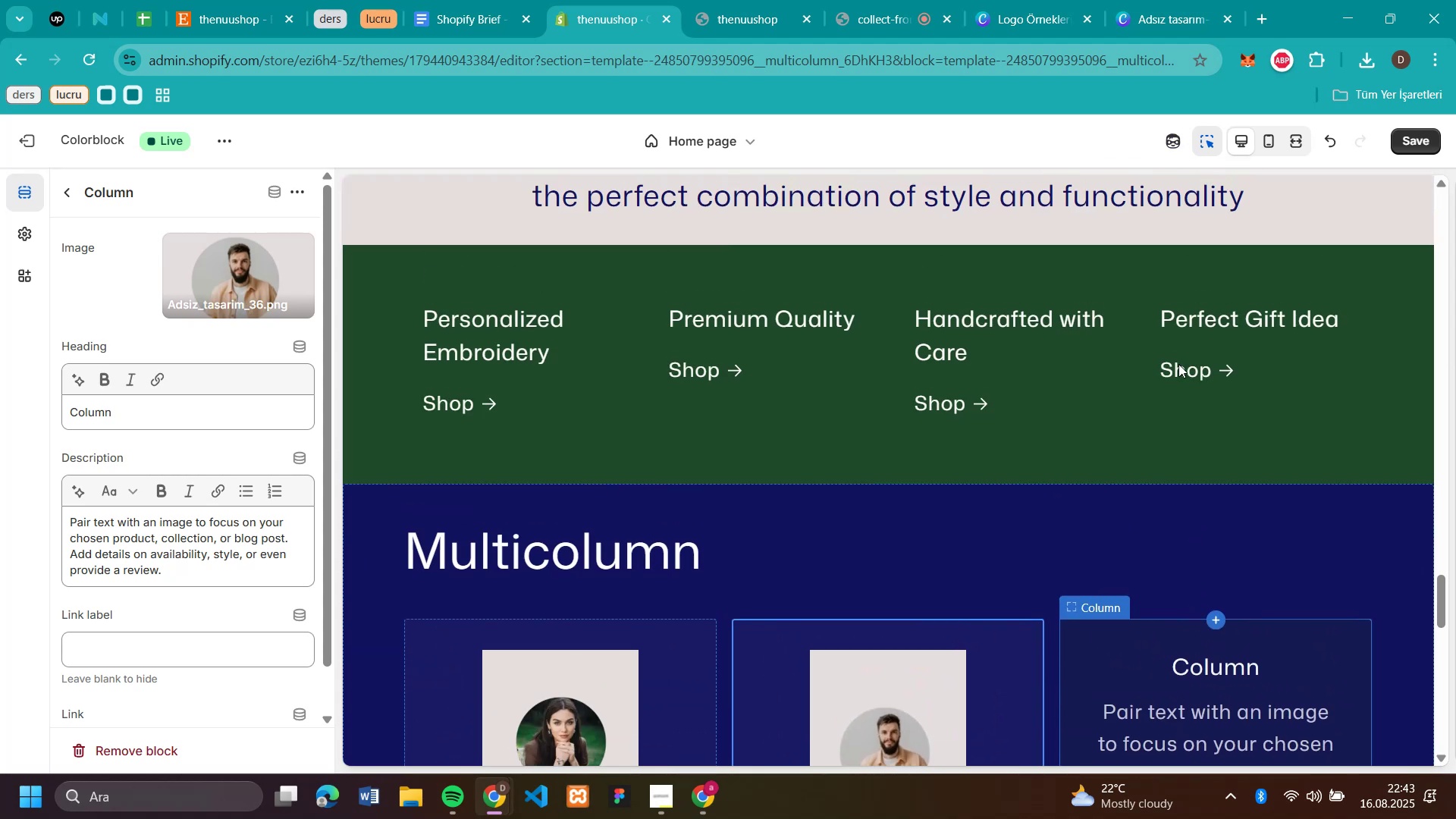 
scroll: coordinate [1172, 372], scroll_direction: down, amount: 3.0
 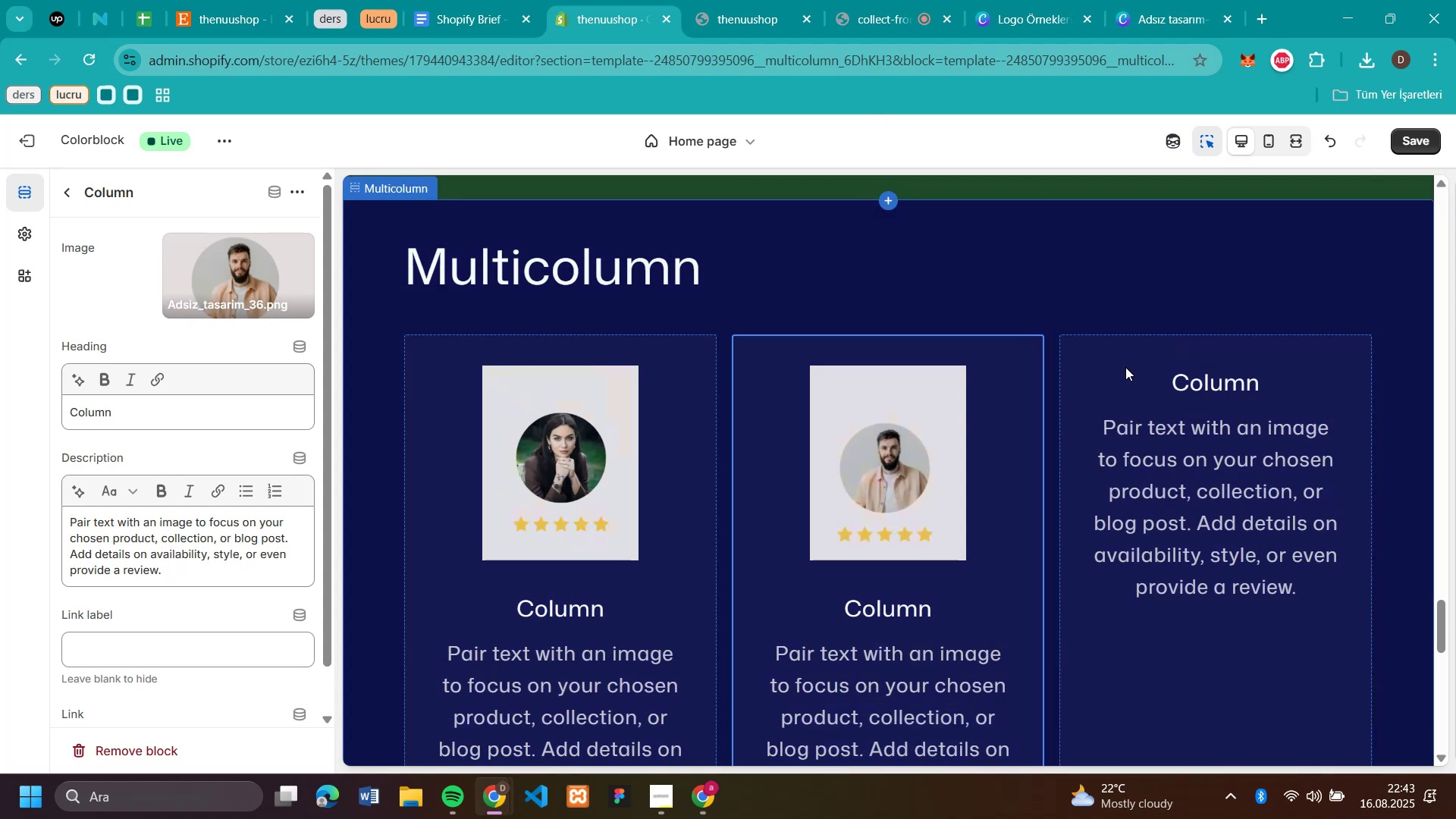 
left_click([1123, 367])
 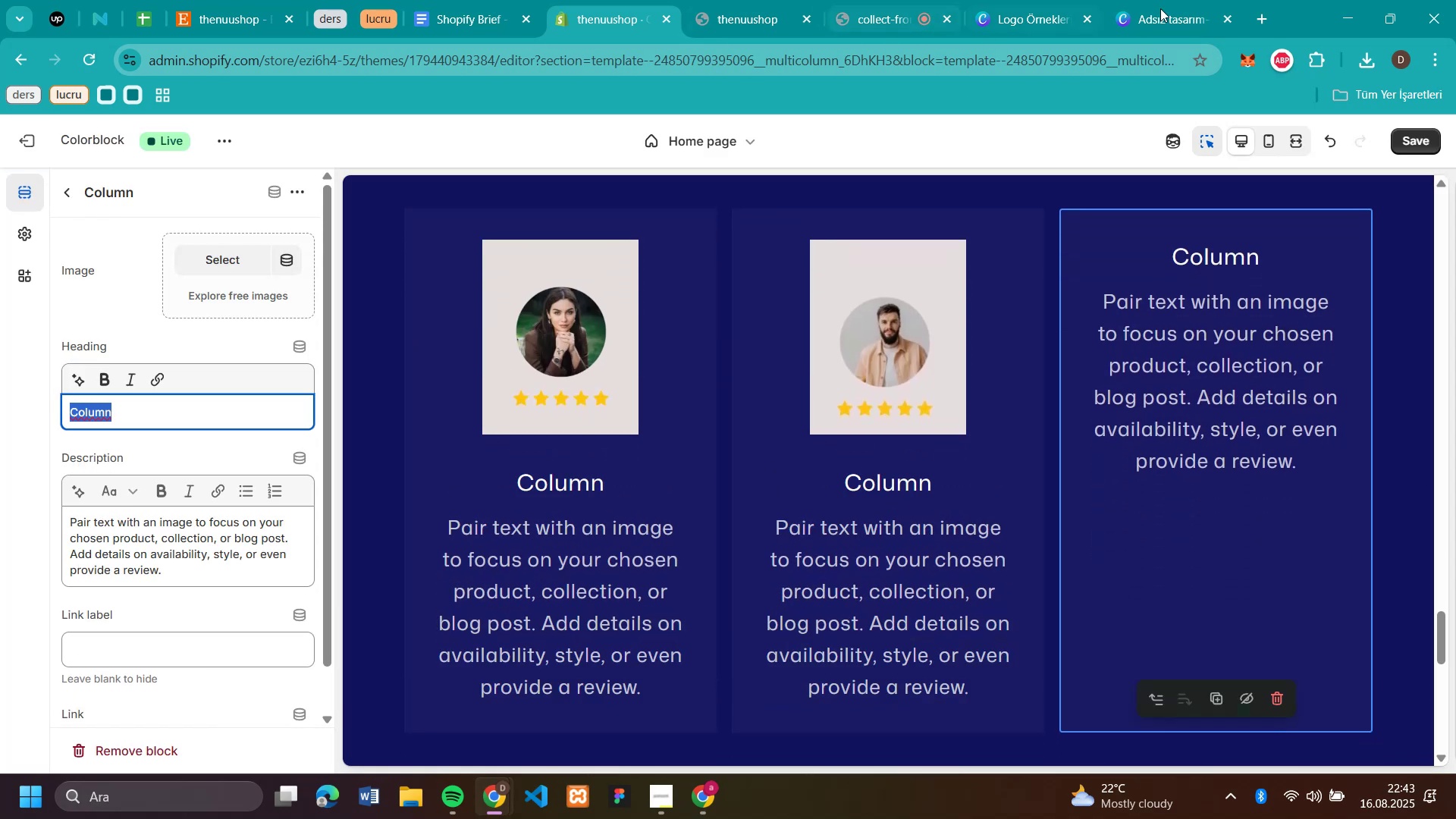 
left_click([1169, 8])
 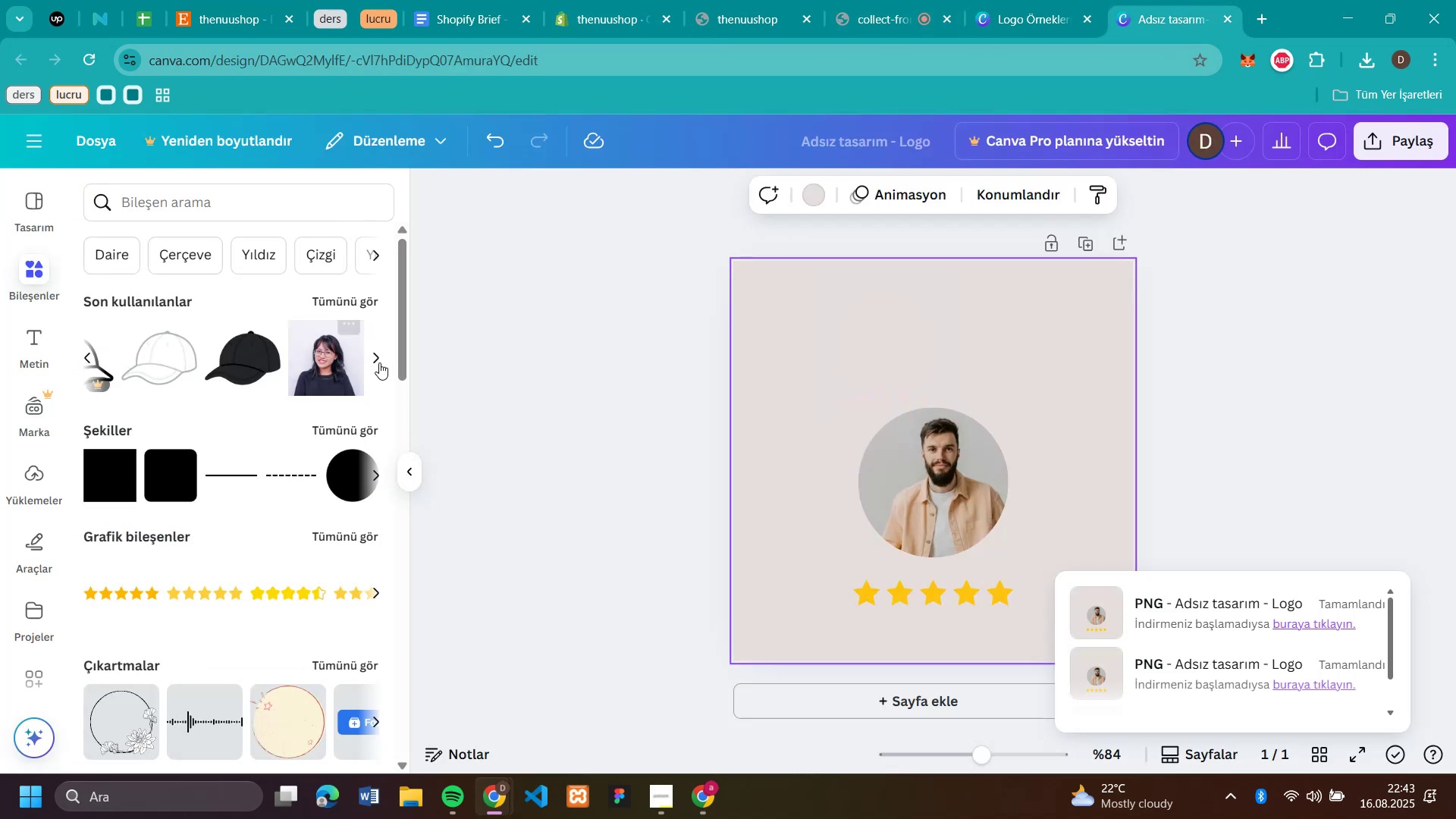 
left_click([380, 357])
 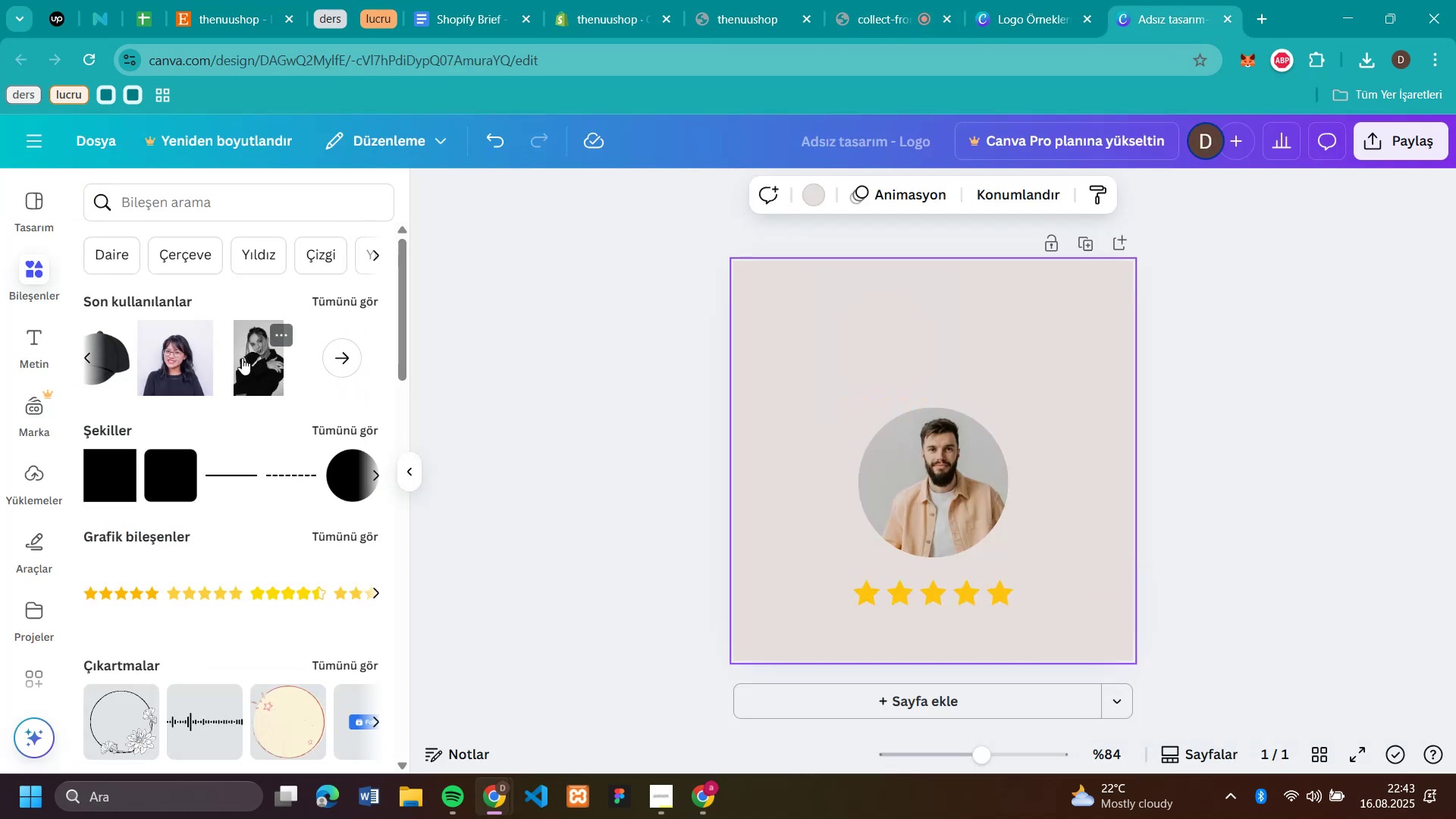 
left_click_drag(start_coordinate=[182, 362], to_coordinate=[998, 469])
 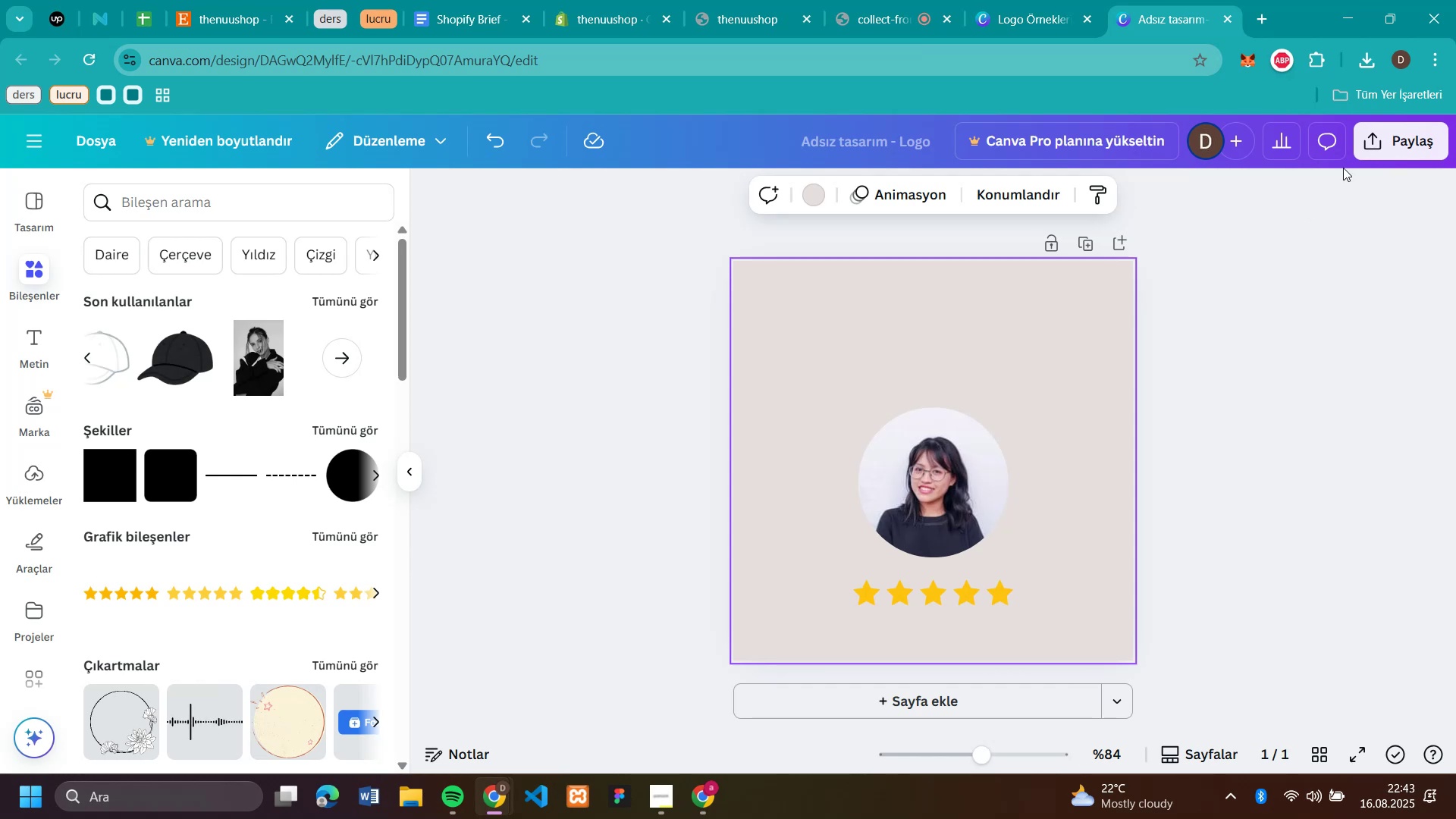 
left_click([1398, 147])
 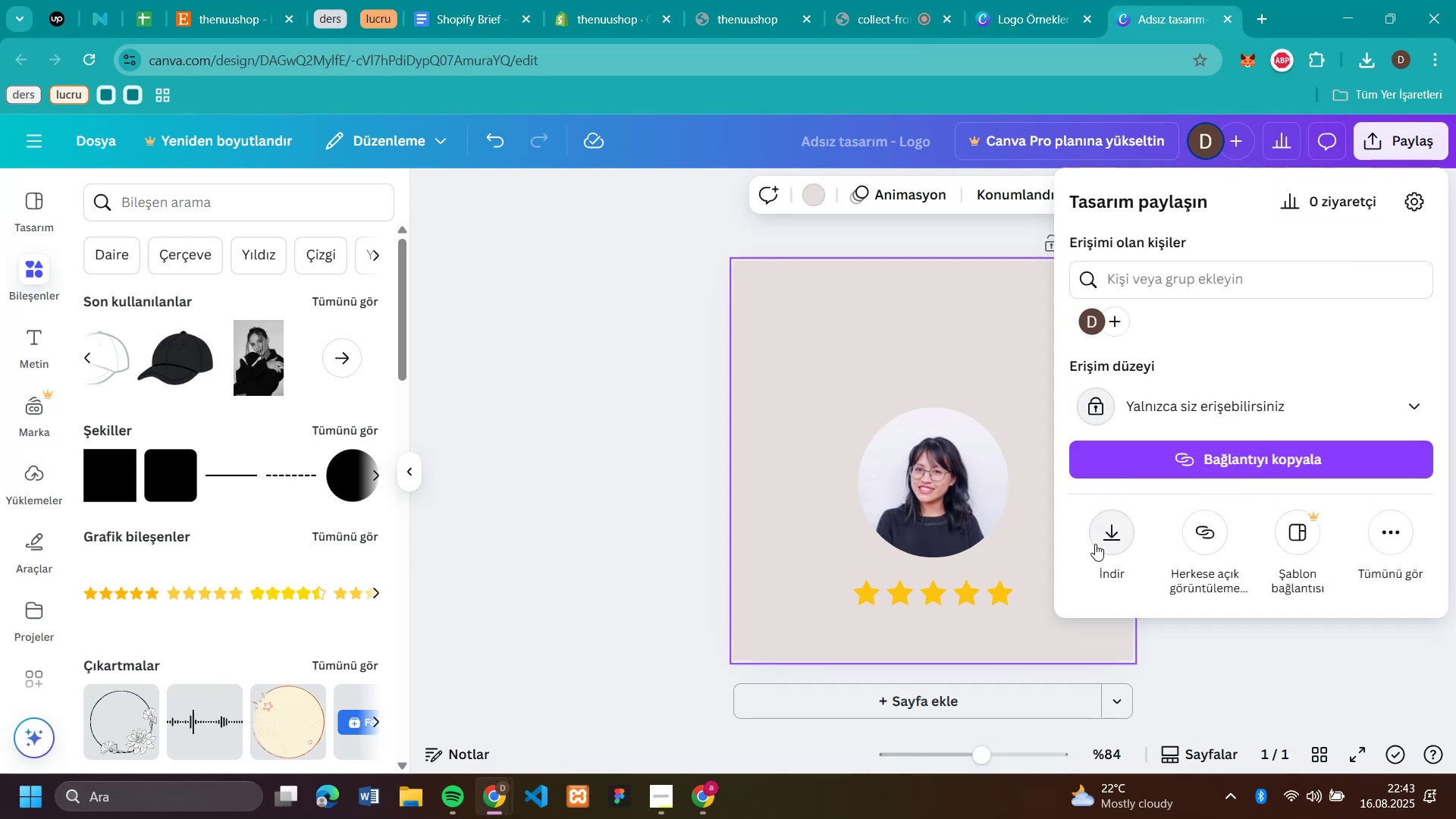 
left_click([1095, 544])
 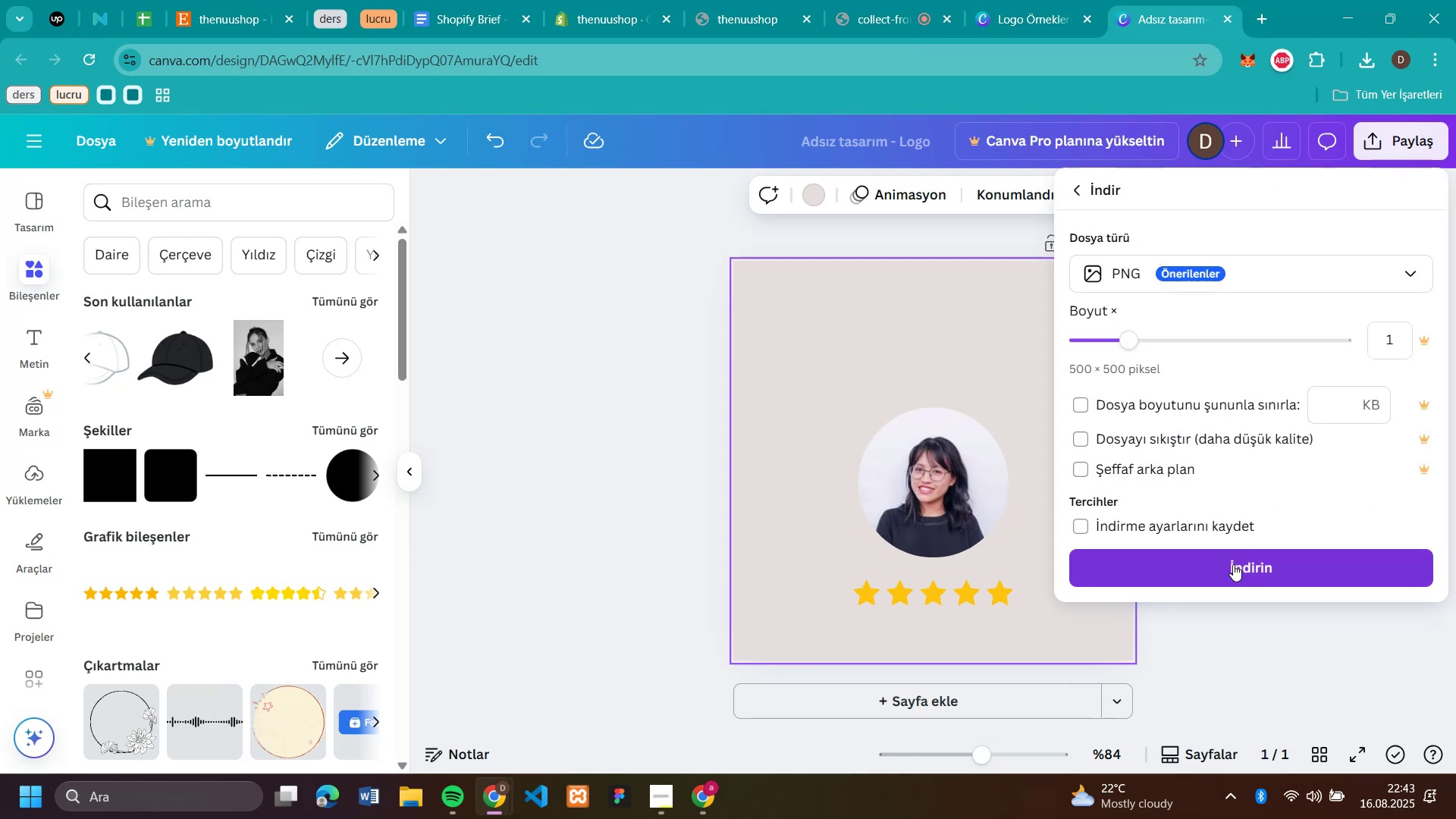 
left_click([1233, 564])
 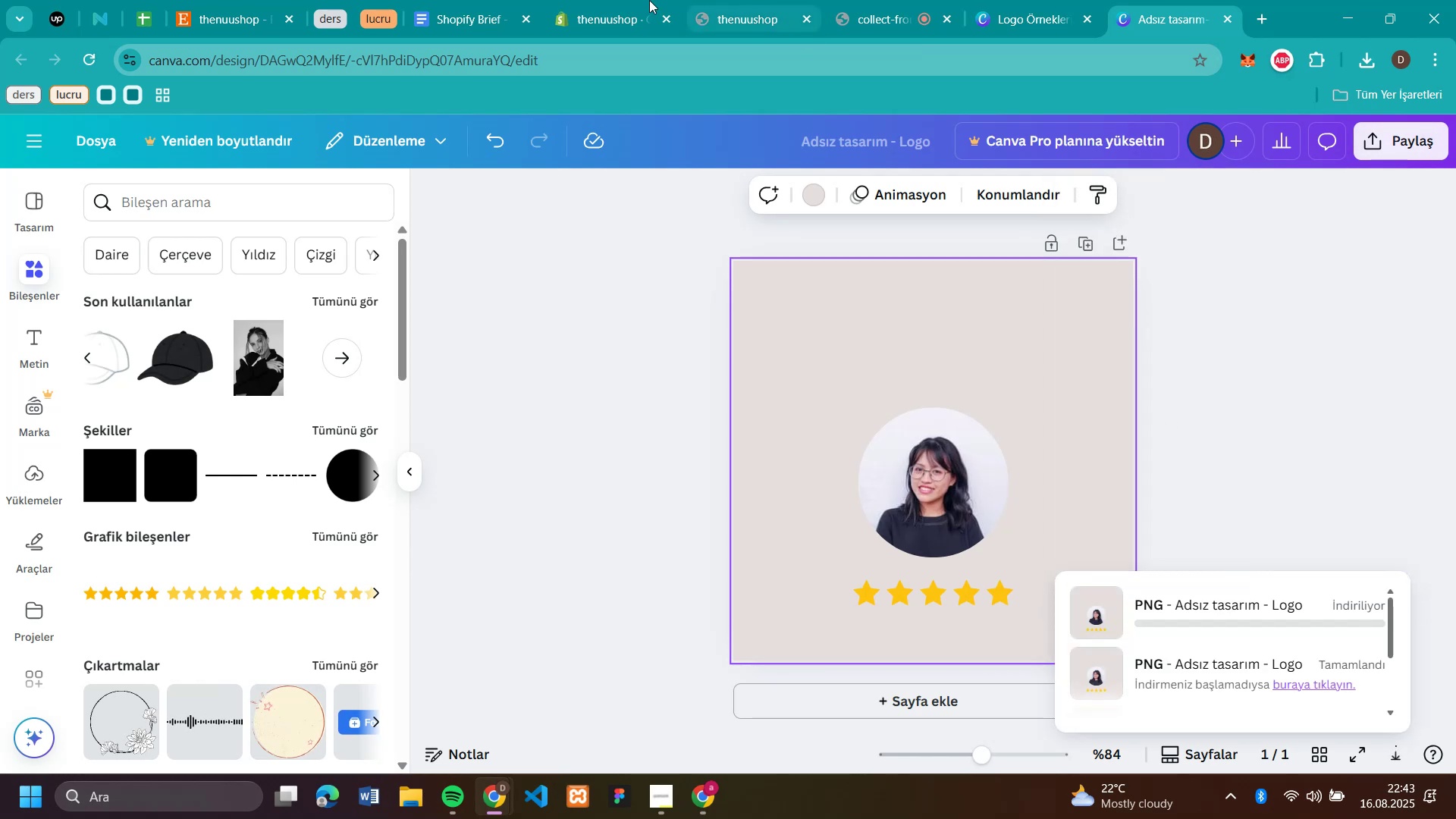 
left_click([595, 17])
 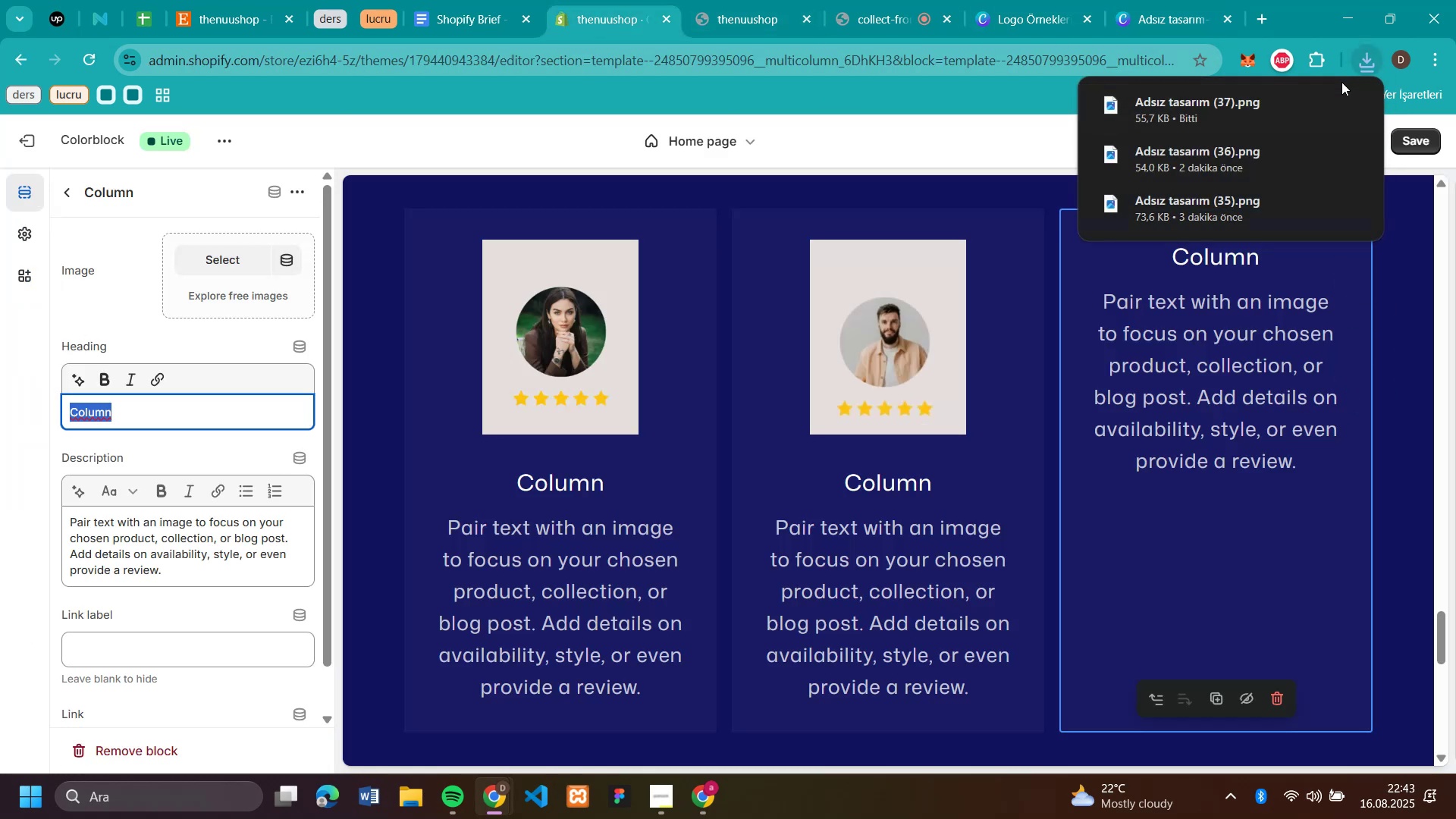 
left_click_drag(start_coordinate=[1194, 107], to_coordinate=[230, 262])
 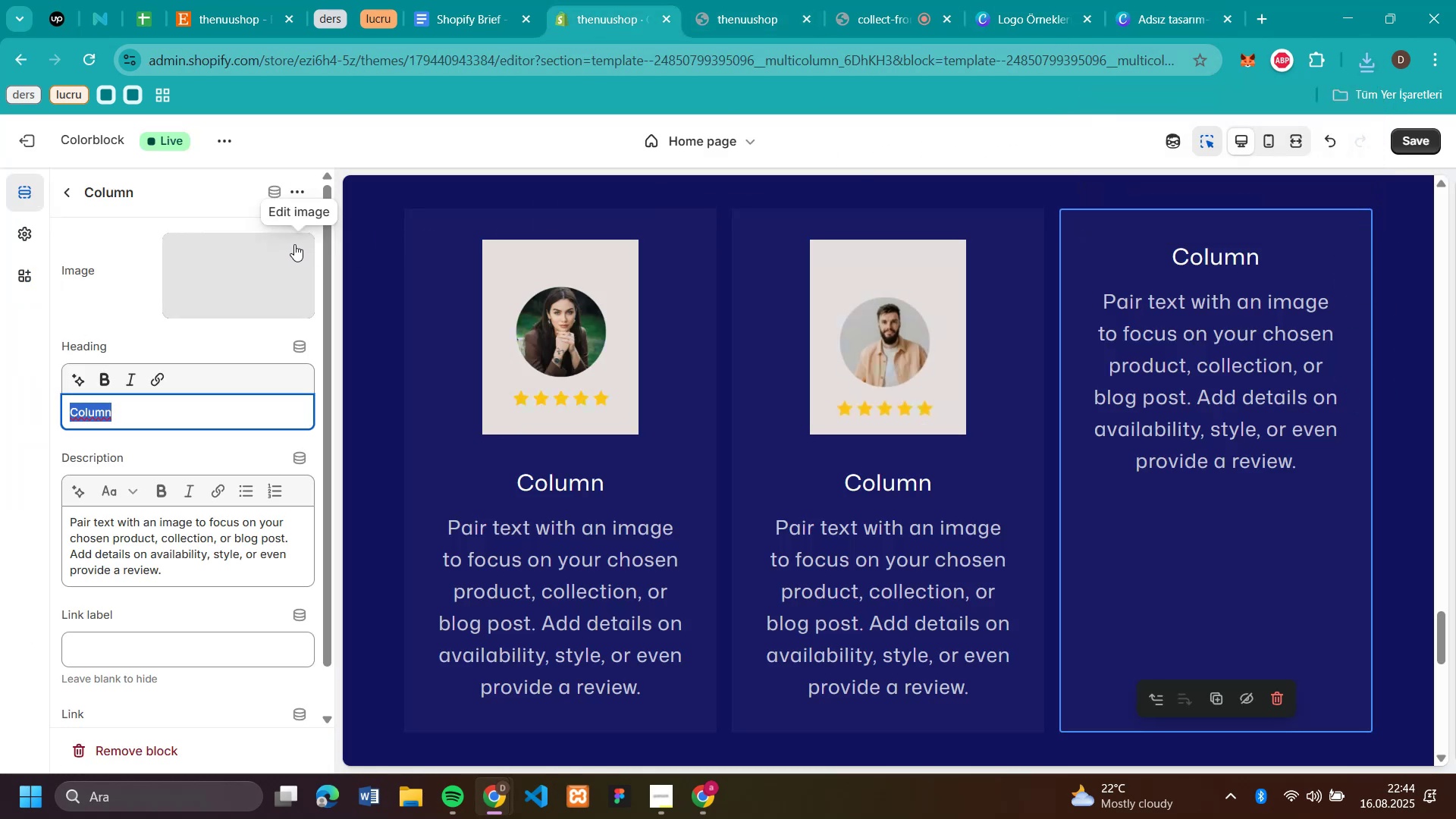 
left_click([294, 244])
 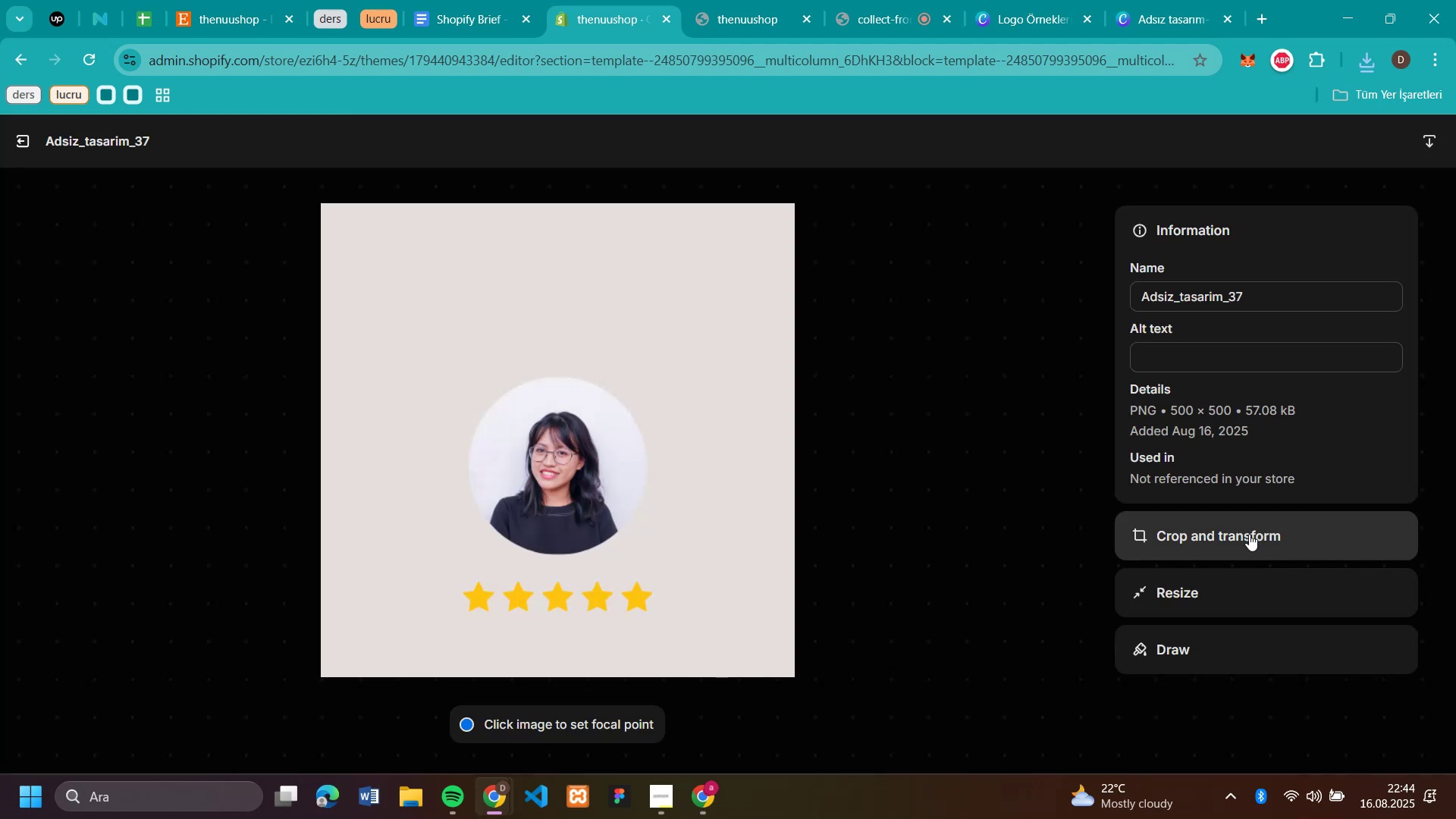 
left_click([1249, 534])
 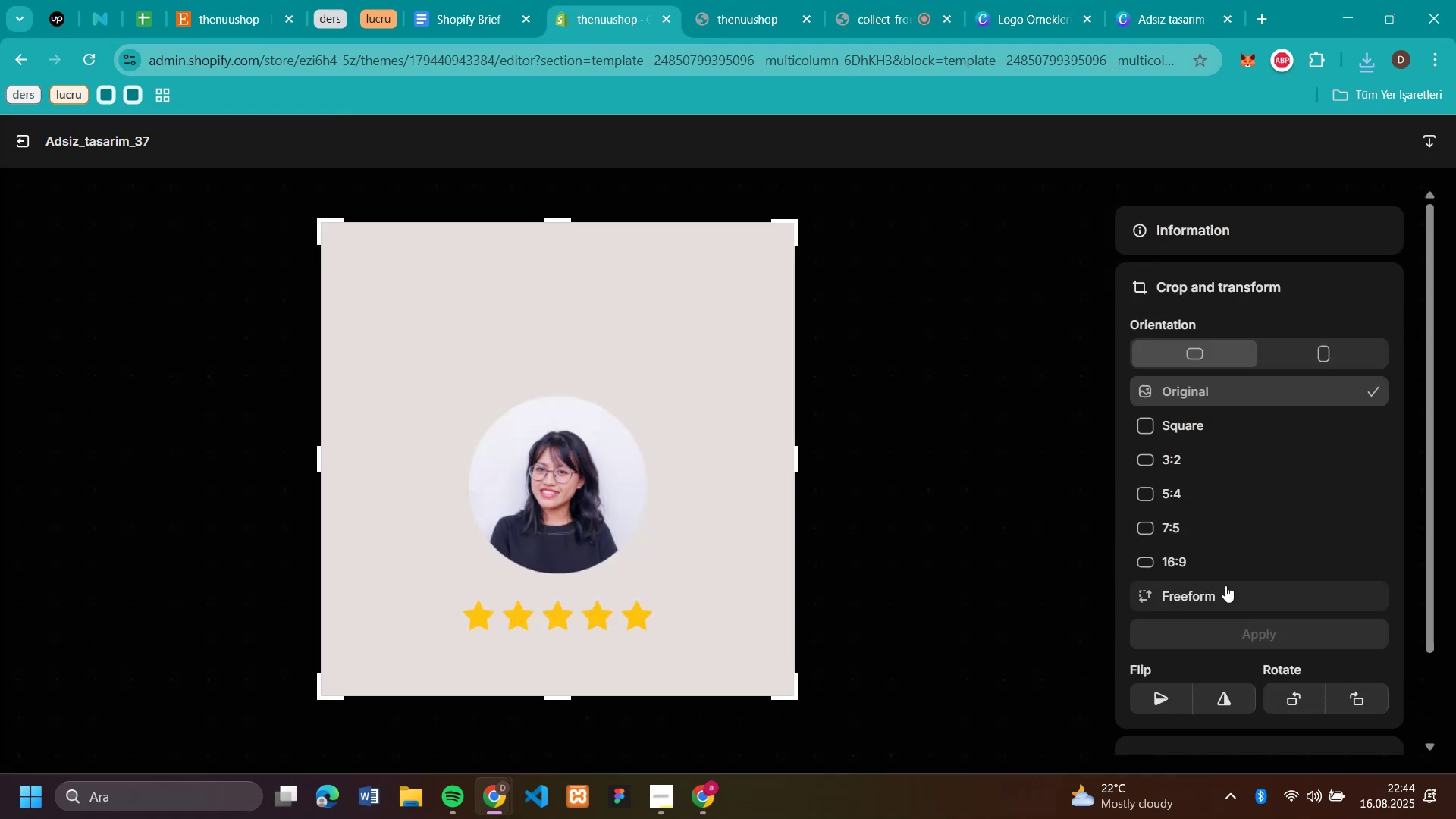 
left_click([1211, 592])
 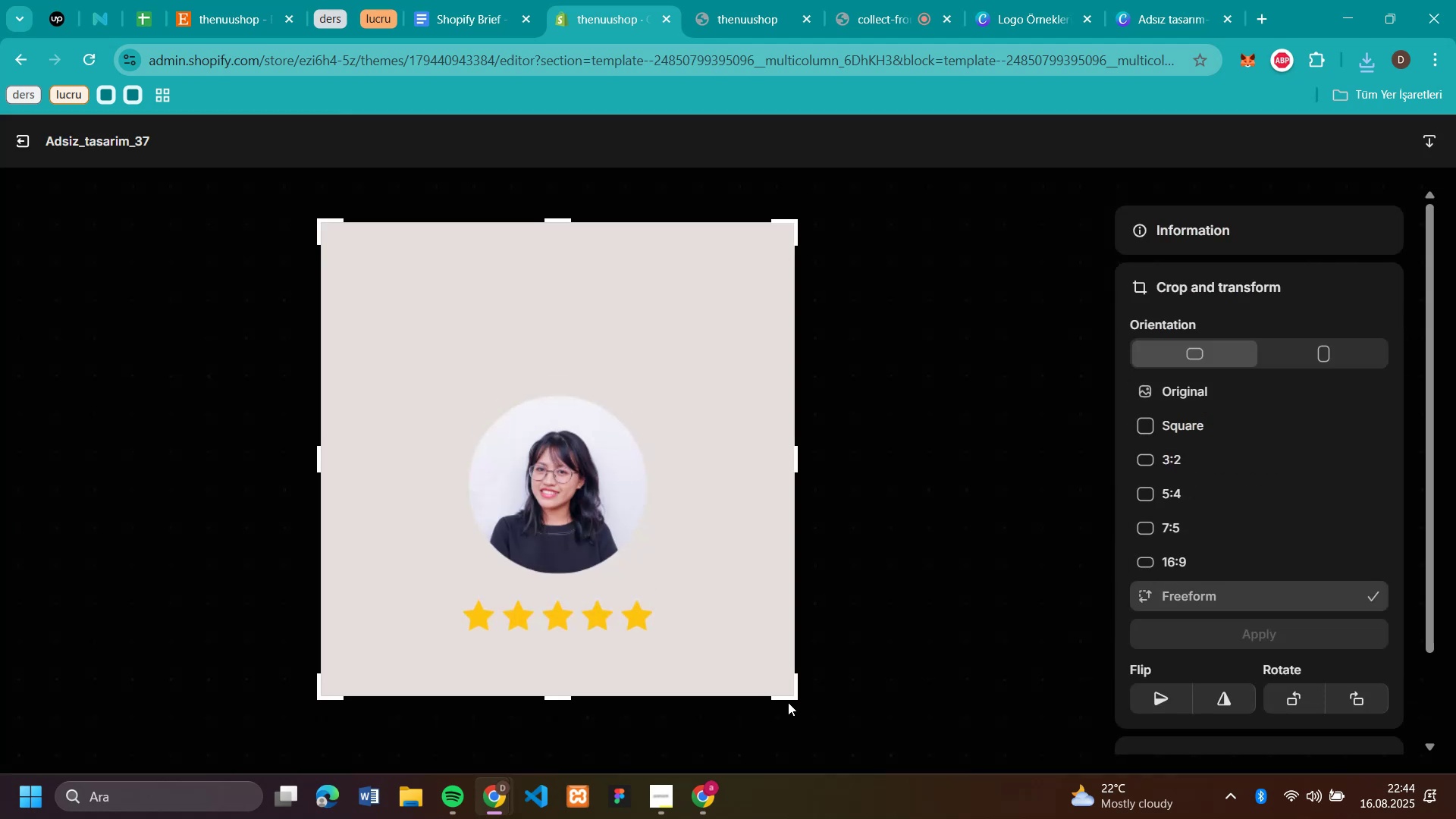 
left_click_drag(start_coordinate=[787, 698], to_coordinate=[705, 628])
 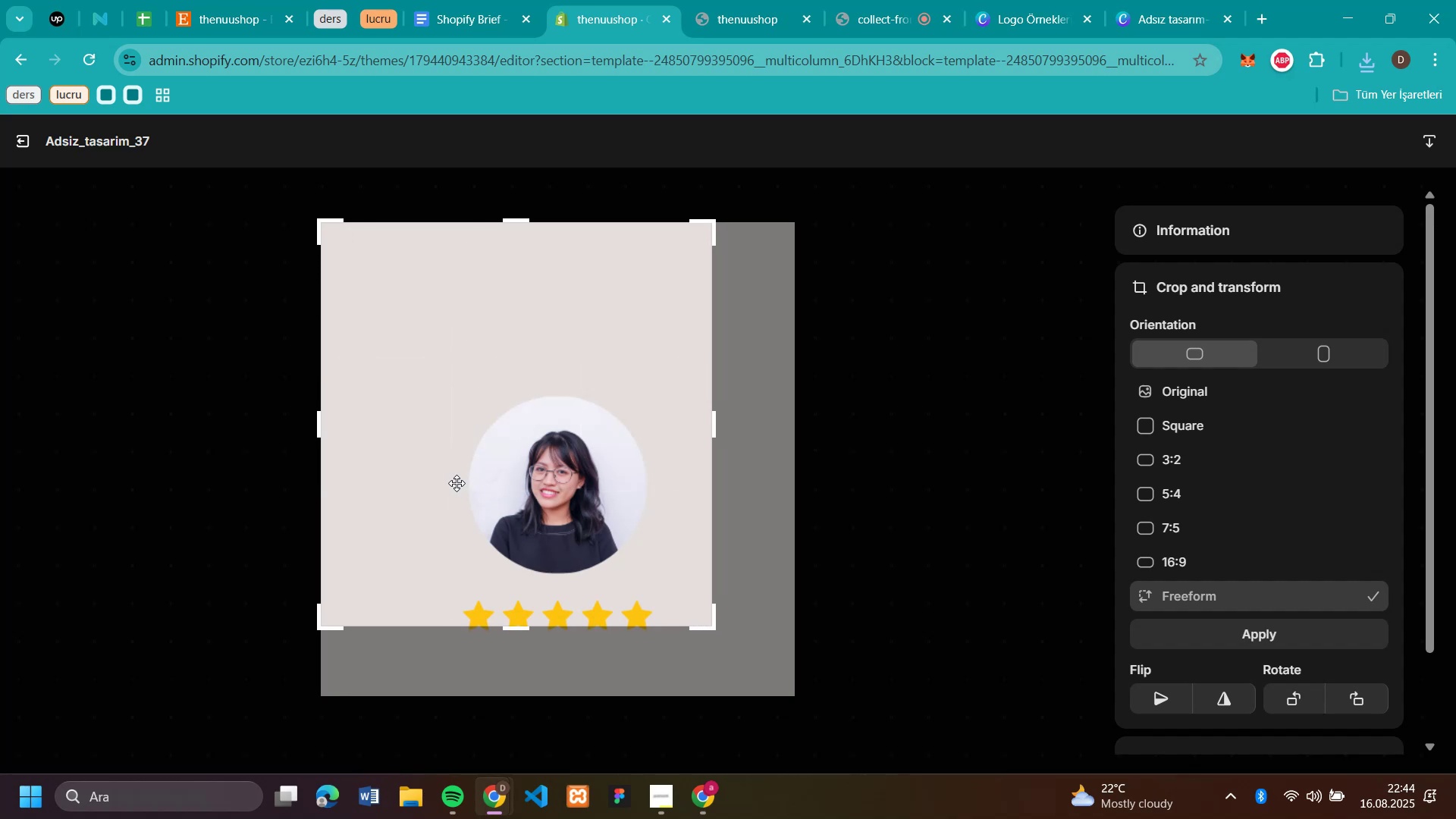 
left_click_drag(start_coordinate=[600, 417], to_coordinate=[636, 467])
 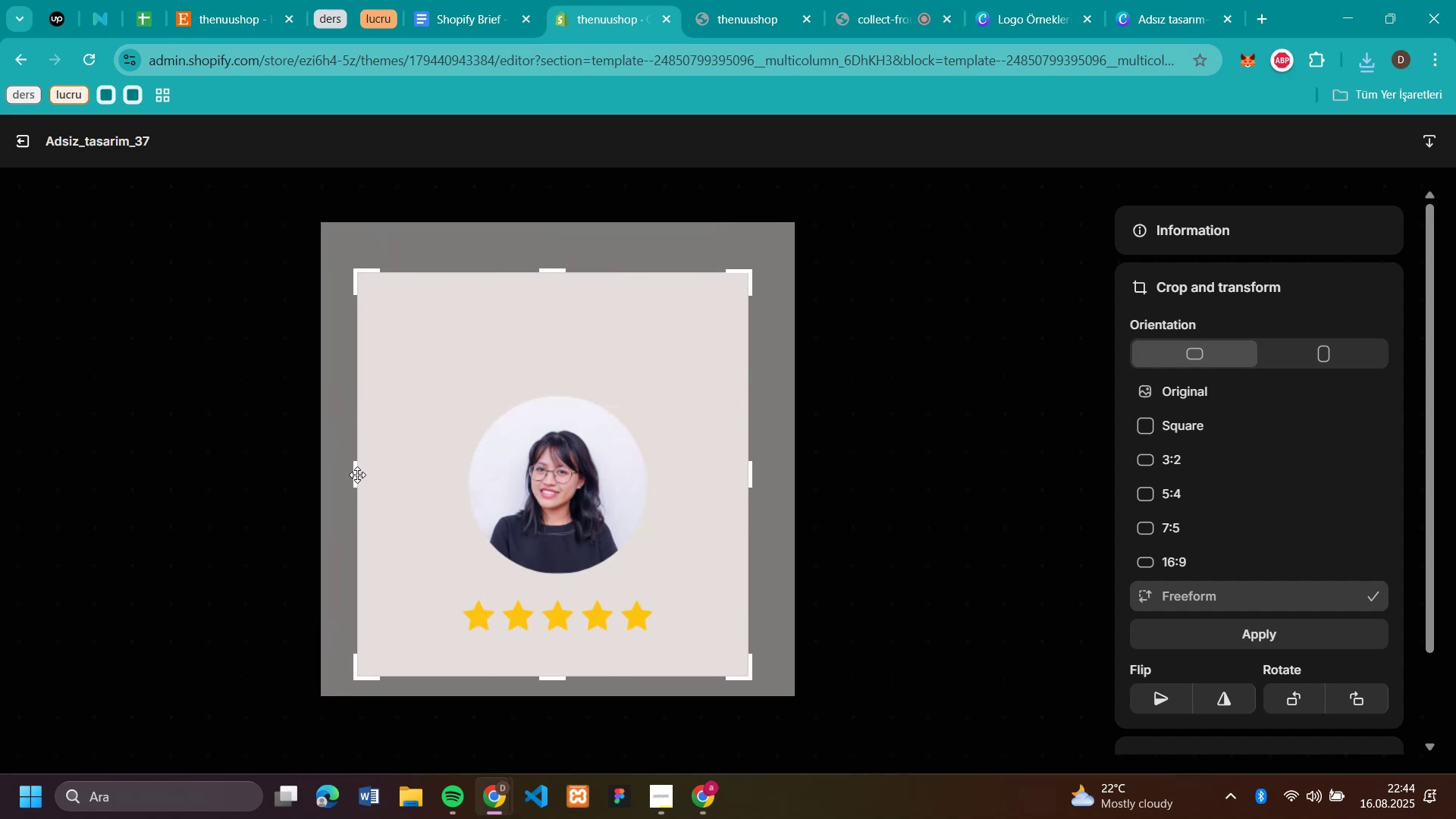 
left_click_drag(start_coordinate=[353, 475], to_coordinate=[435, 512])
 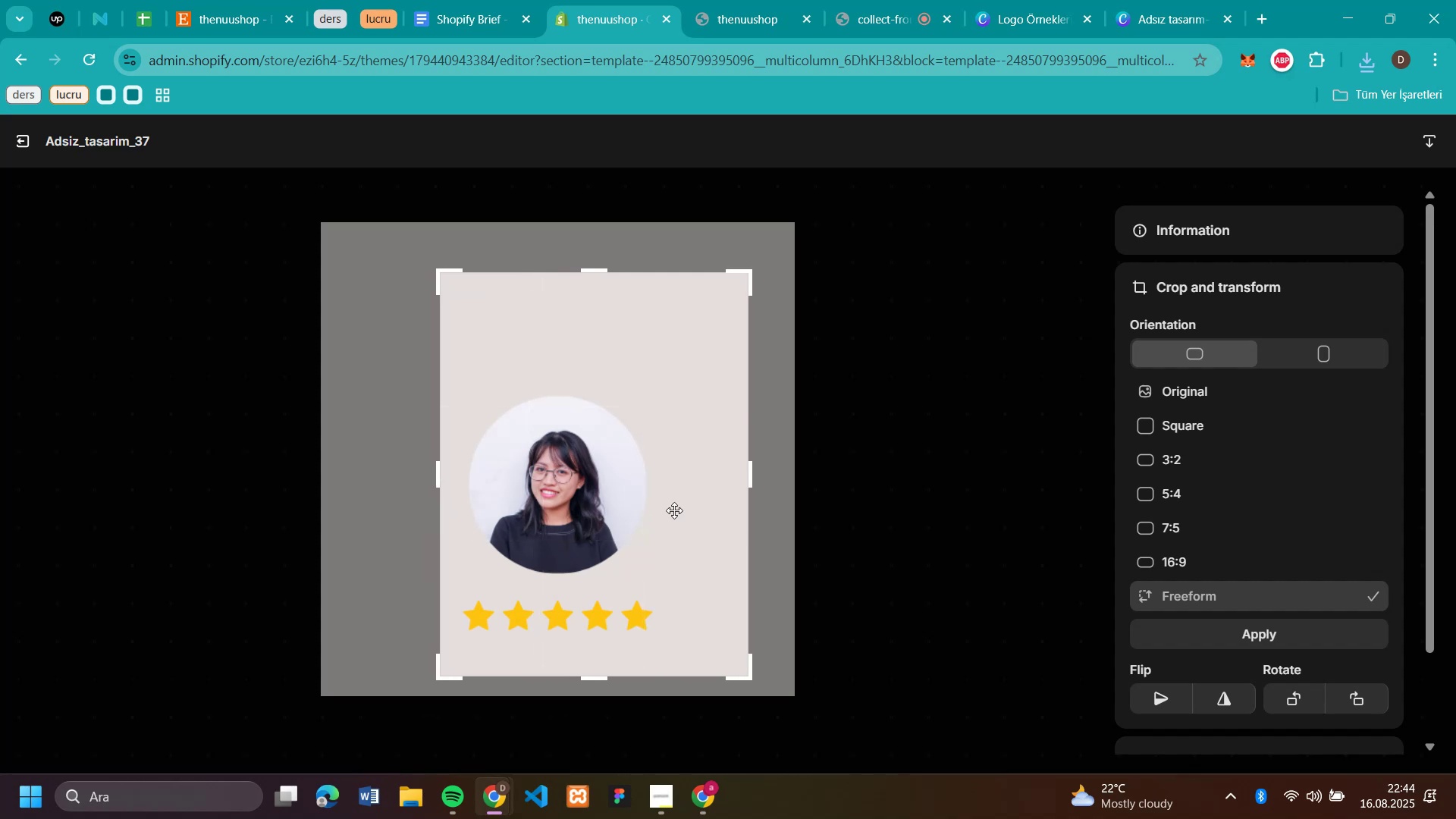 
left_click_drag(start_coordinate=[624, 506], to_coordinate=[589, 503])
 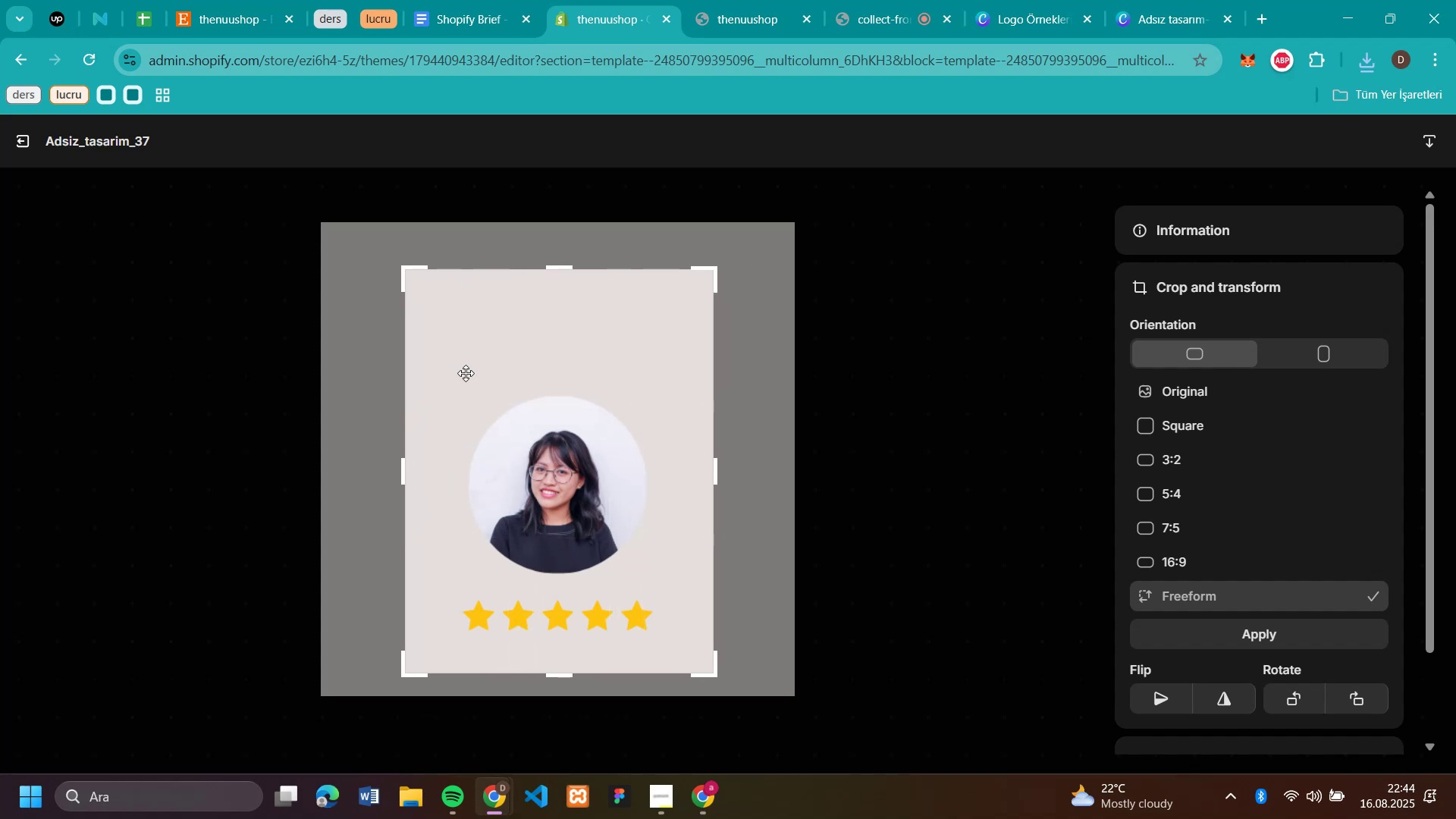 
left_click([466, 373])
 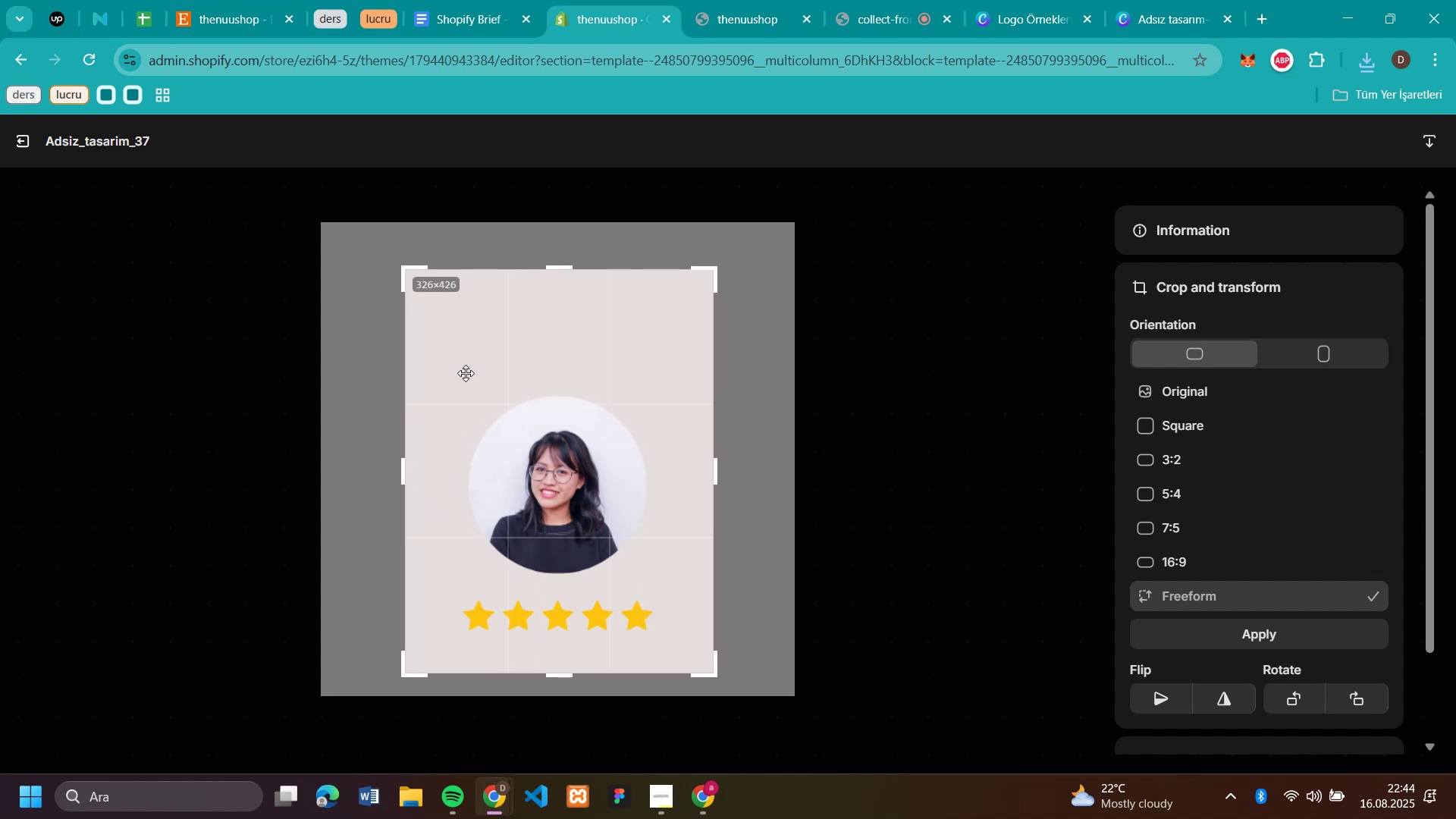 
left_click([466, 373])
 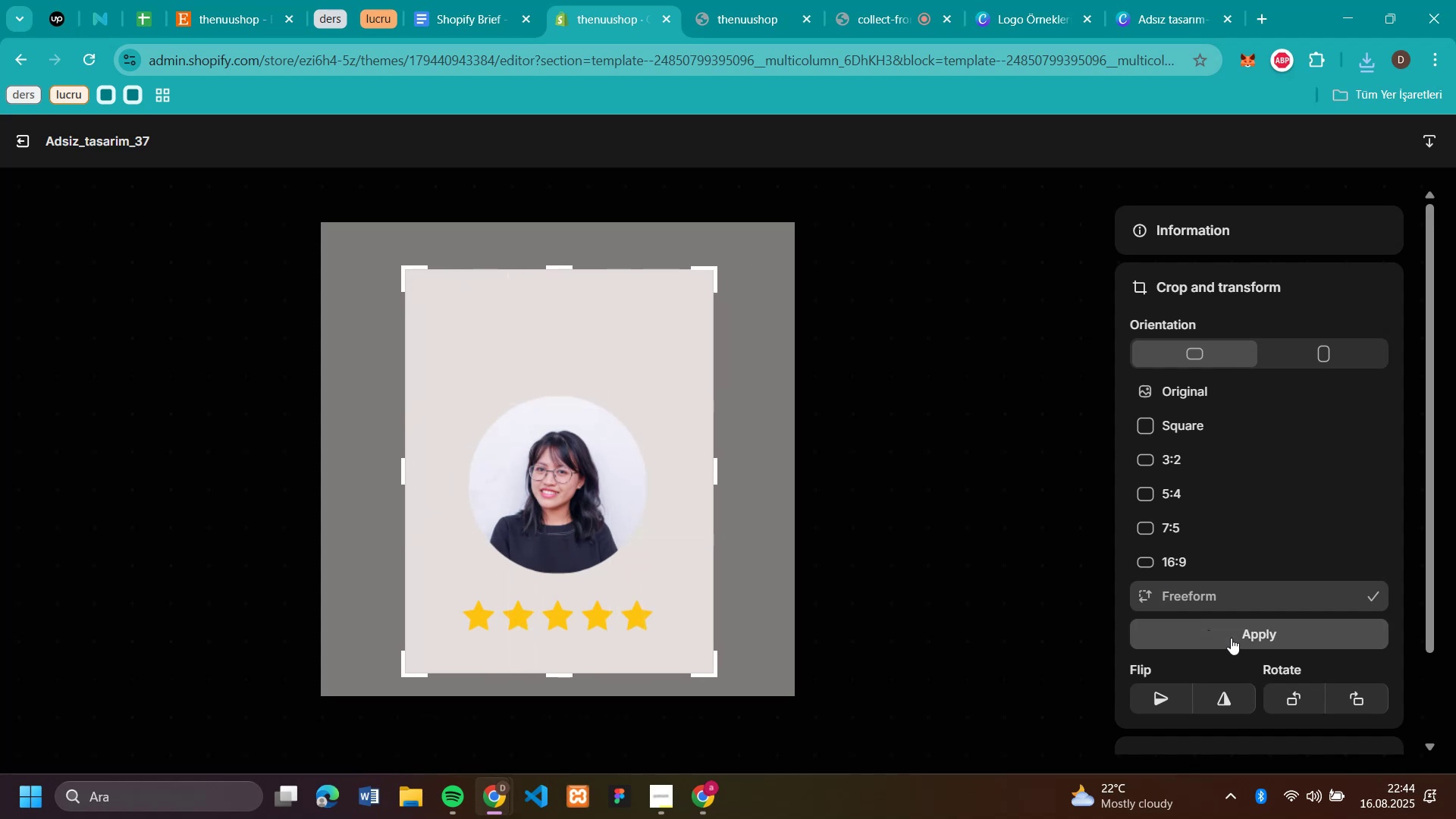 
left_click([1239, 635])
 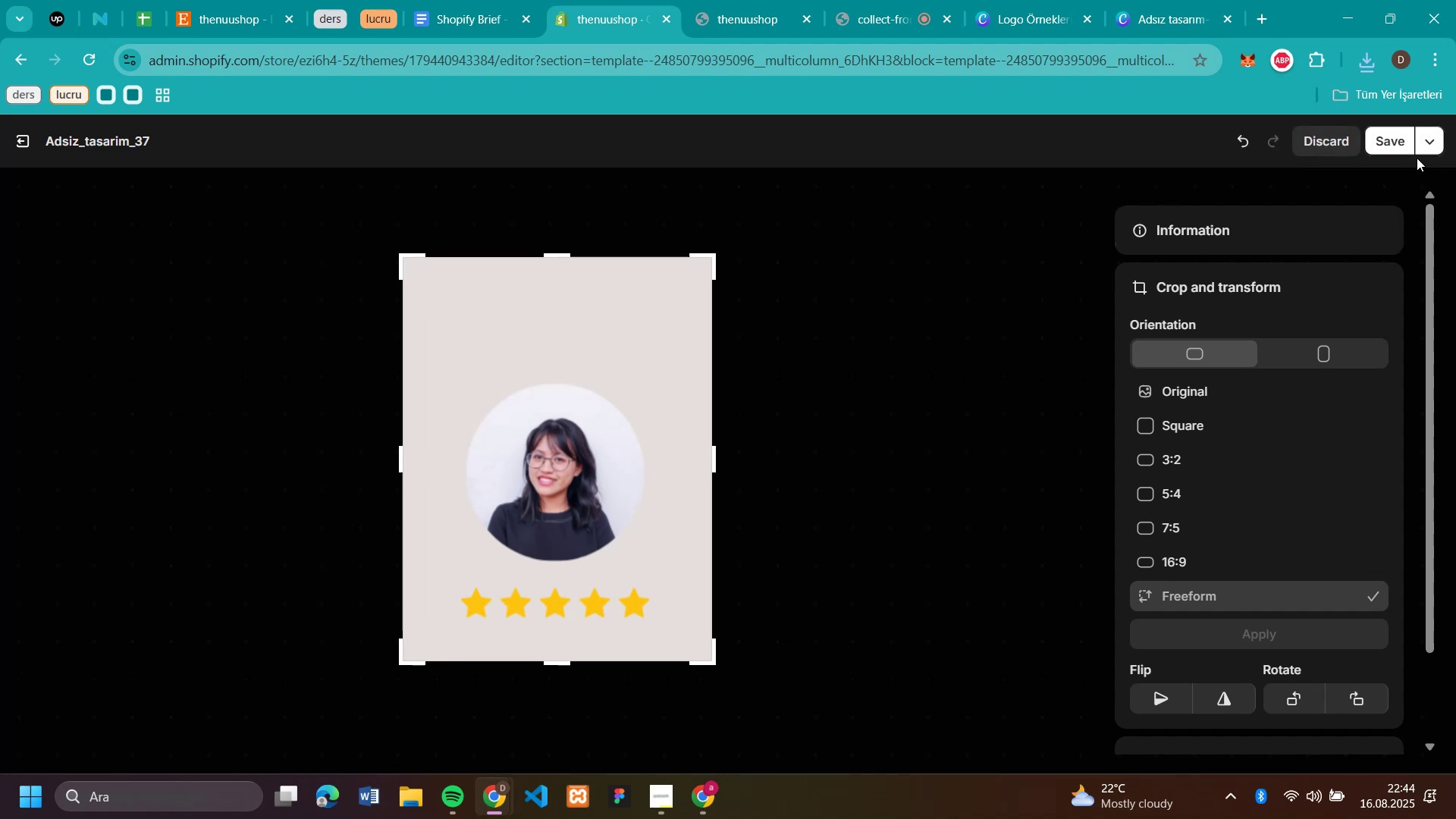 
left_click([1396, 134])
 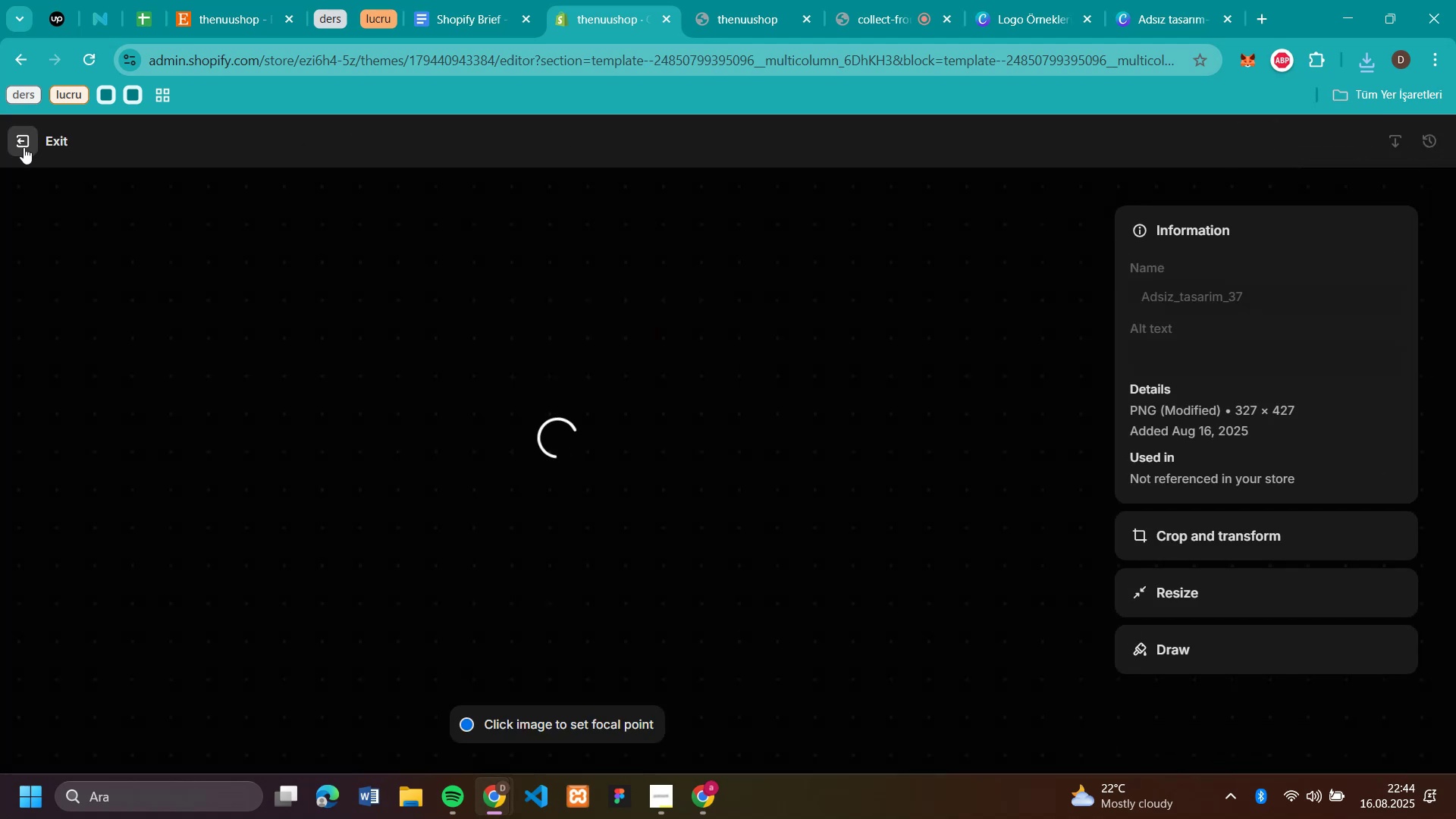 
wait(5.27)
 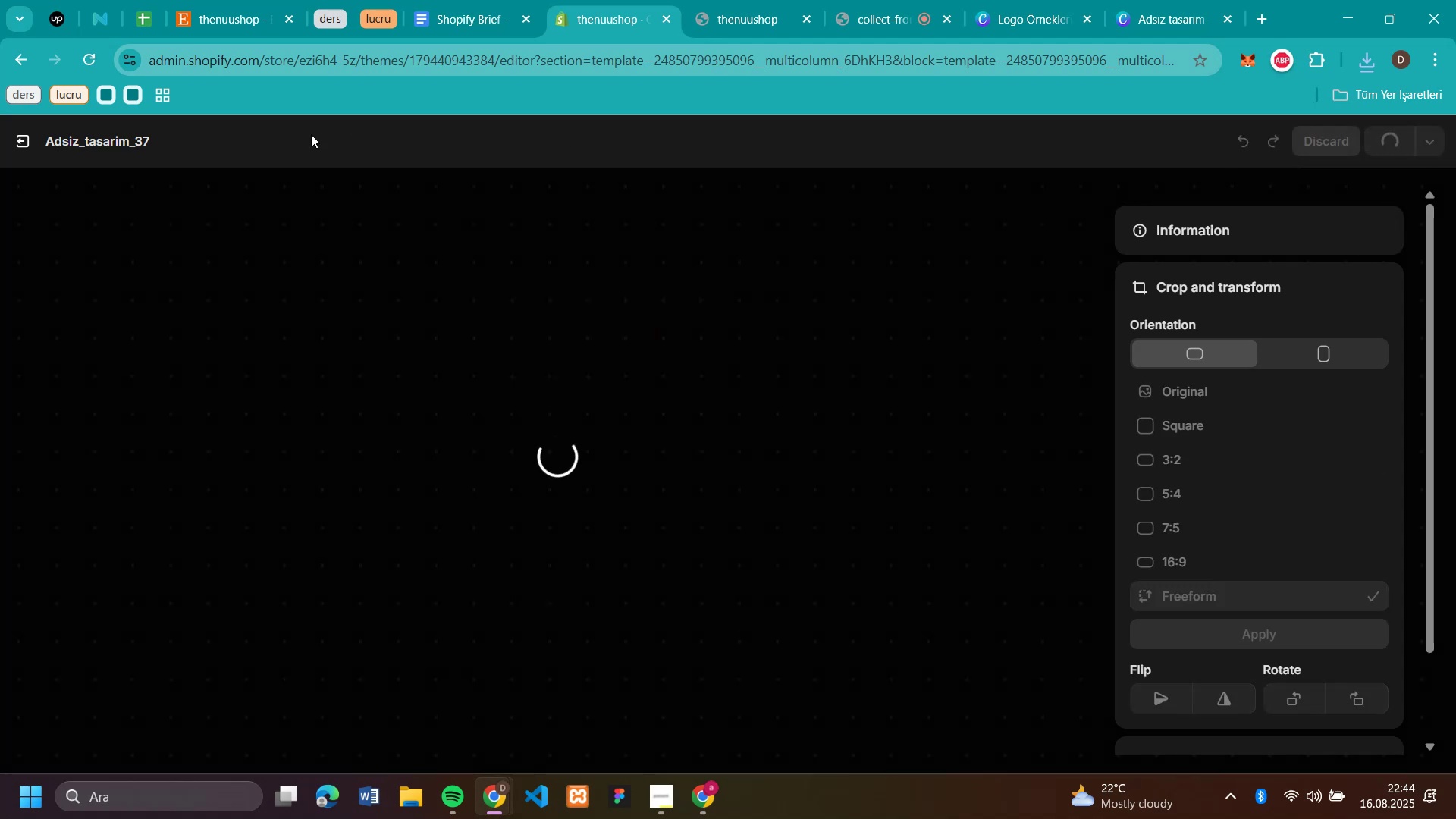 
left_click([24, 147])
 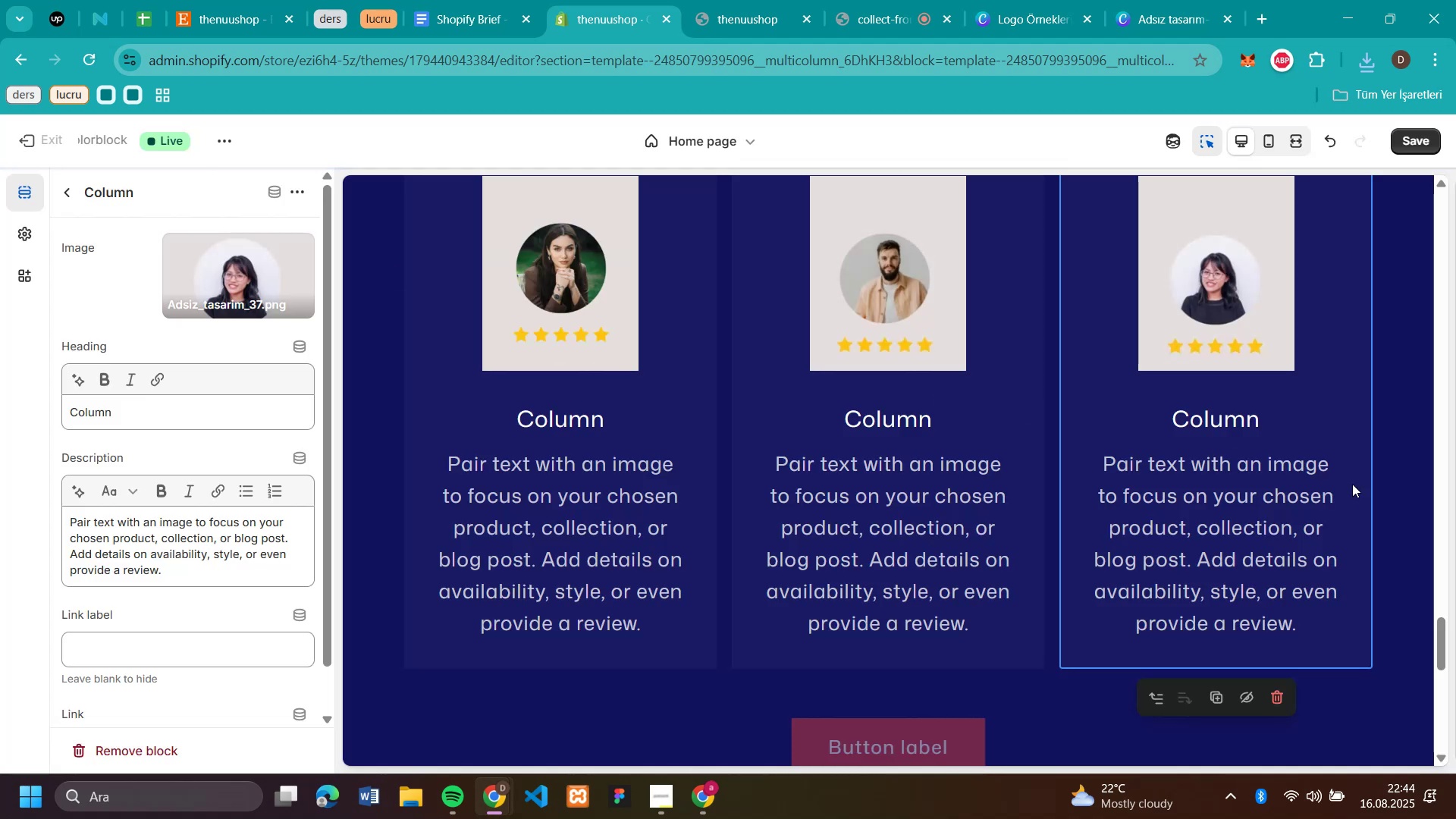 
scroll: coordinate [811, 475], scroll_direction: up, amount: 5.0
 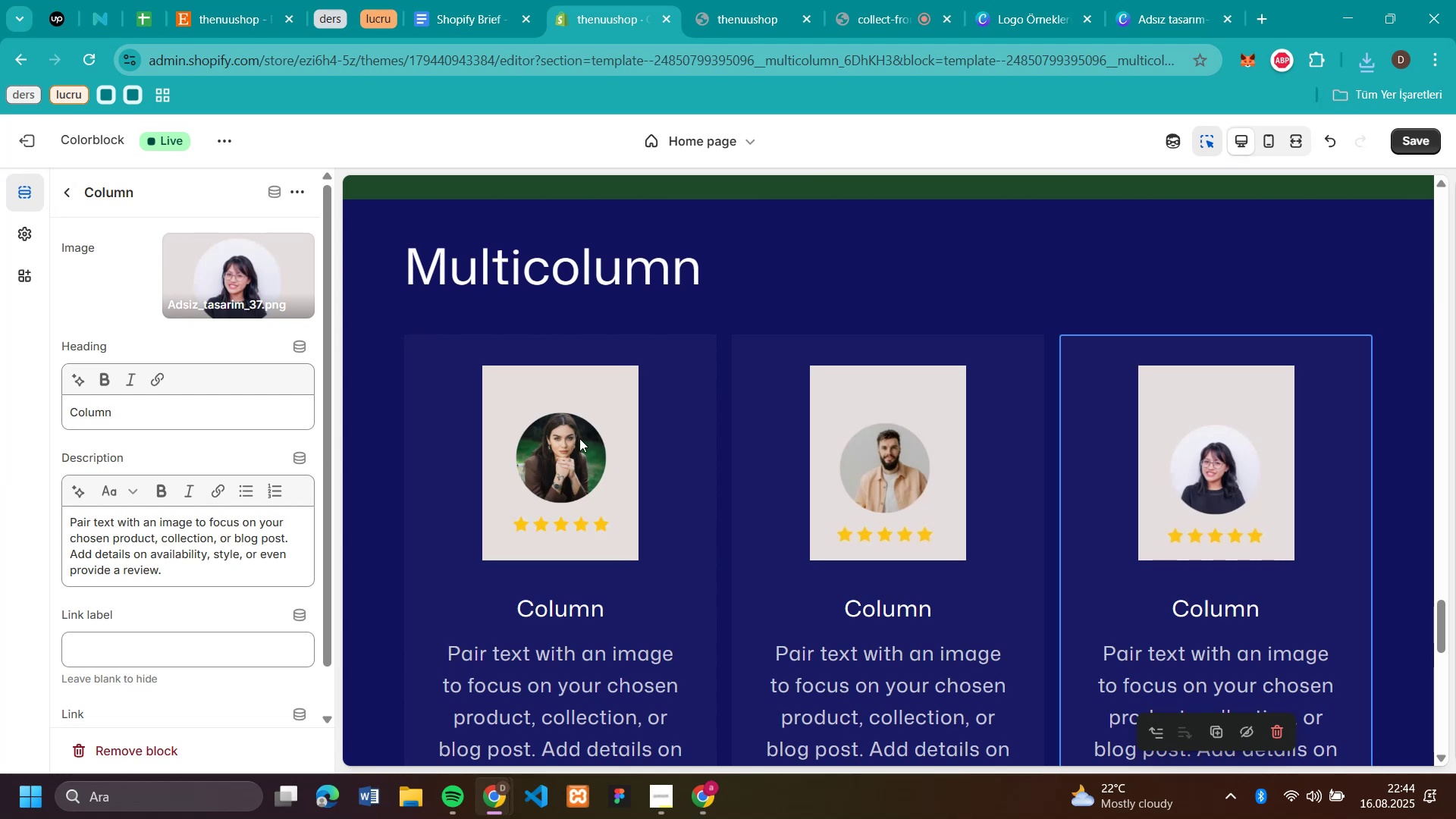 
left_click([786, 443])
 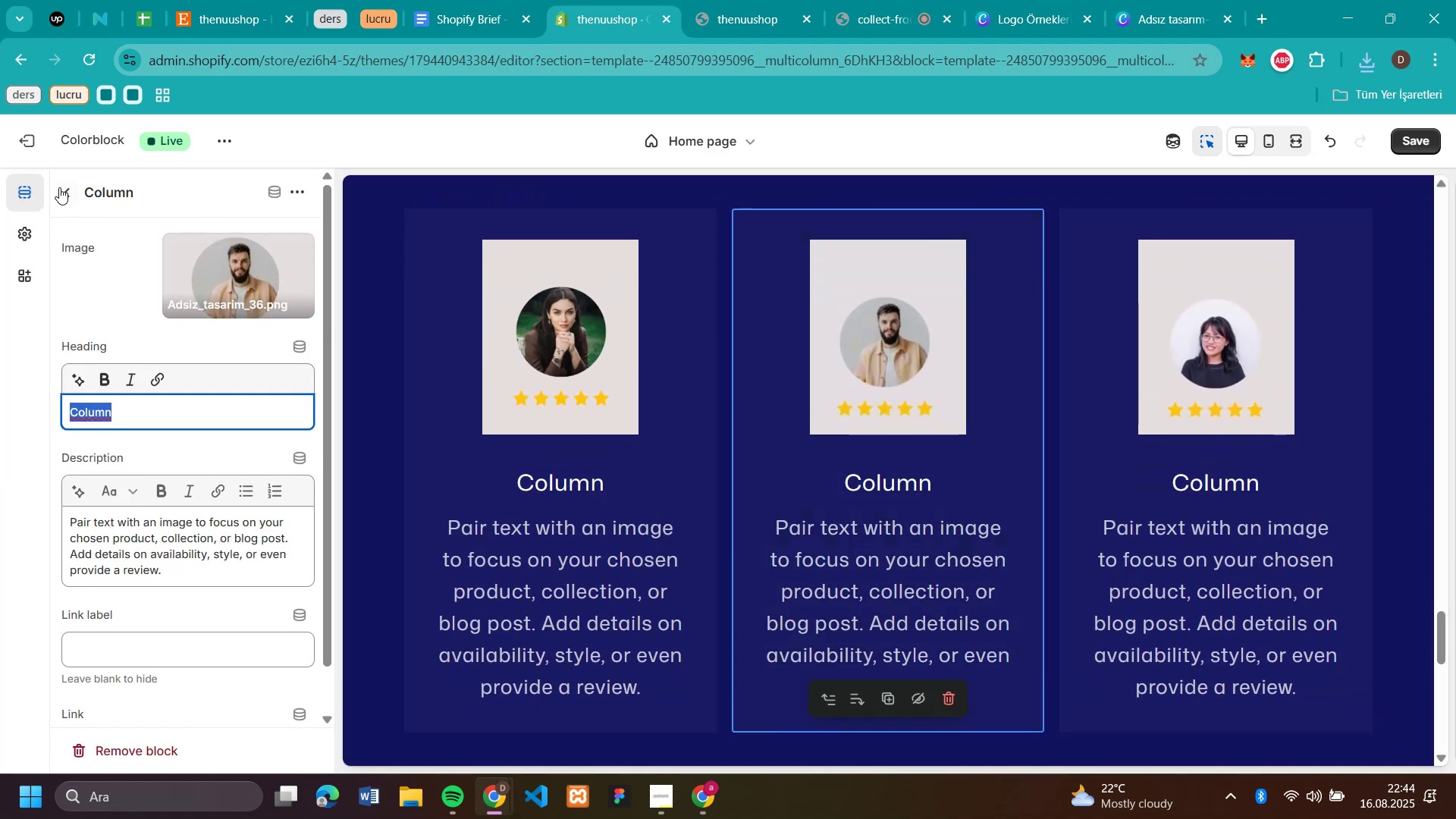 
left_click([63, 189])
 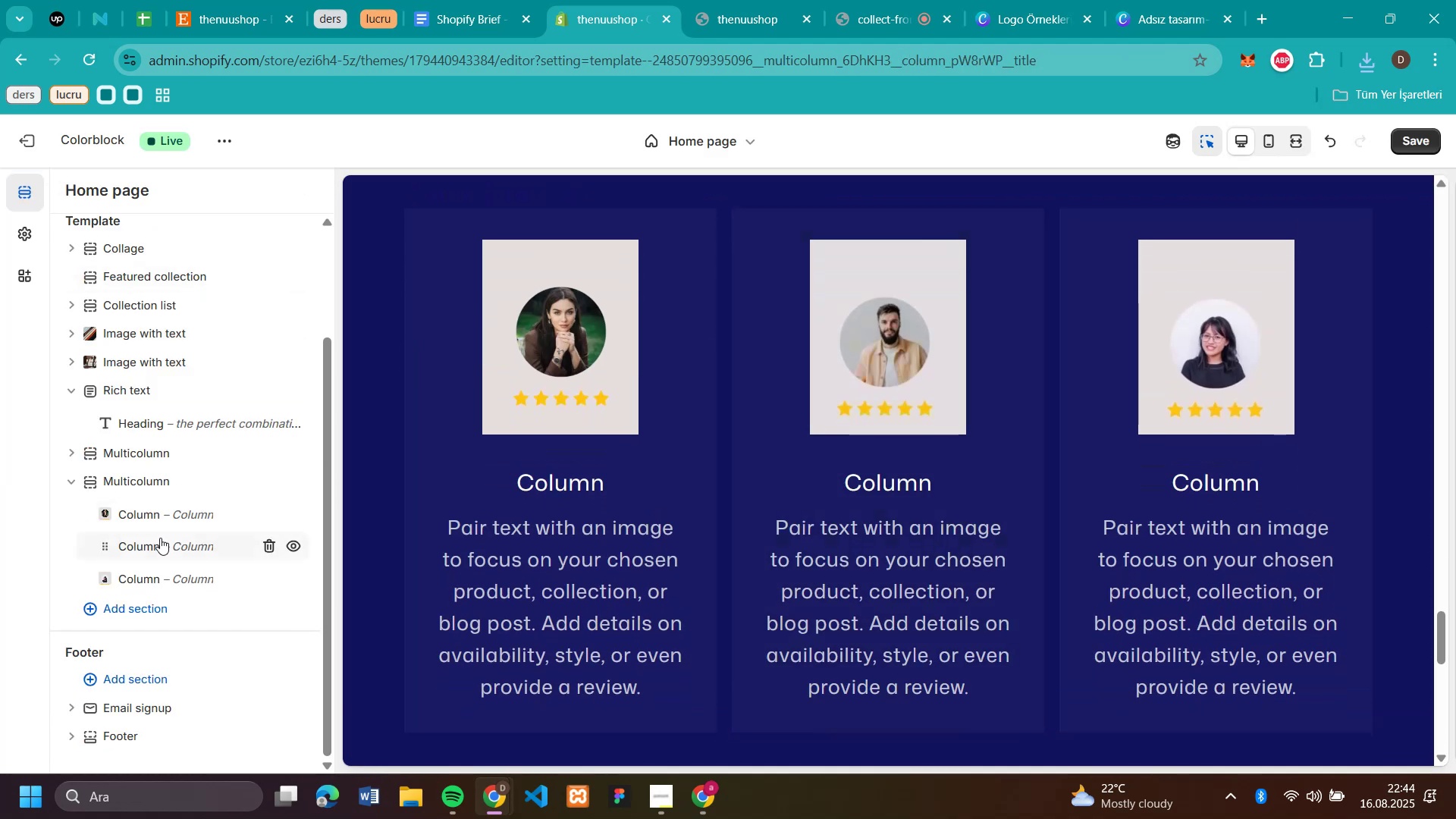 
left_click([160, 538])
 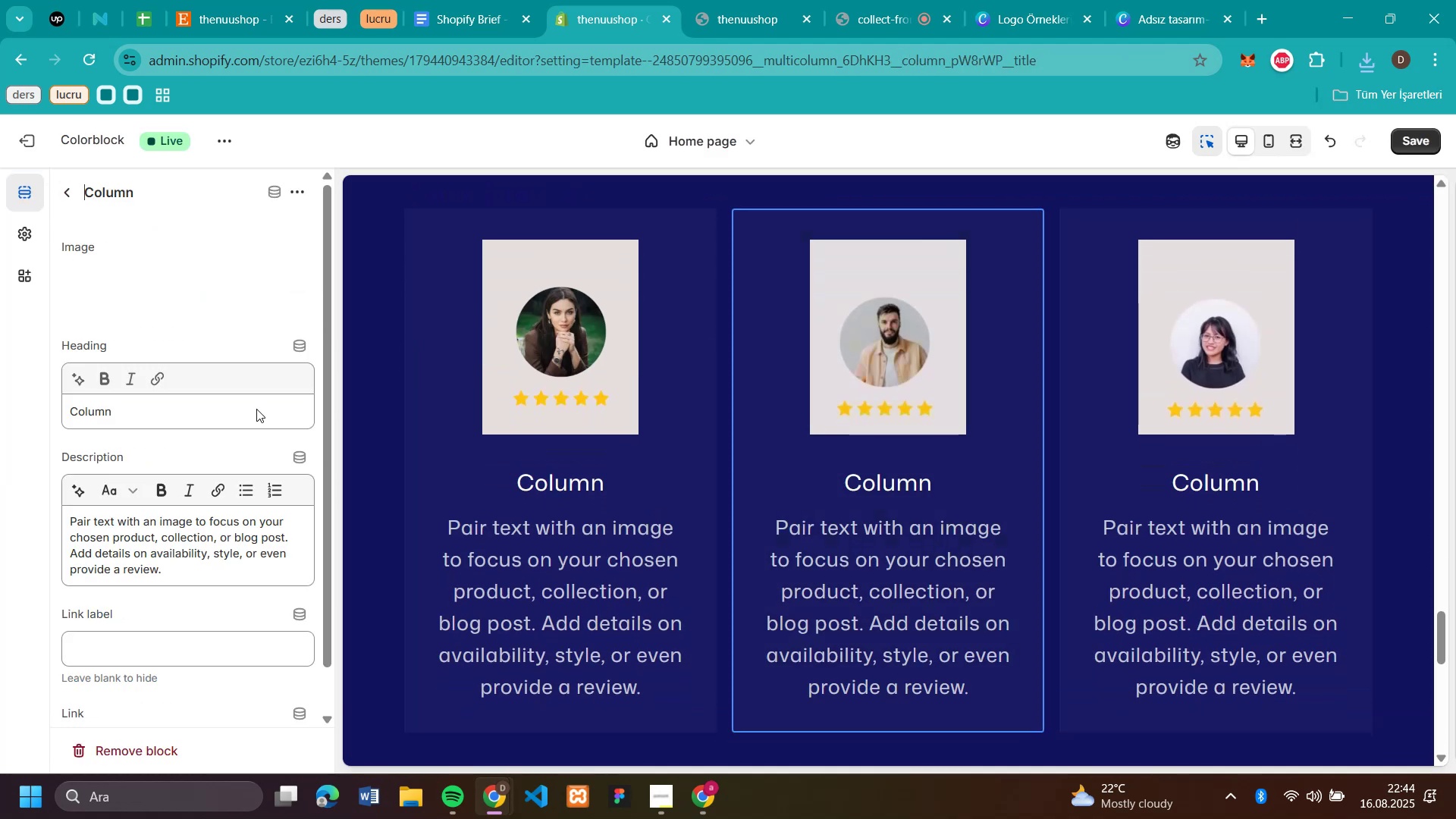 
scroll: coordinate [203, 455], scroll_direction: down, amount: 2.0
 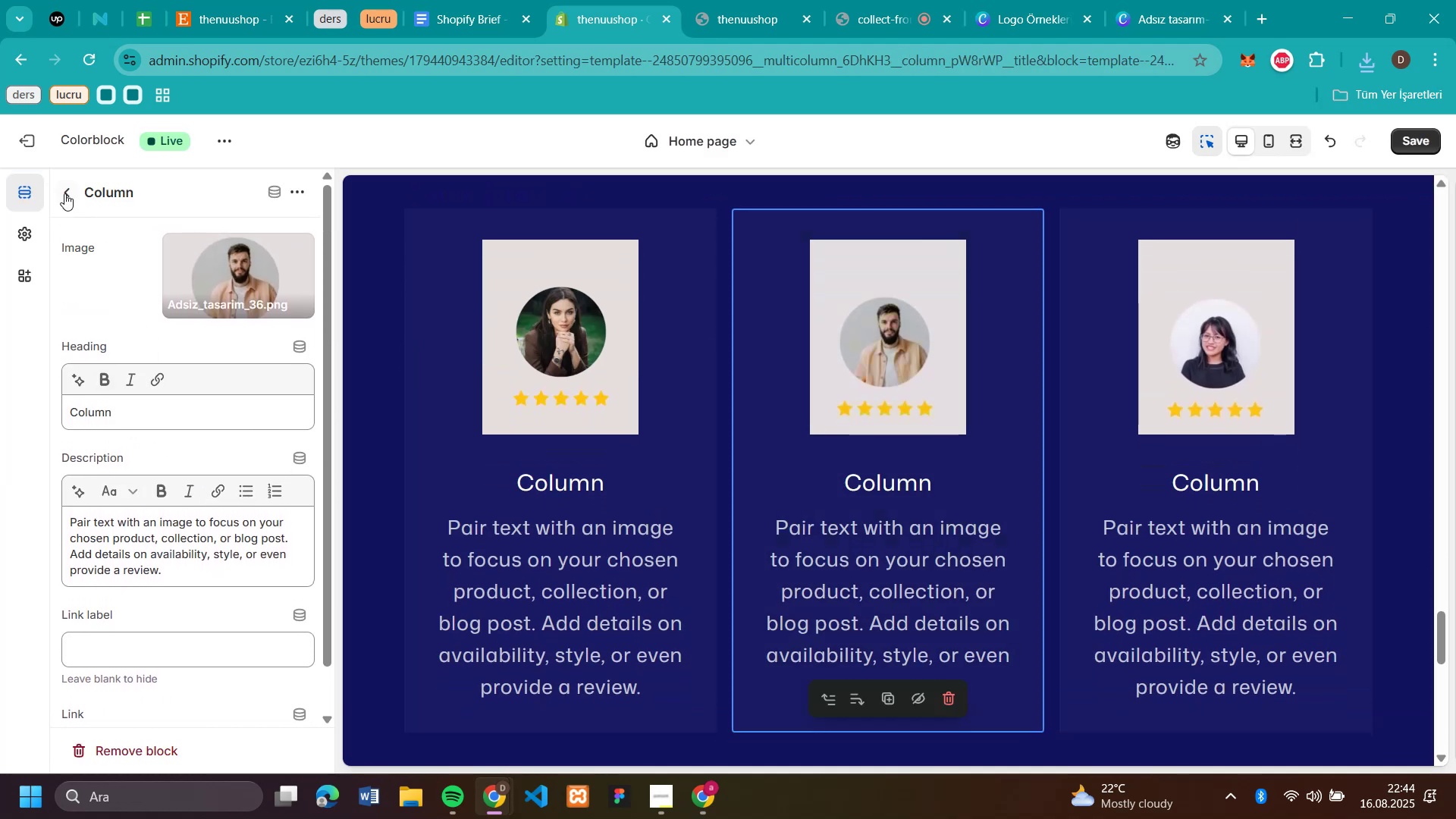 
left_click([64, 193])
 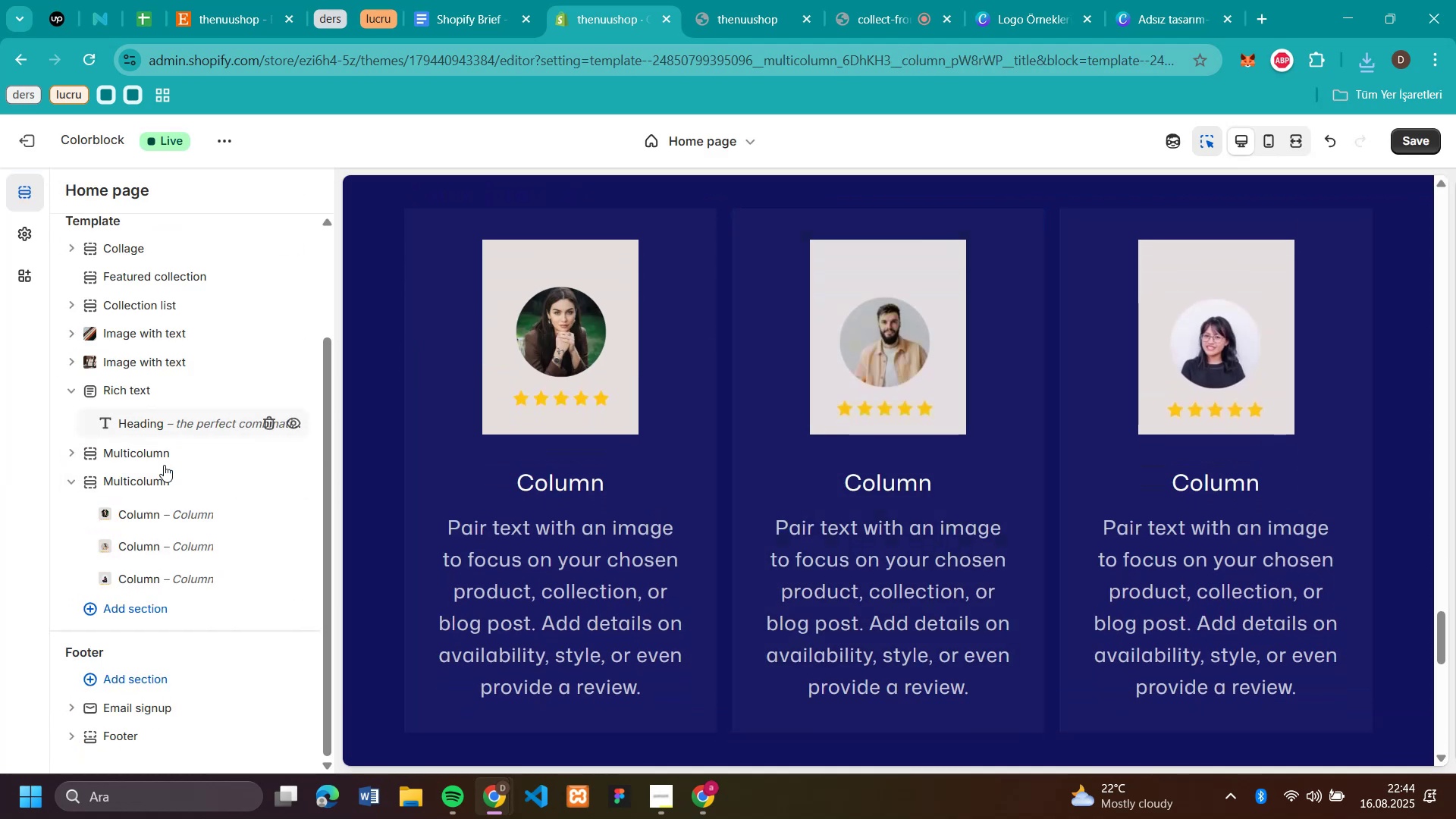 
left_click([149, 484])
 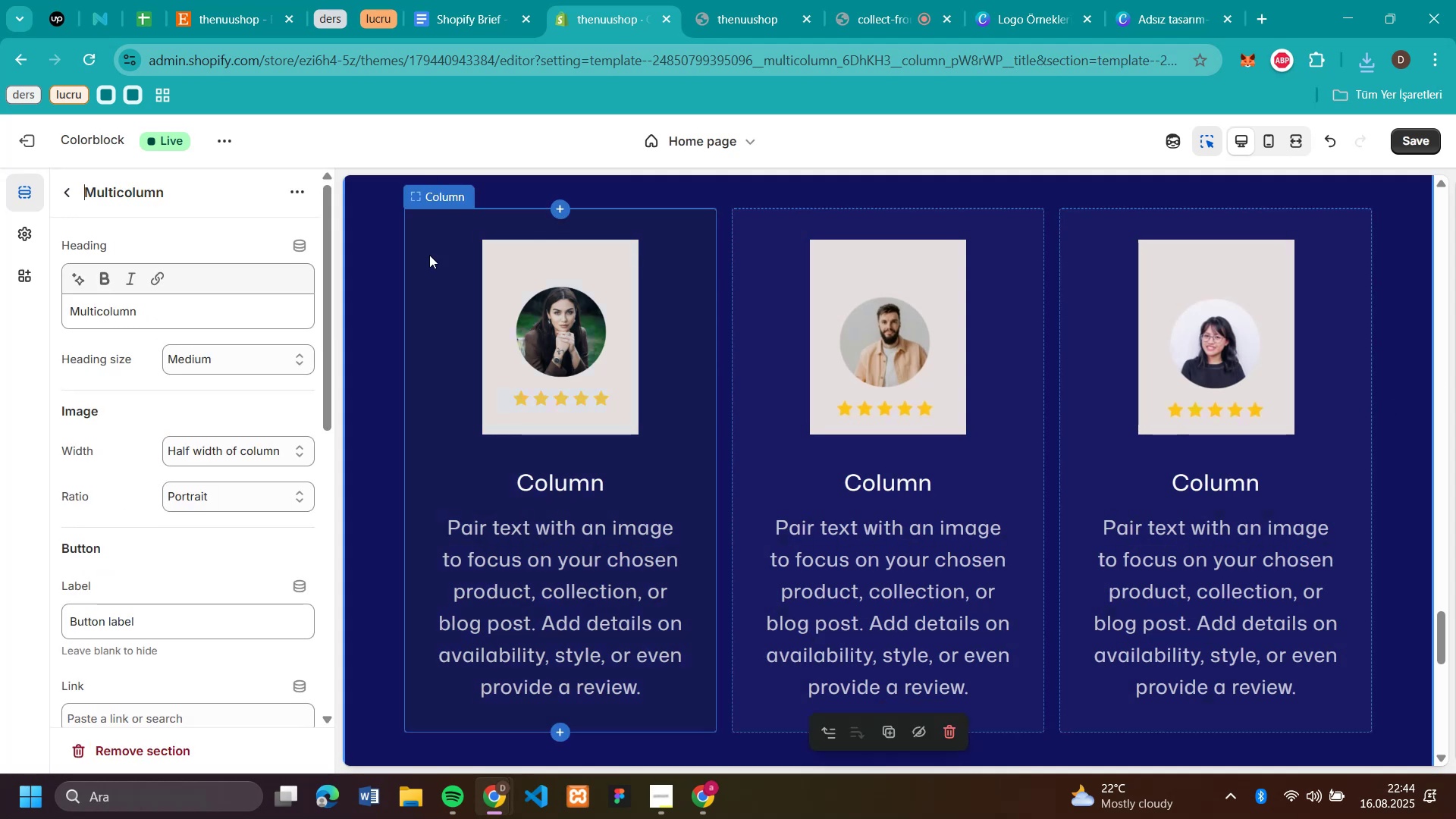 
left_click([215, 16])
 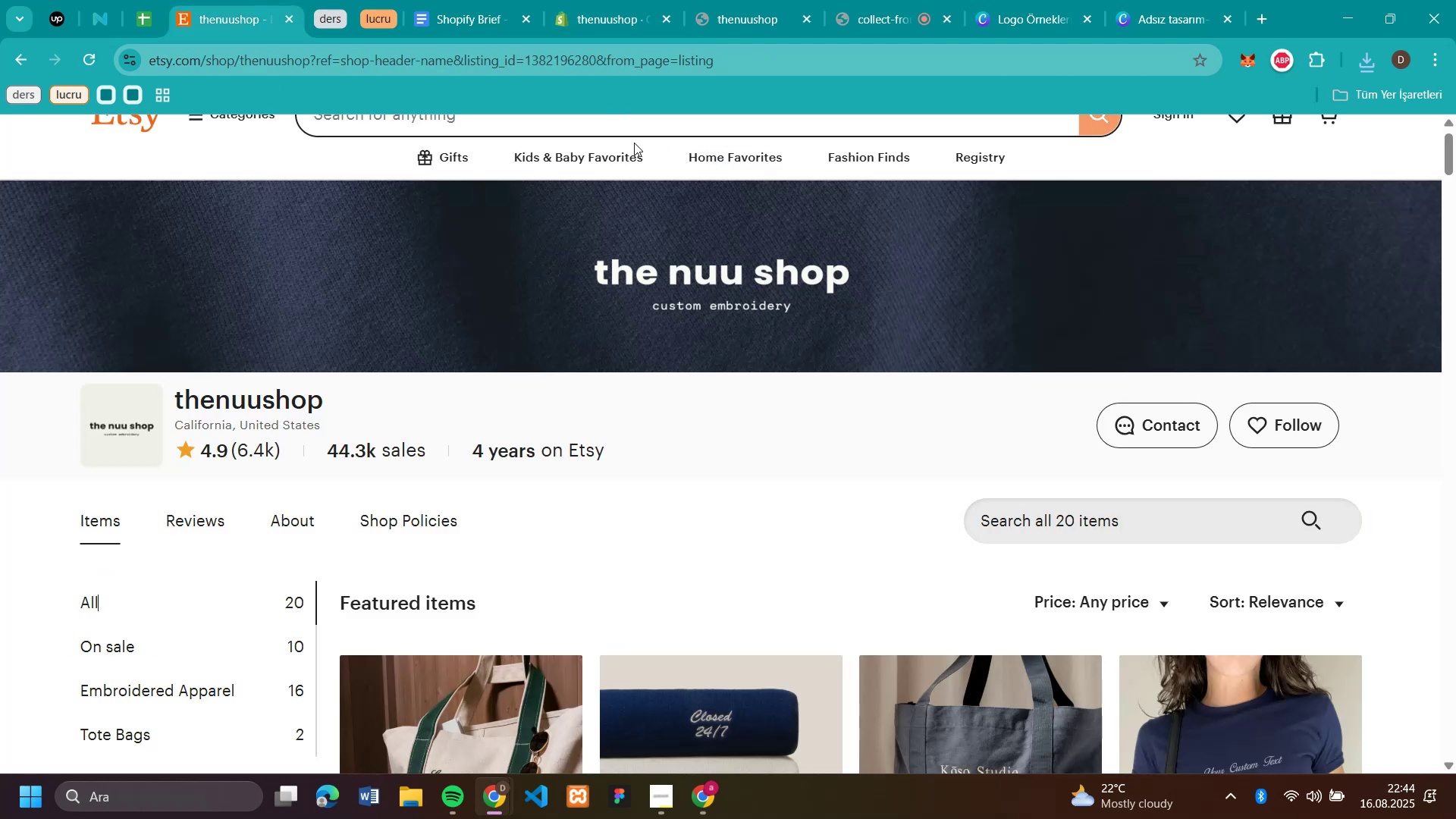 
scroll: coordinate [689, 274], scroll_direction: down, amount: 2.0
 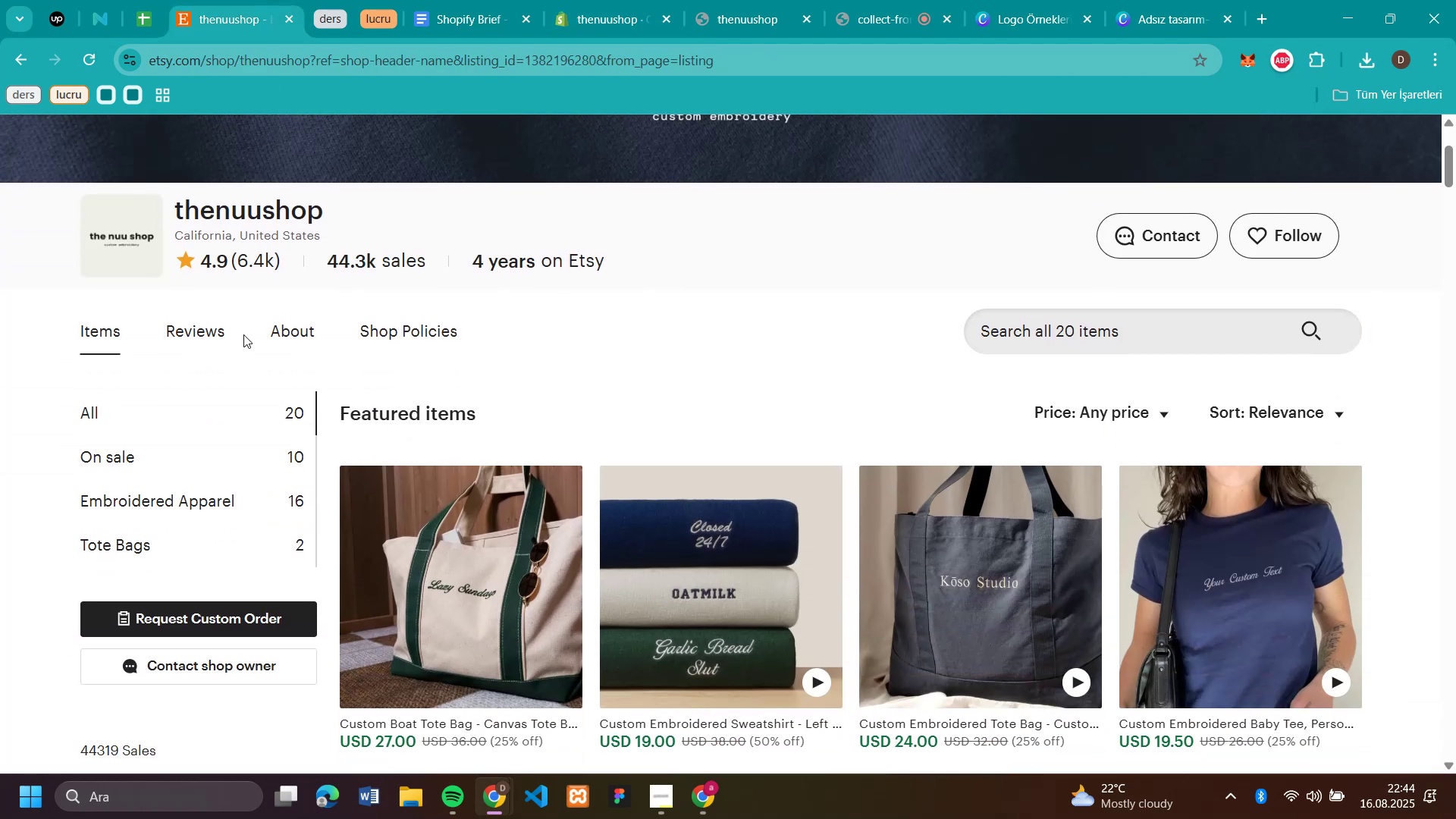 
left_click([212, 329])
 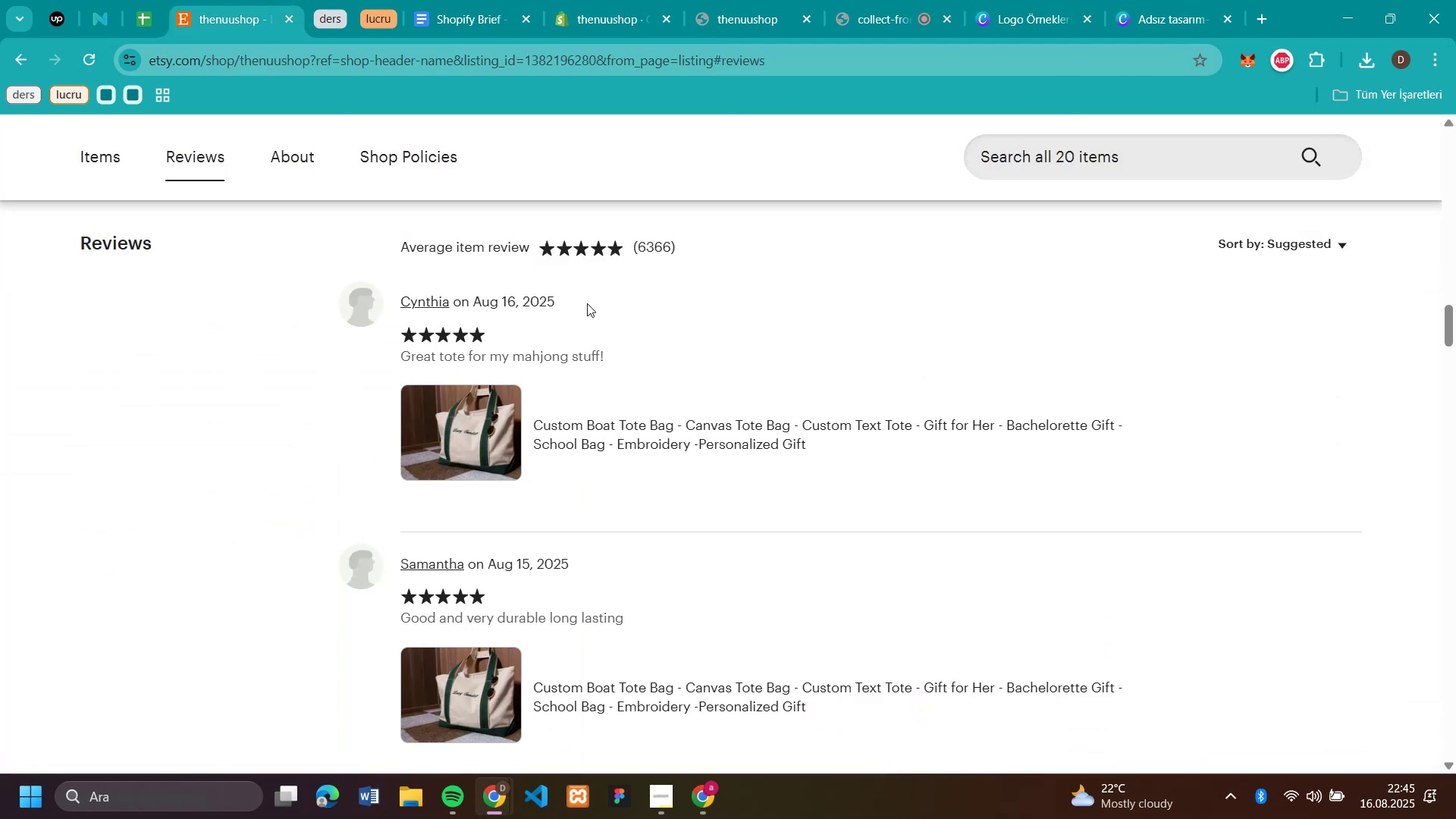 
scroll: coordinate [817, 383], scroll_direction: down, amount: 24.0
 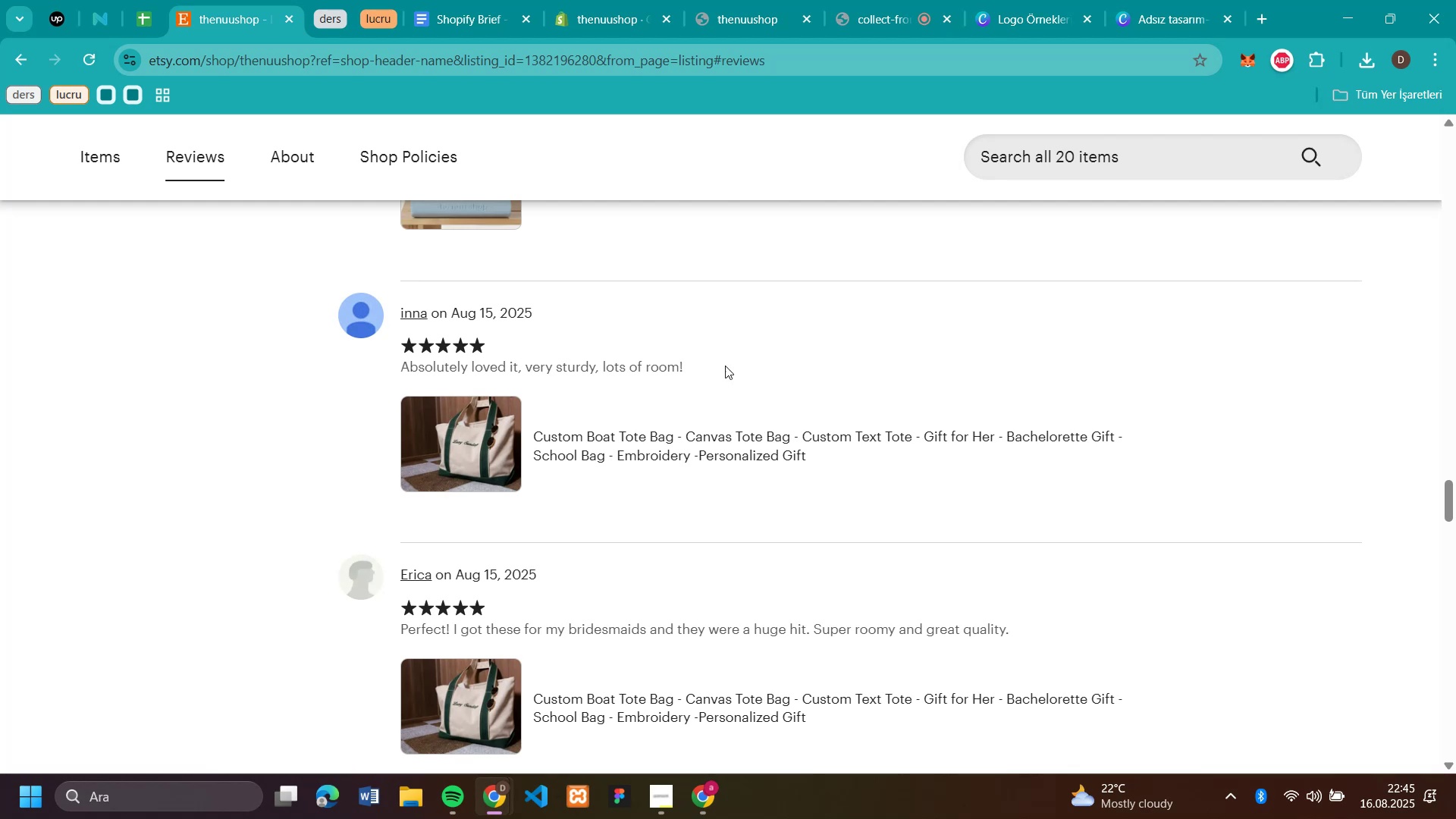 
left_click_drag(start_coordinate=[554, 316], to_coordinate=[397, 318])
 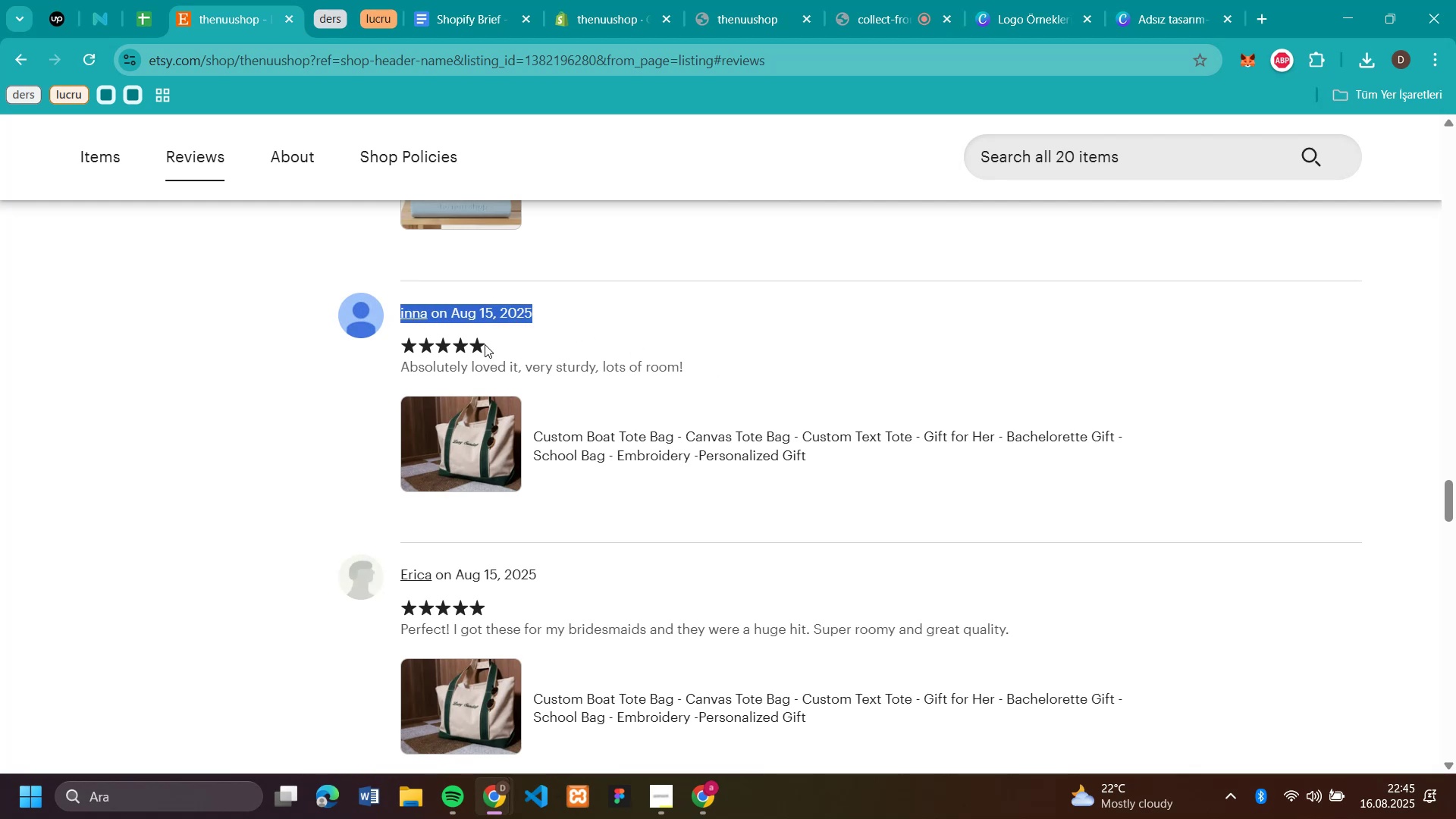 
key(Control+C)
 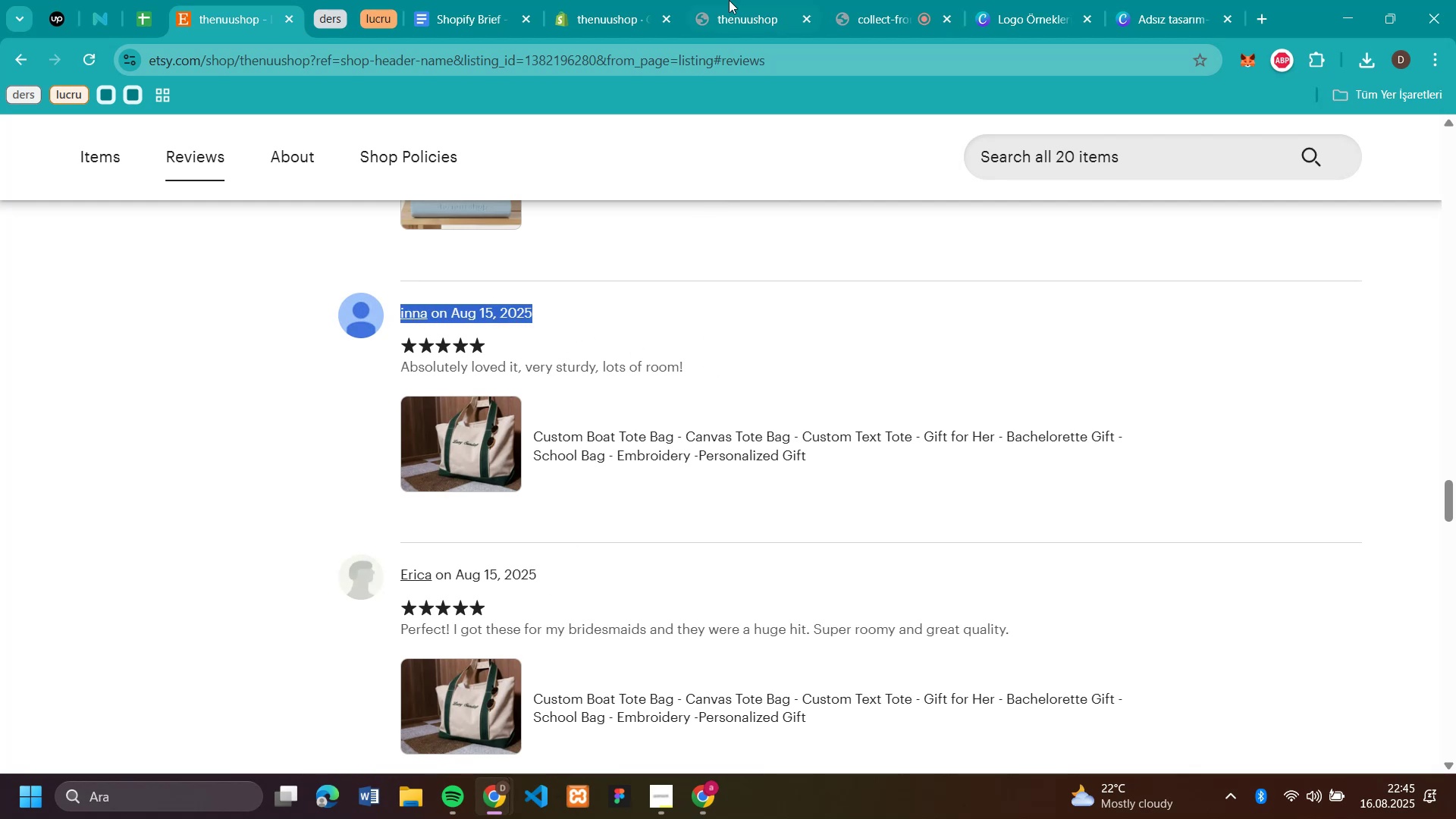 
left_click([585, 19])
 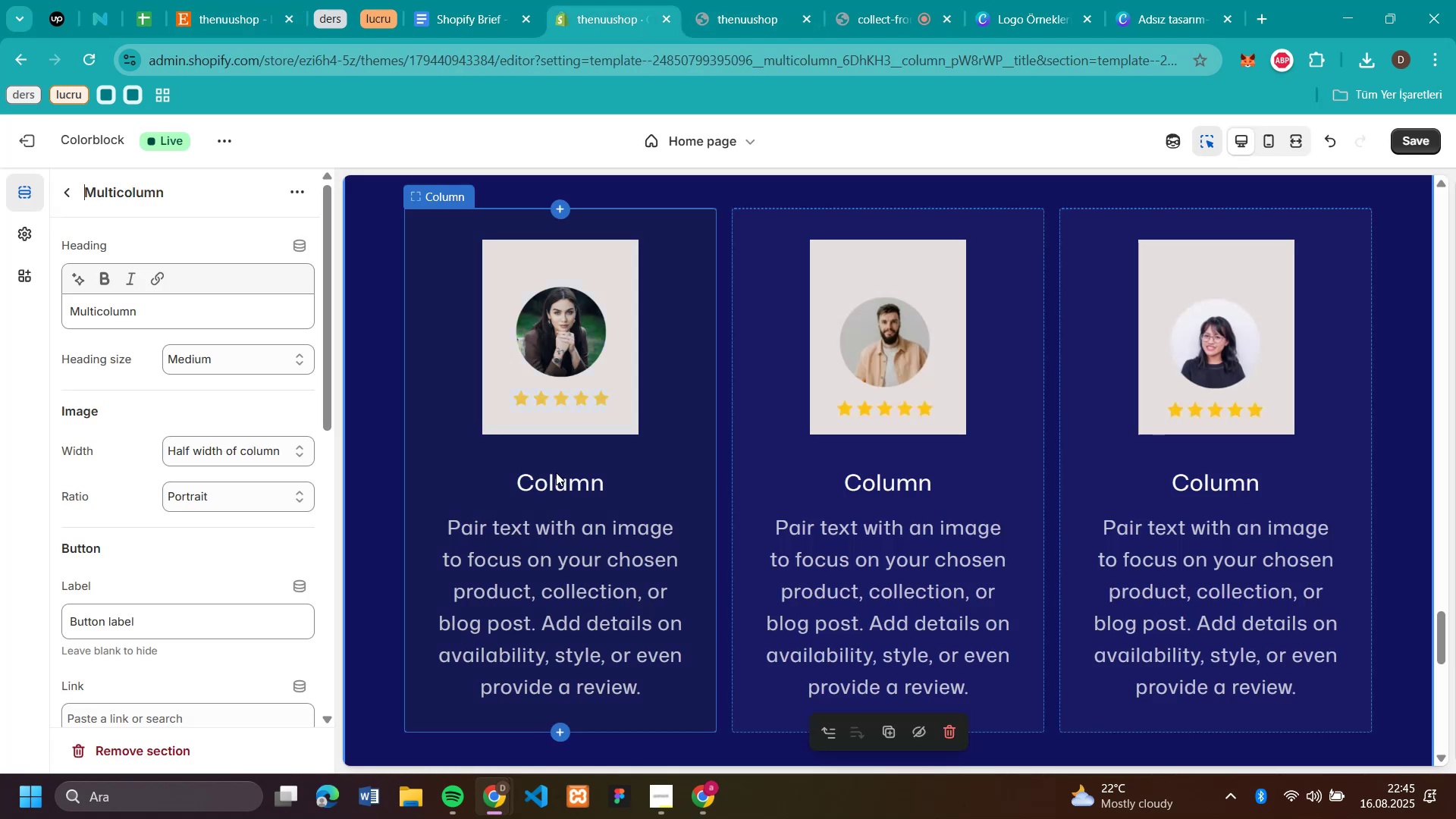 
left_click([556, 472])
 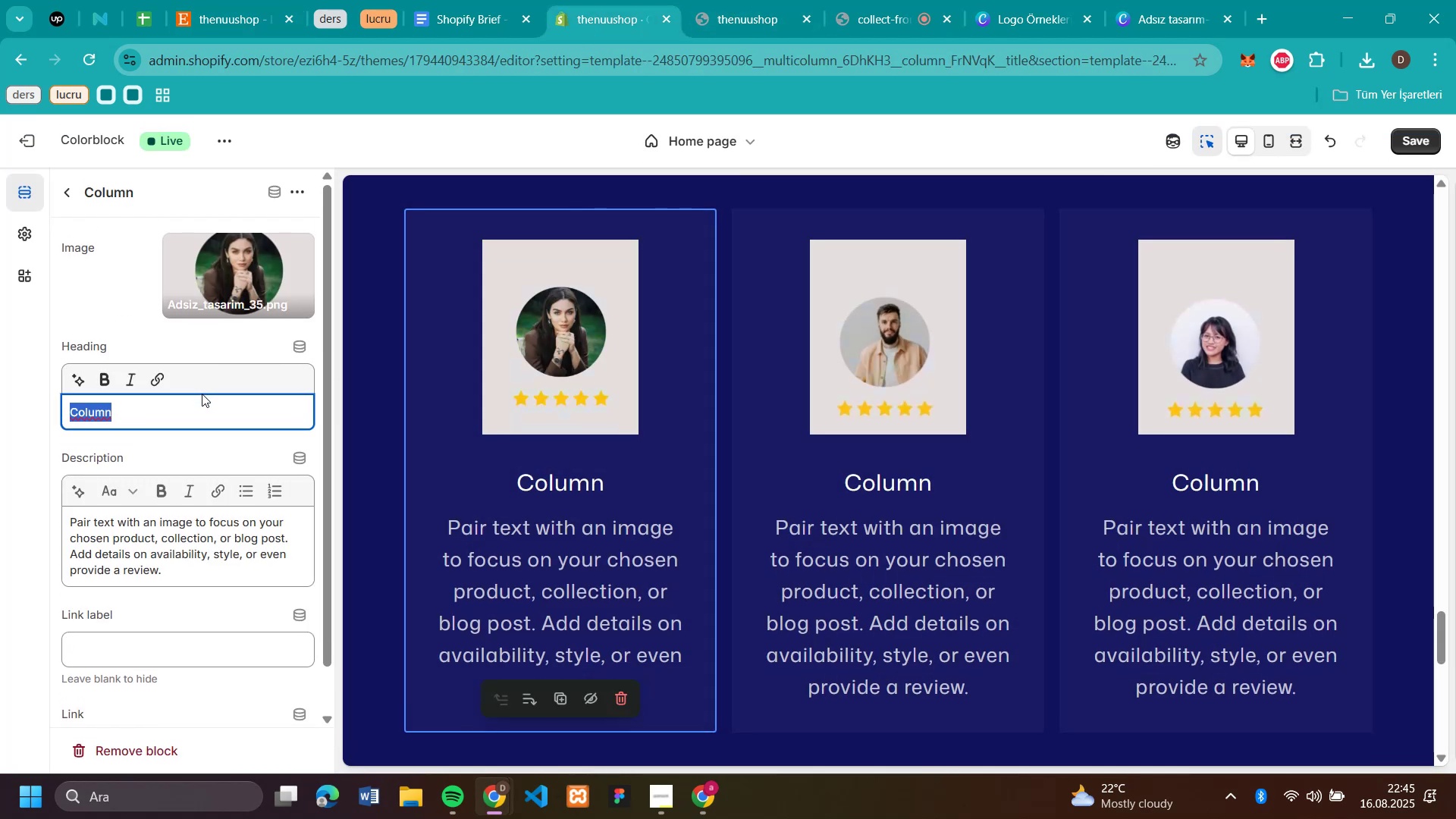 
key(Control+V)
 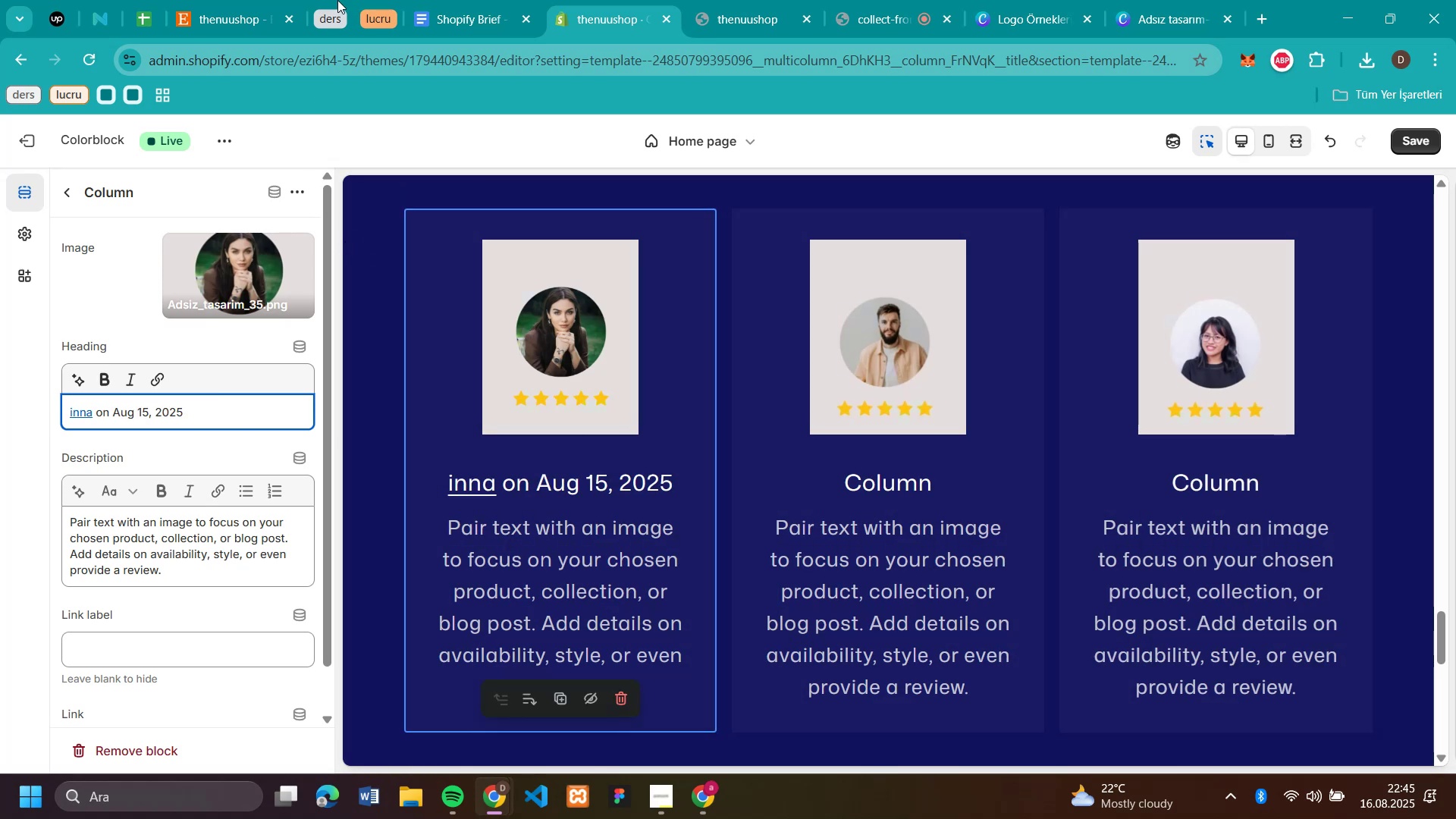 
left_click([231, 17])
 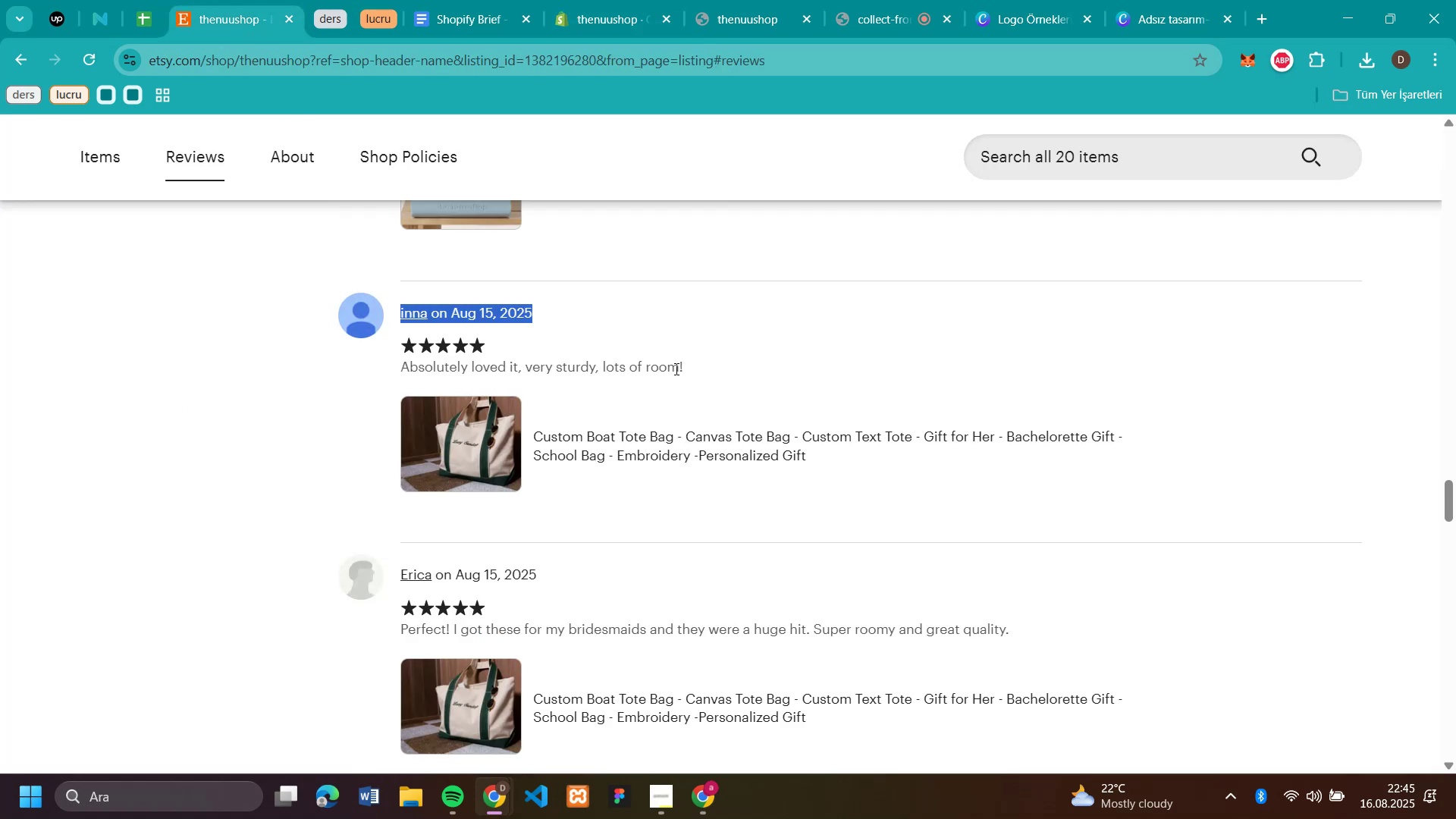 
left_click_drag(start_coordinate=[701, 358], to_coordinate=[450, 348])
 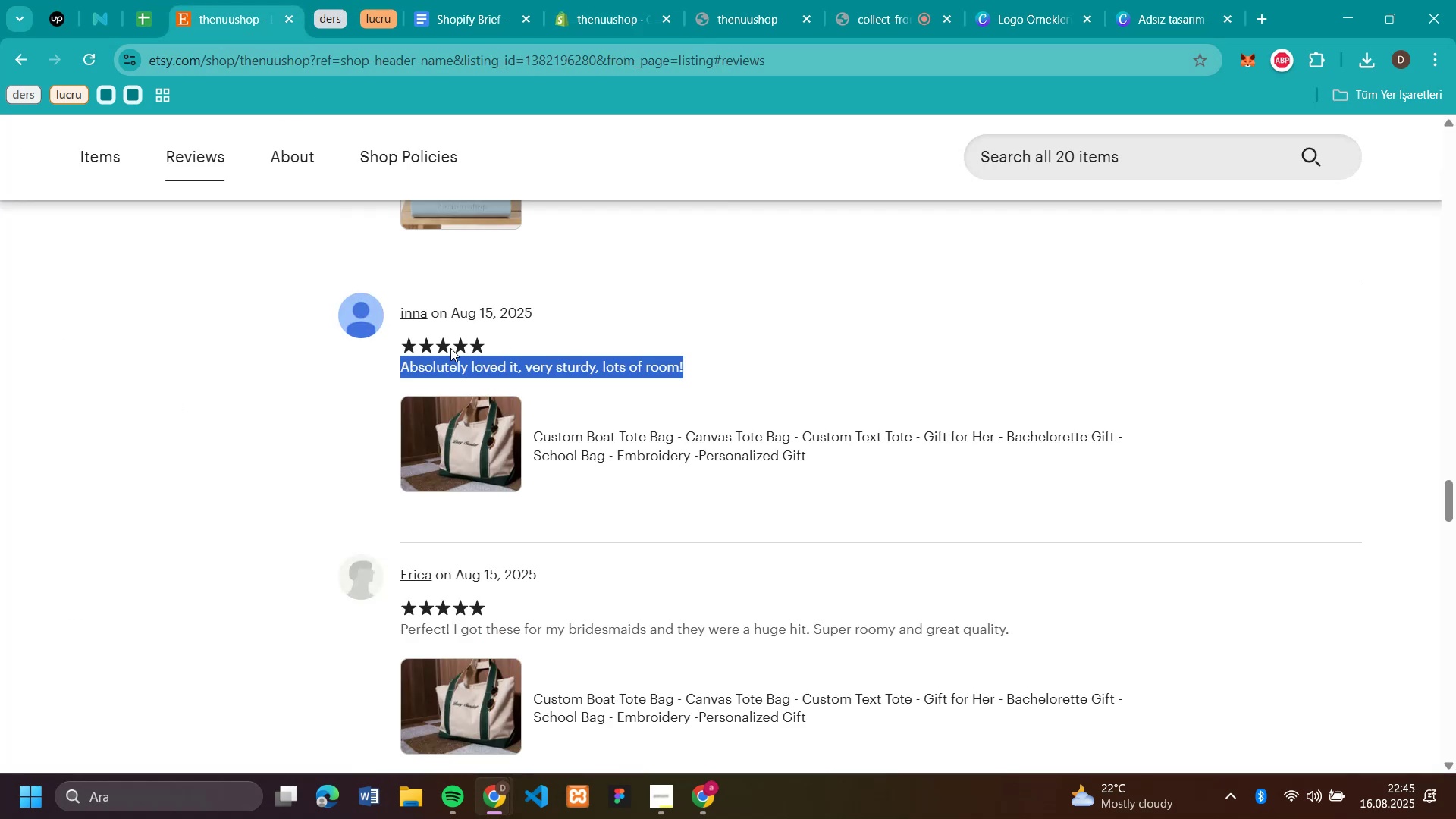 
key(Control+C)
 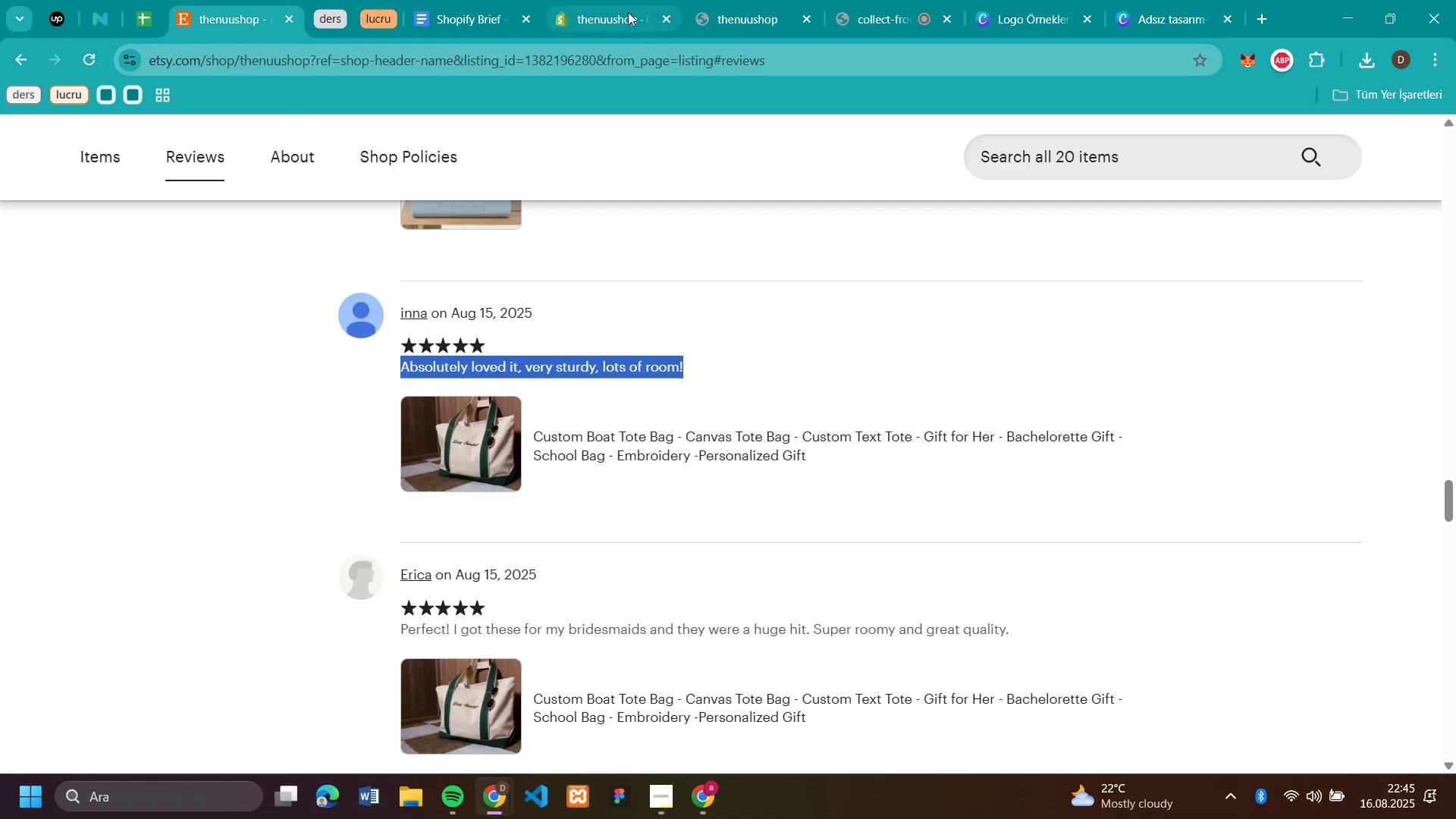 
left_click([611, 11])
 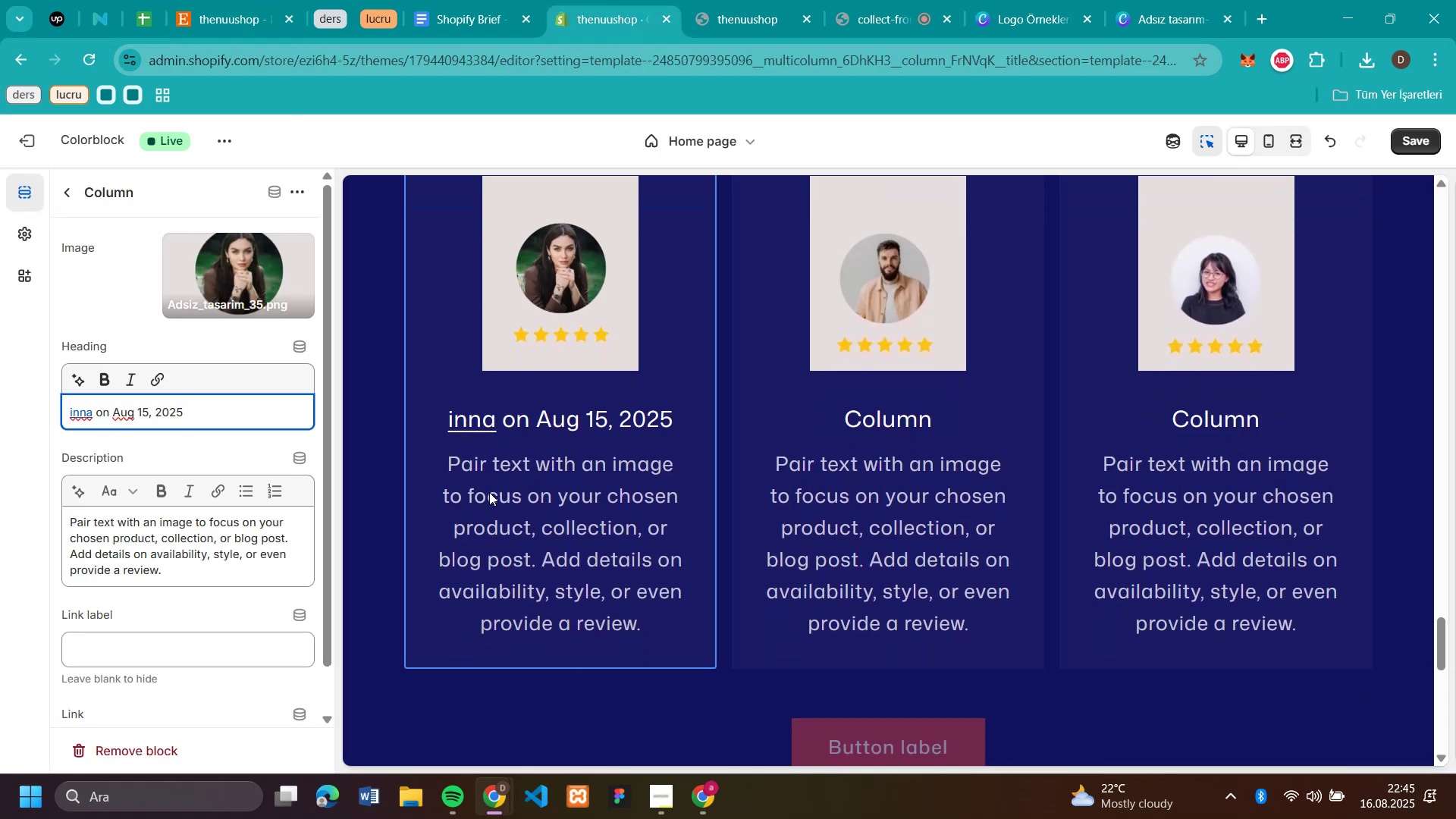 
left_click([489, 492])
 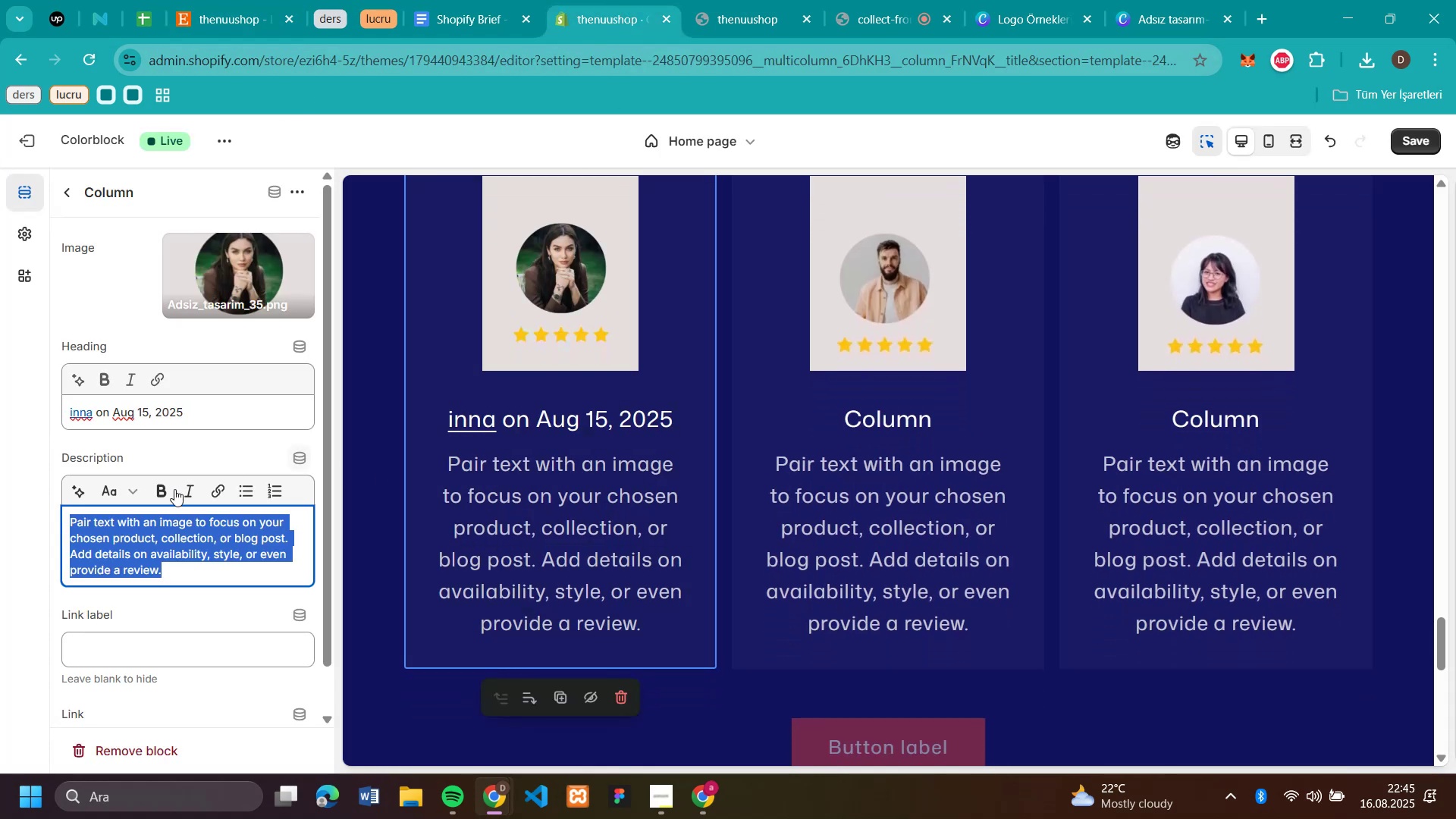 
key(Control+V)
 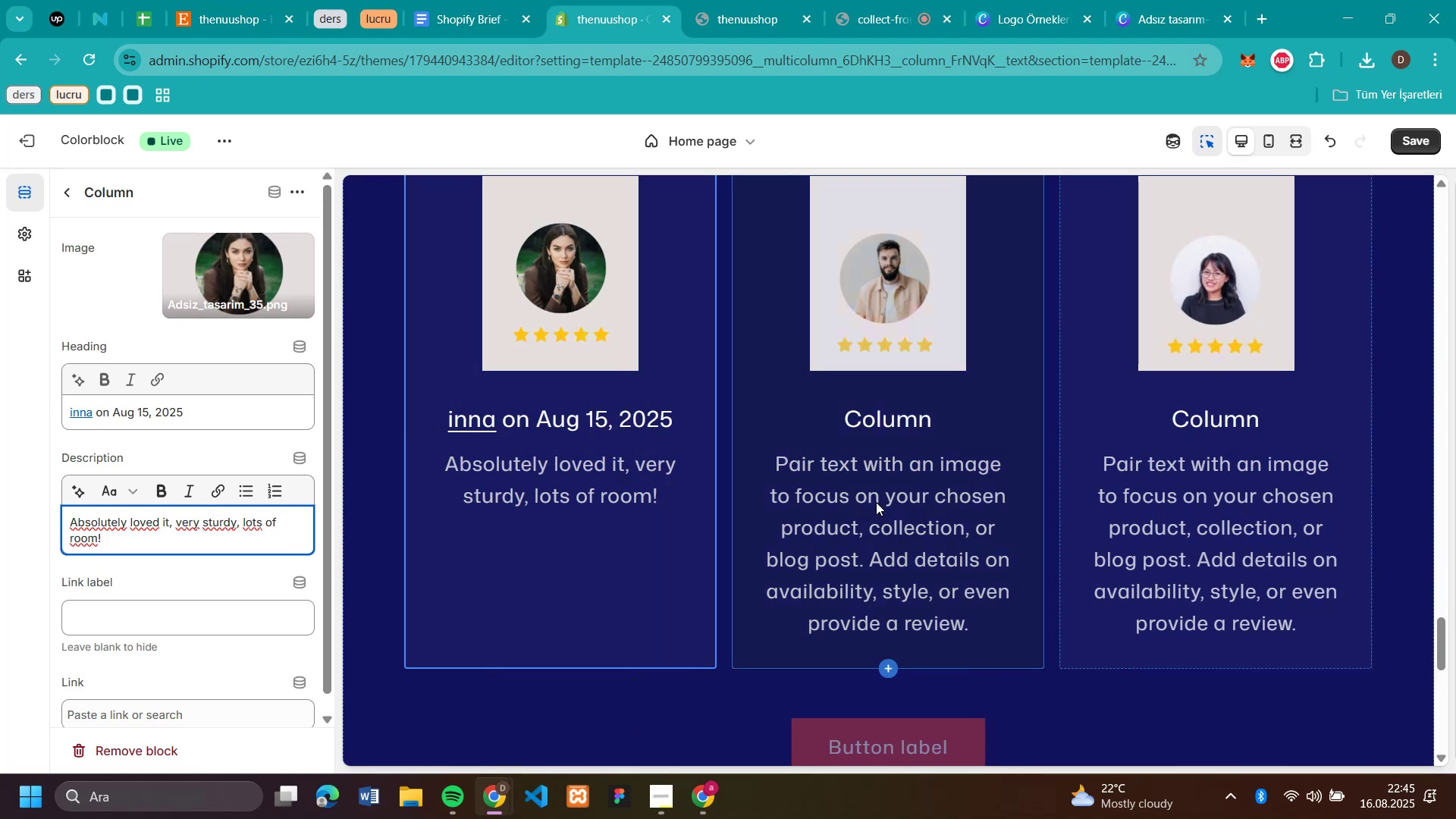 
wait(8.03)
 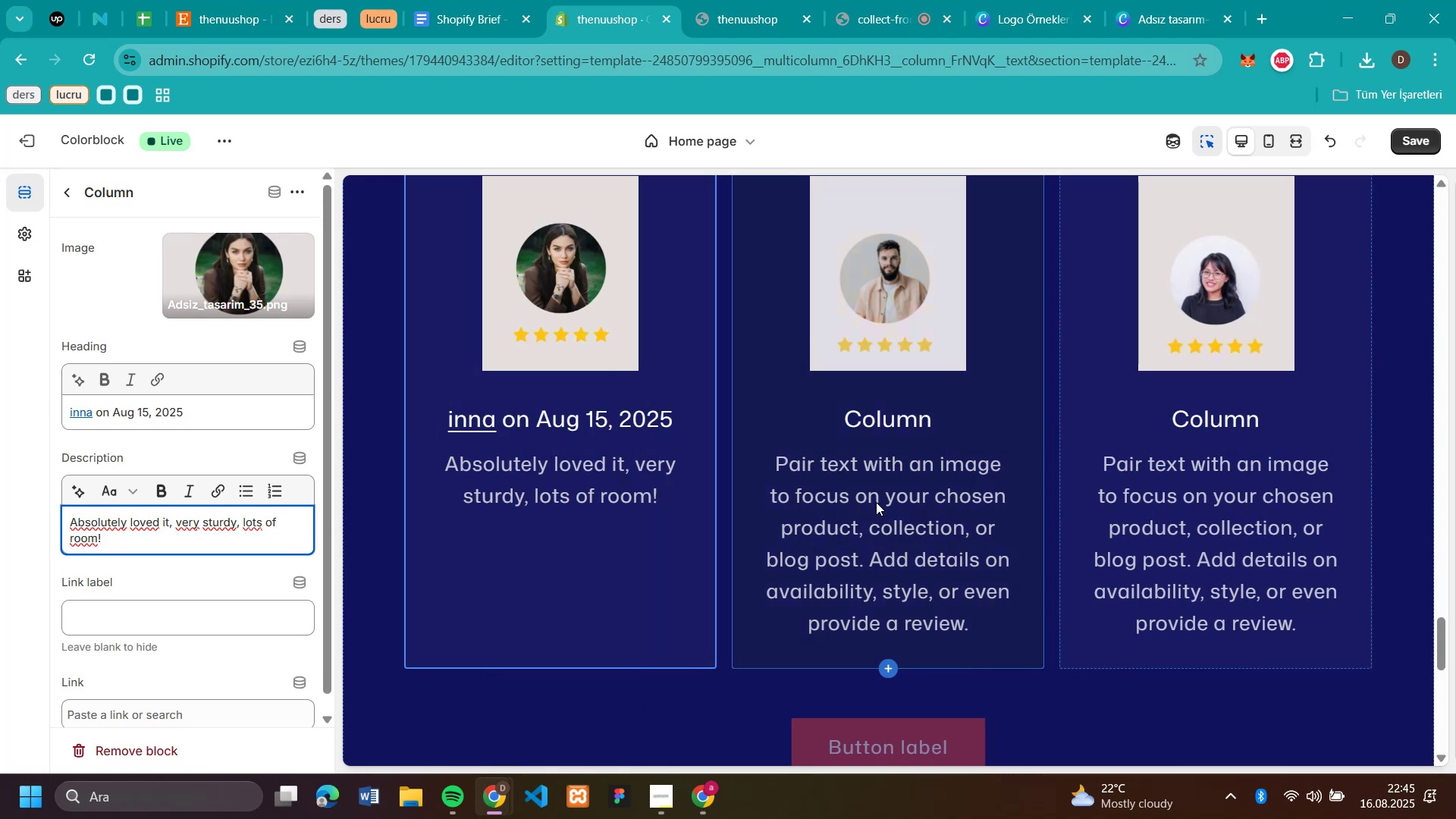 
left_click([865, 412])
 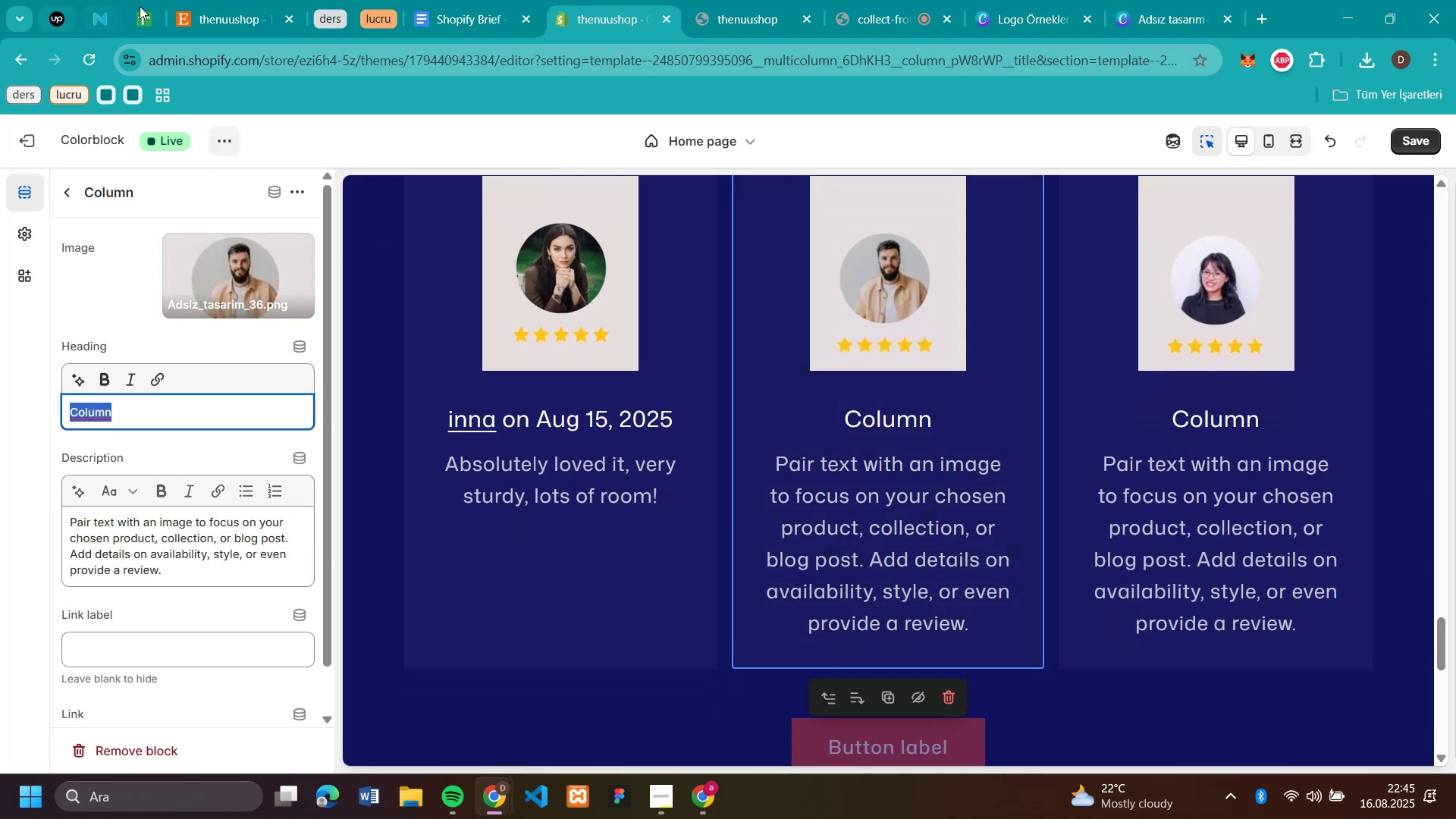 
left_click([218, 19])
 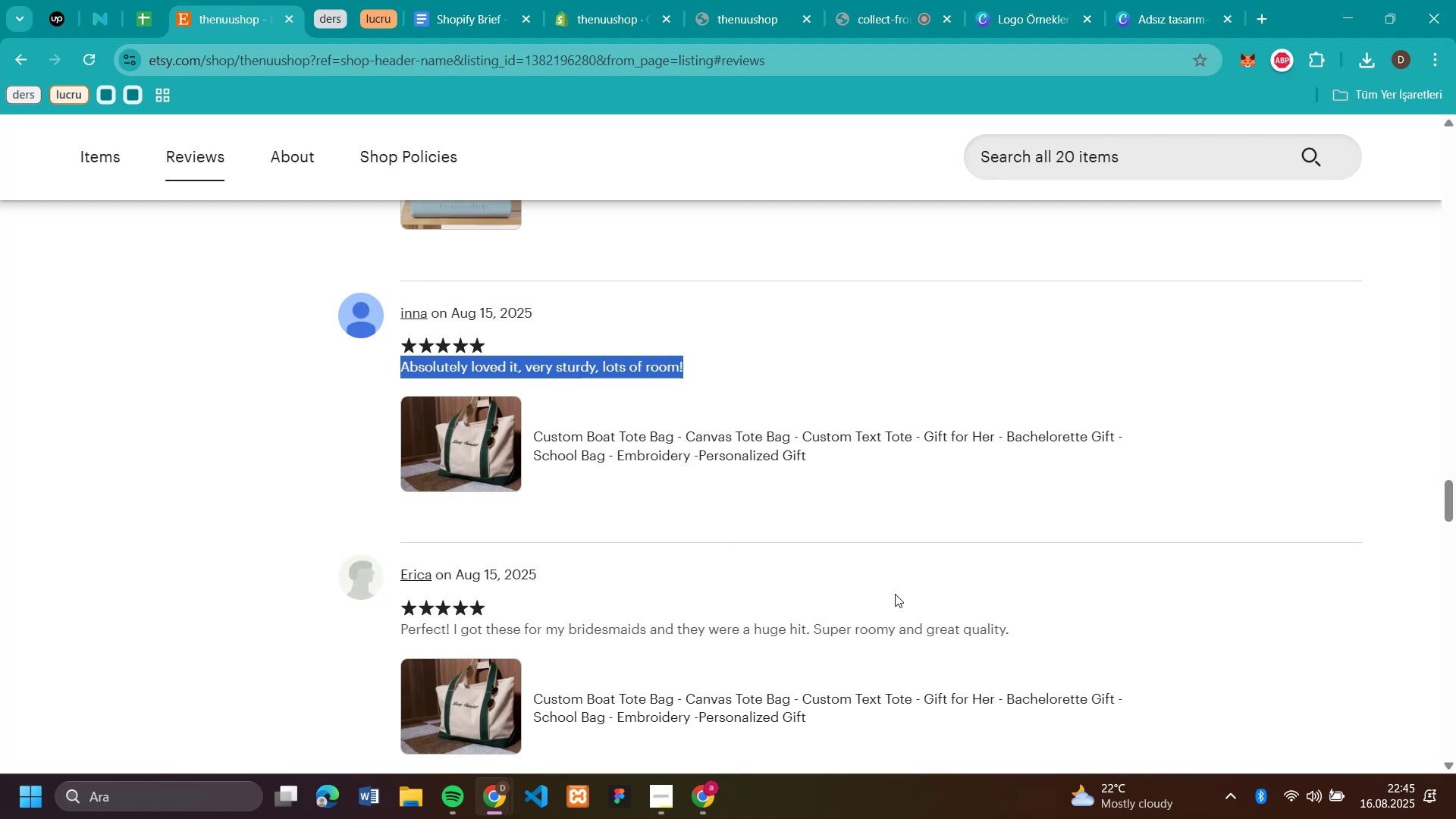 
scroll: coordinate [1008, 566], scroll_direction: down, amount: 3.0
 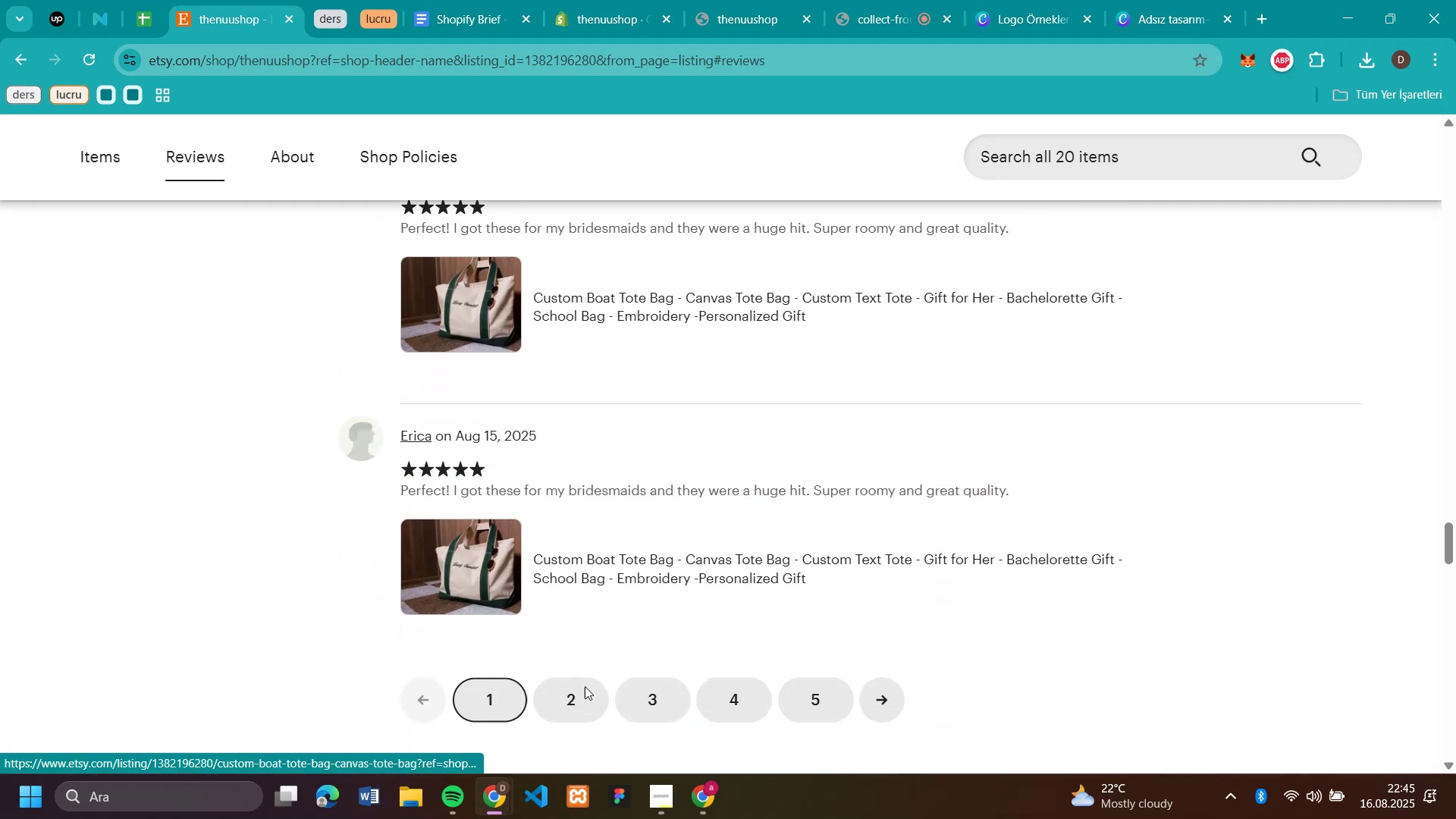 
left_click([540, 701])
 